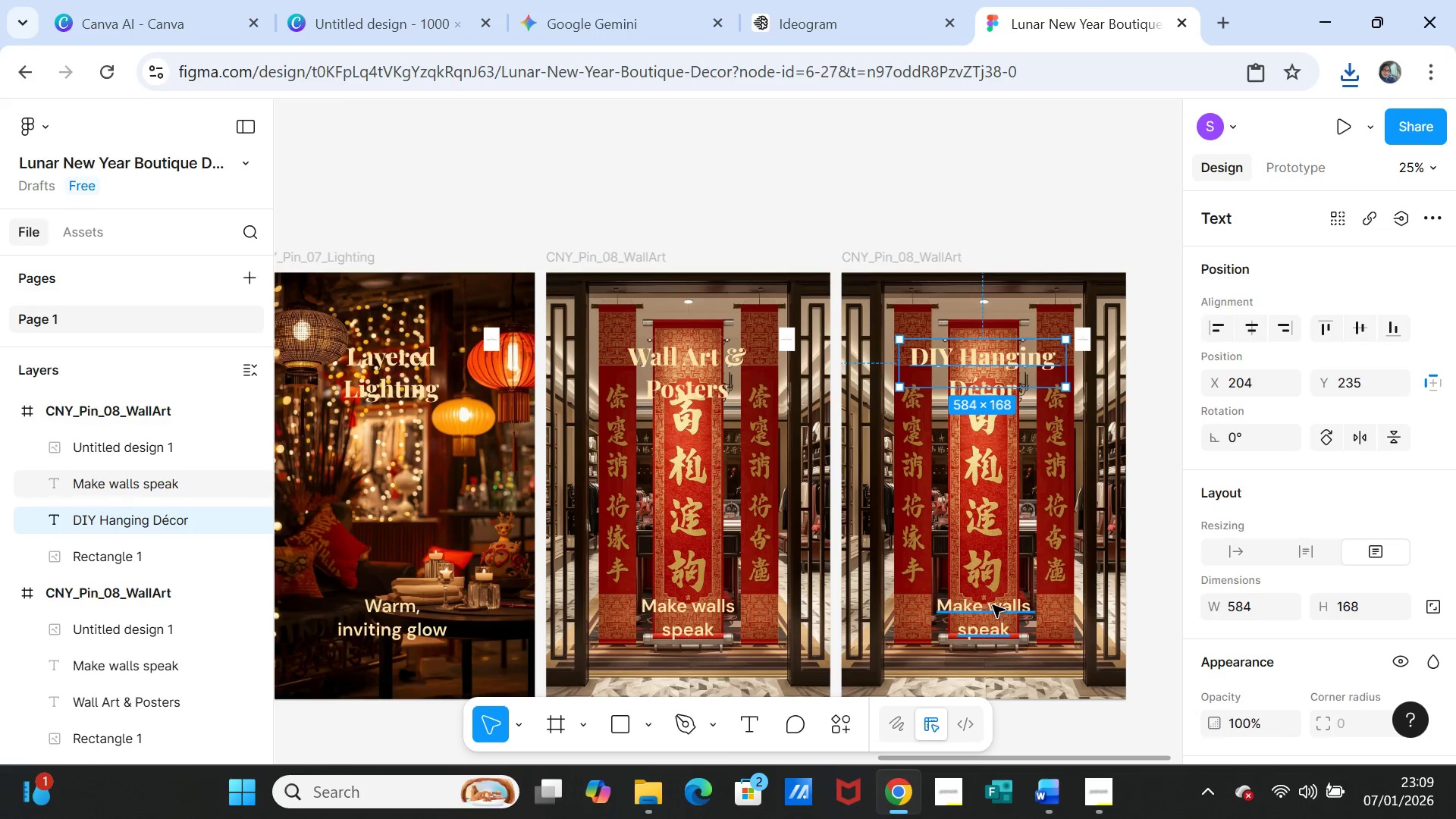 
double_click([992, 601])
 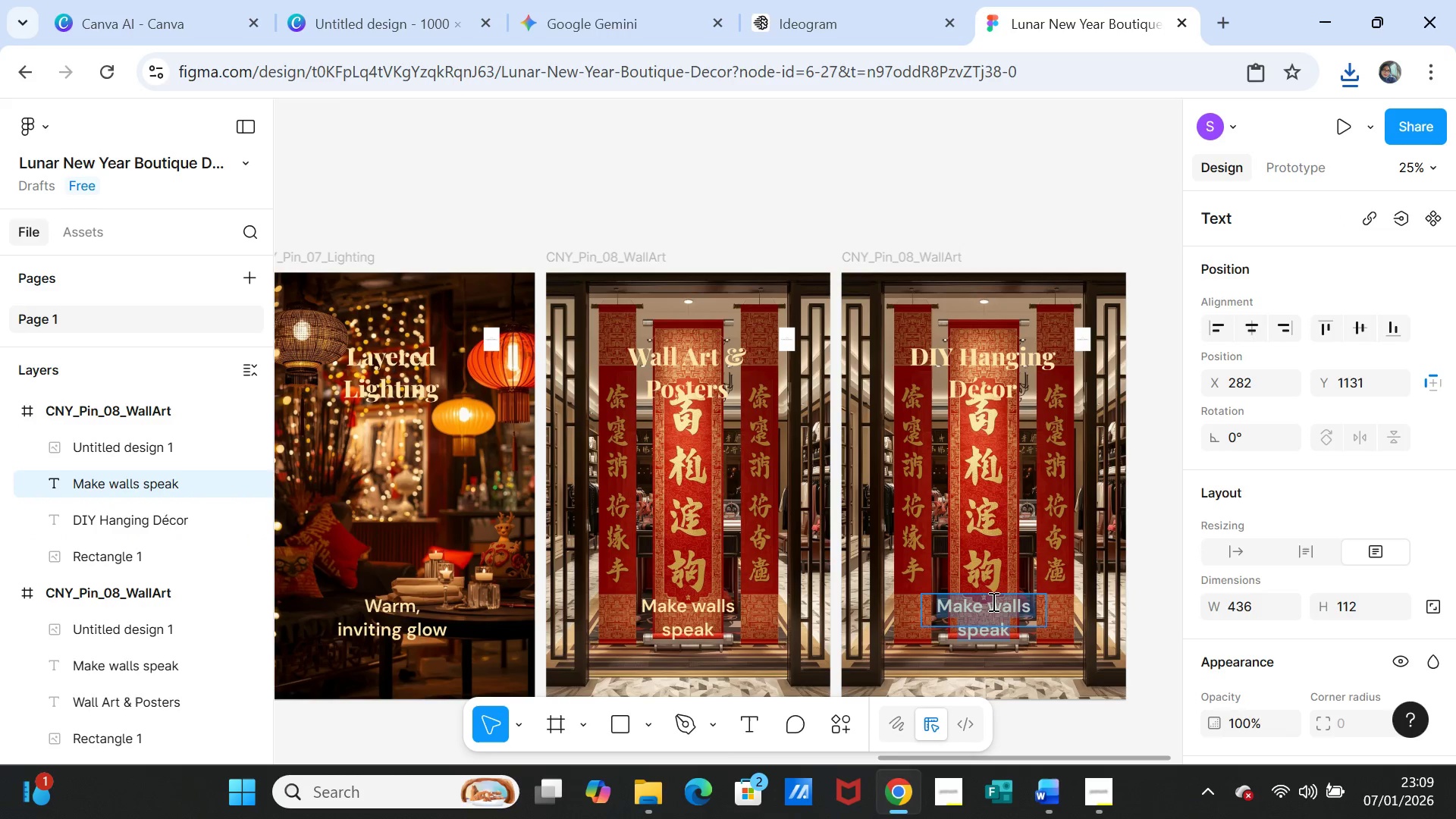 
key(Control+V)
 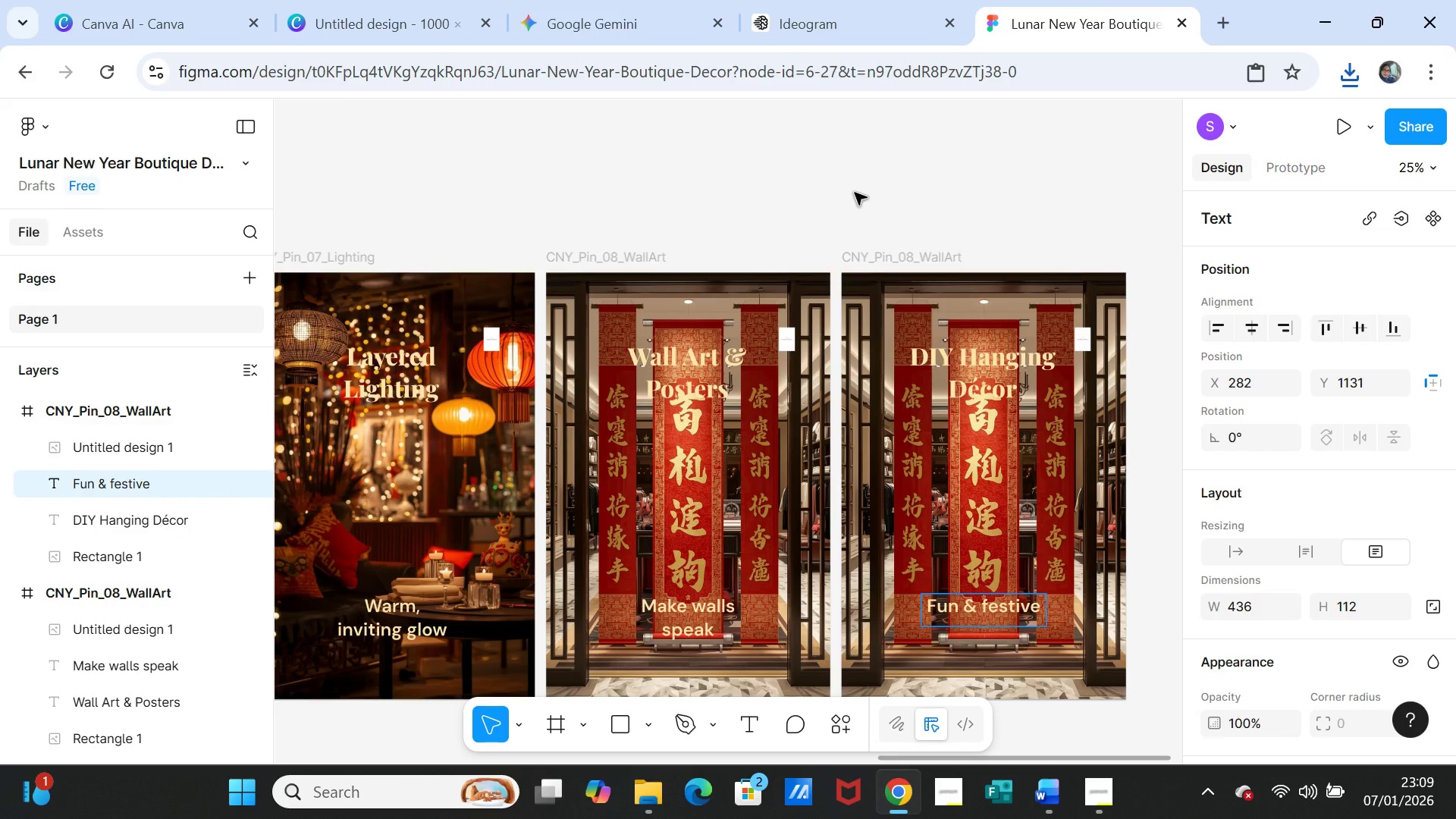 
left_click([855, 193])
 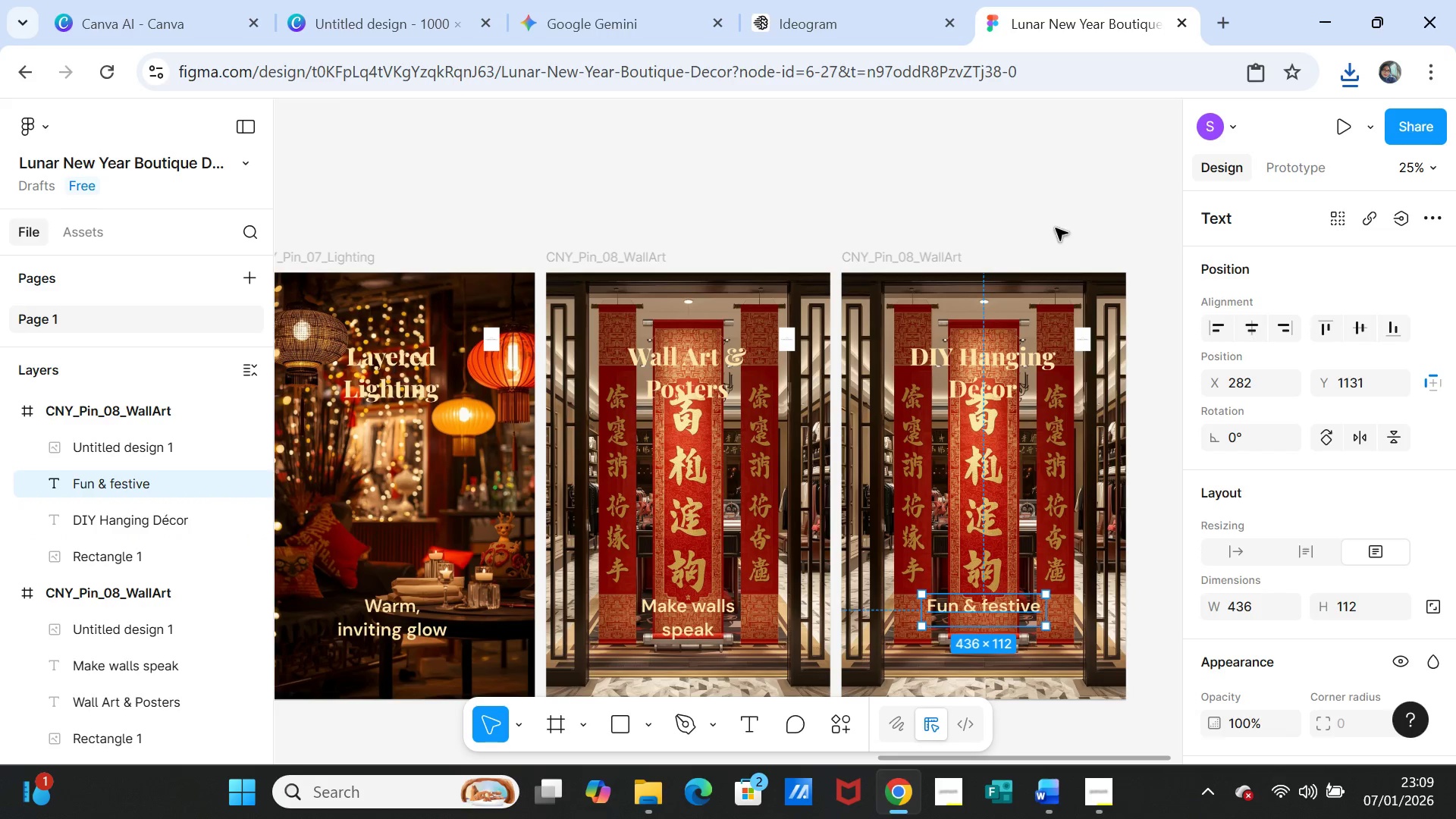 
left_click([1050, 207])
 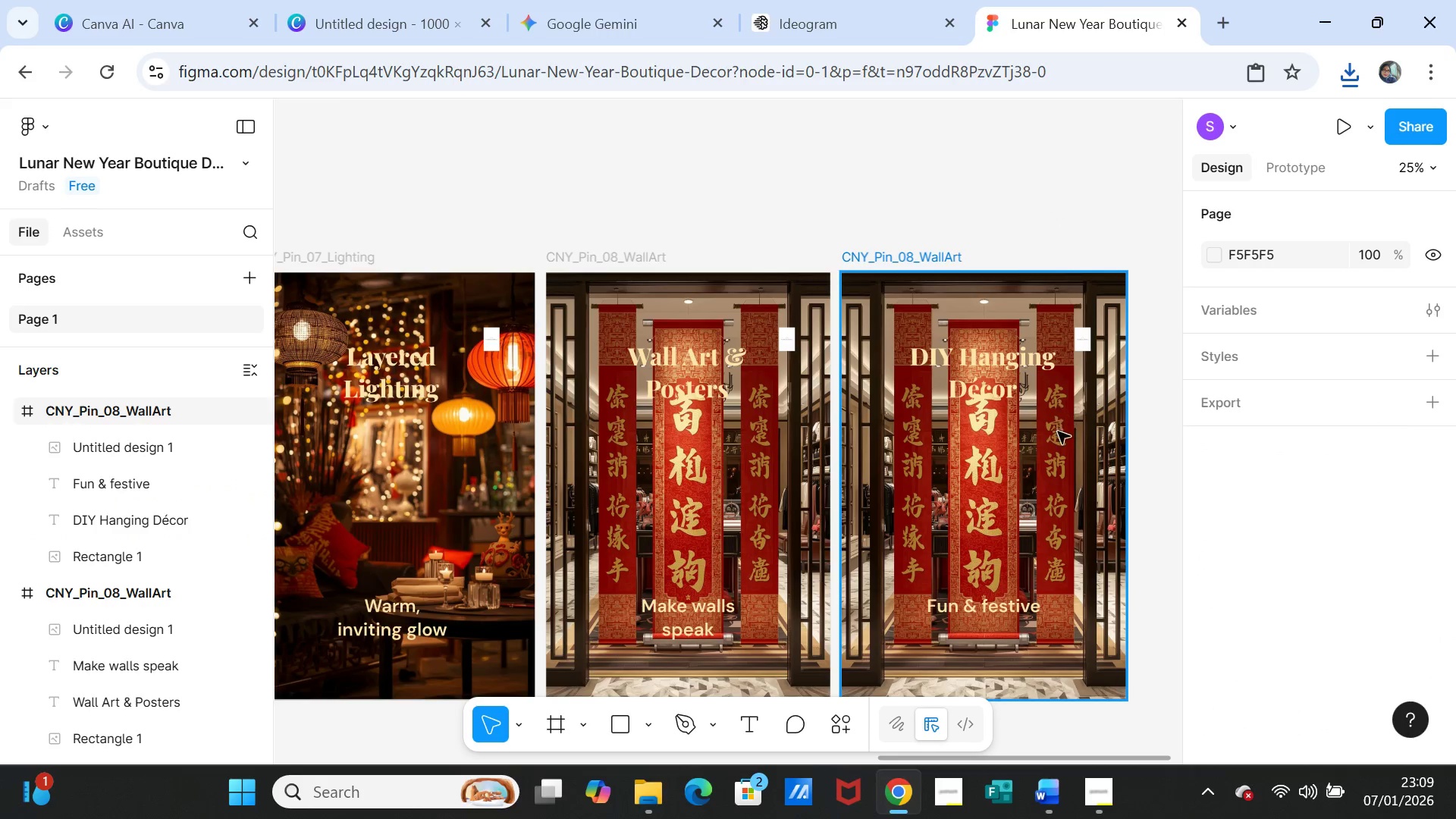 
left_click([1055, 447])
 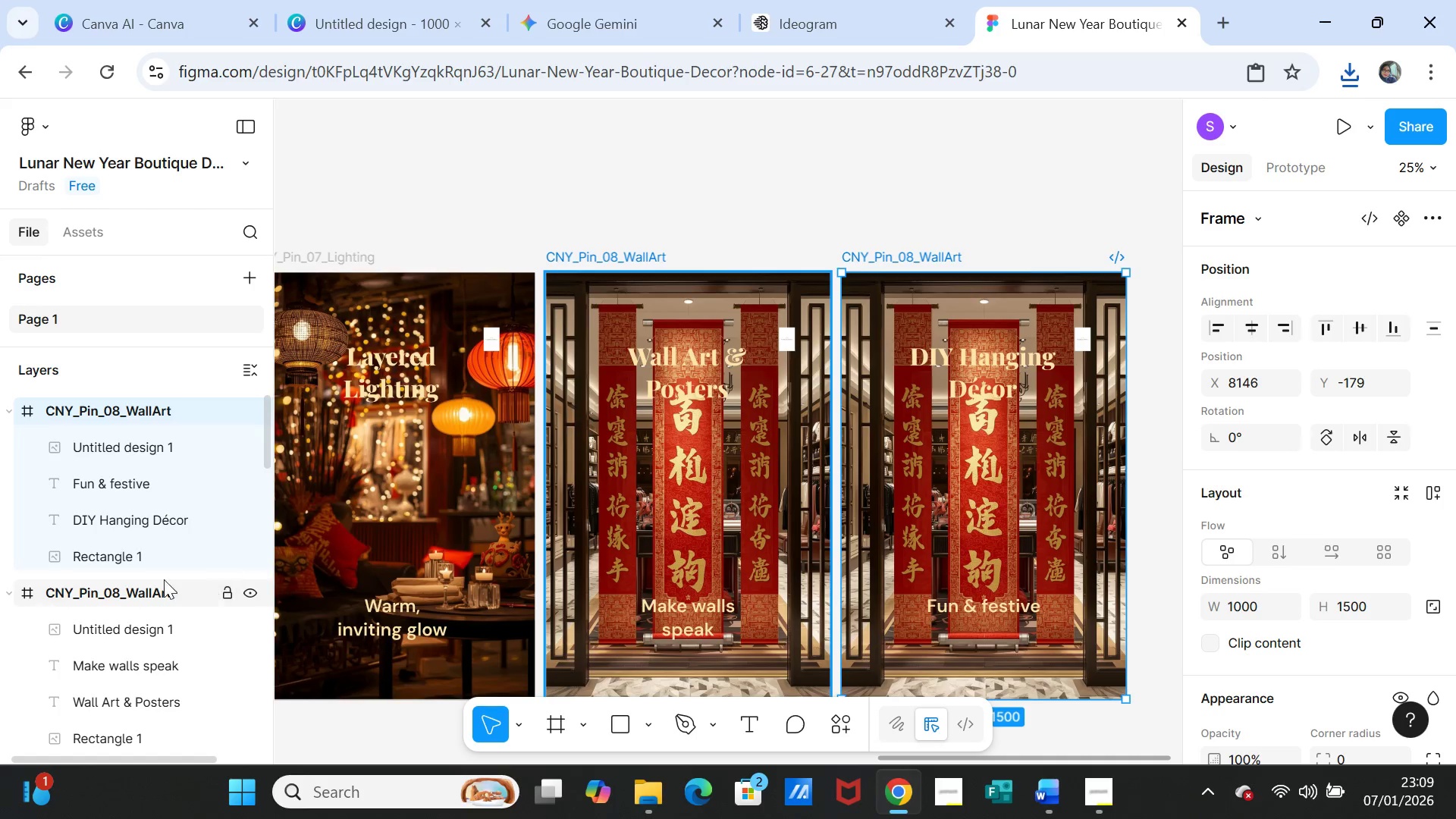 
left_click([133, 557])
 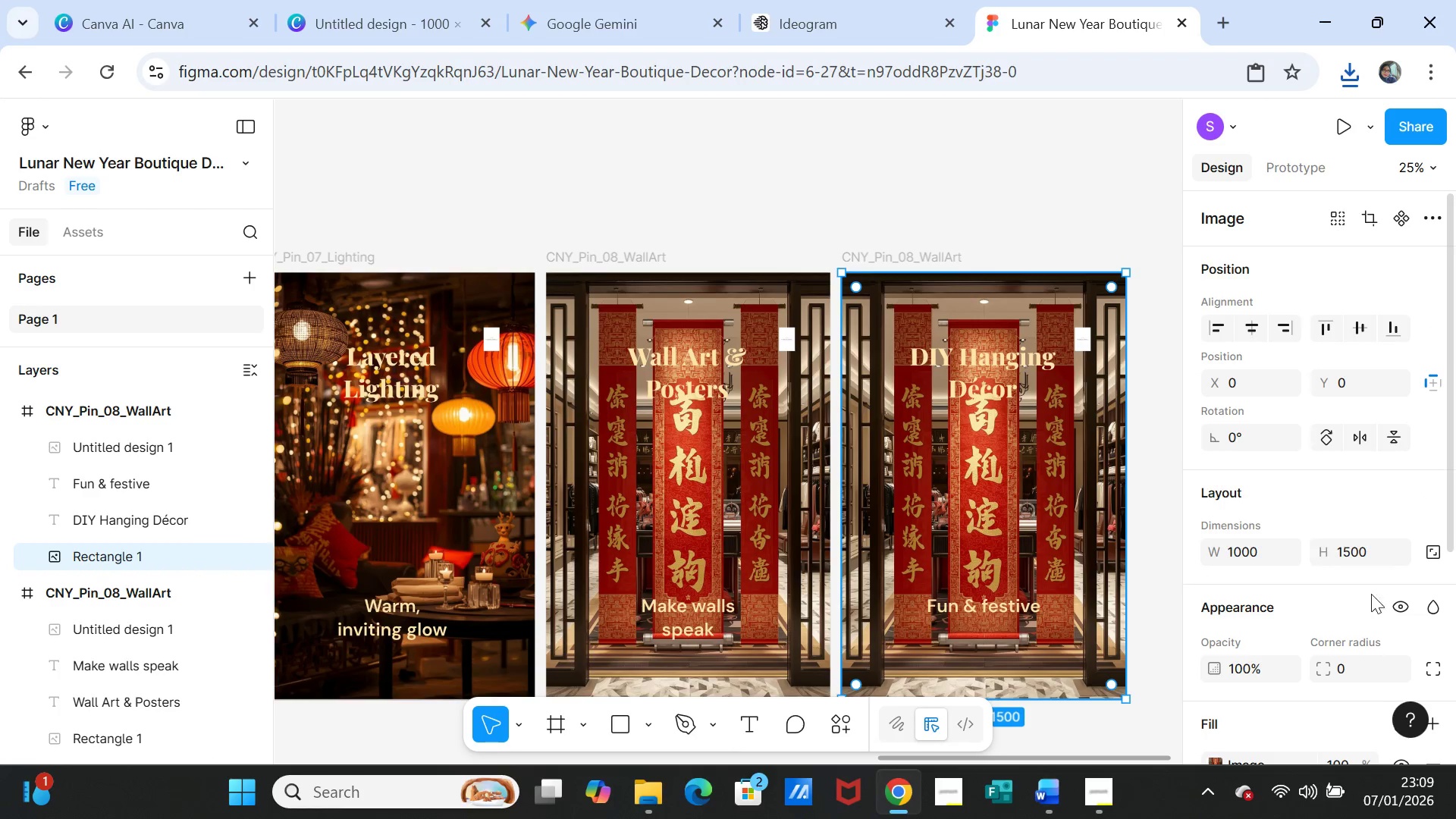 
scroll: coordinate [1309, 617], scroll_direction: down, amount: 2.0
 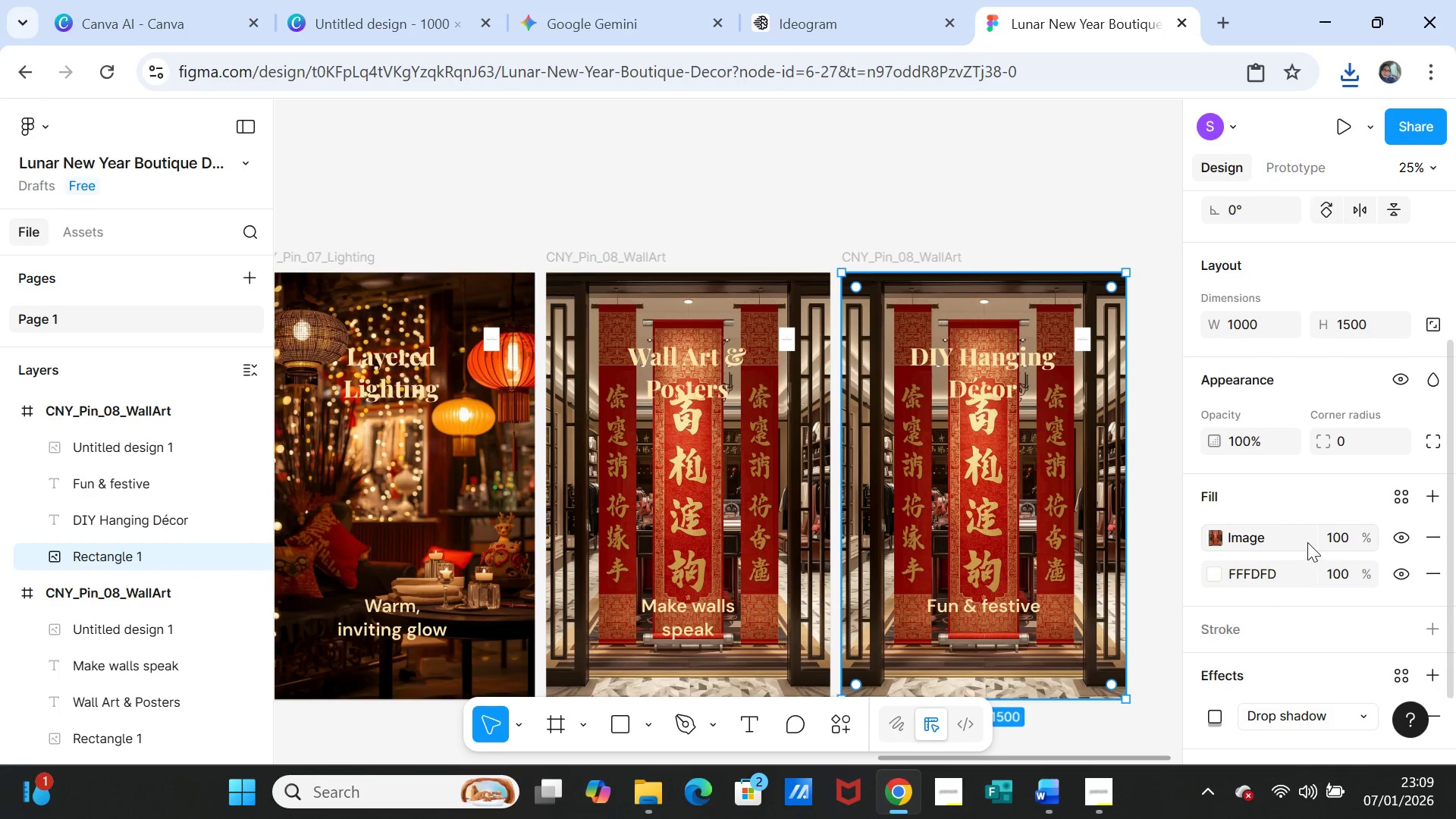 
left_click([1270, 544])
 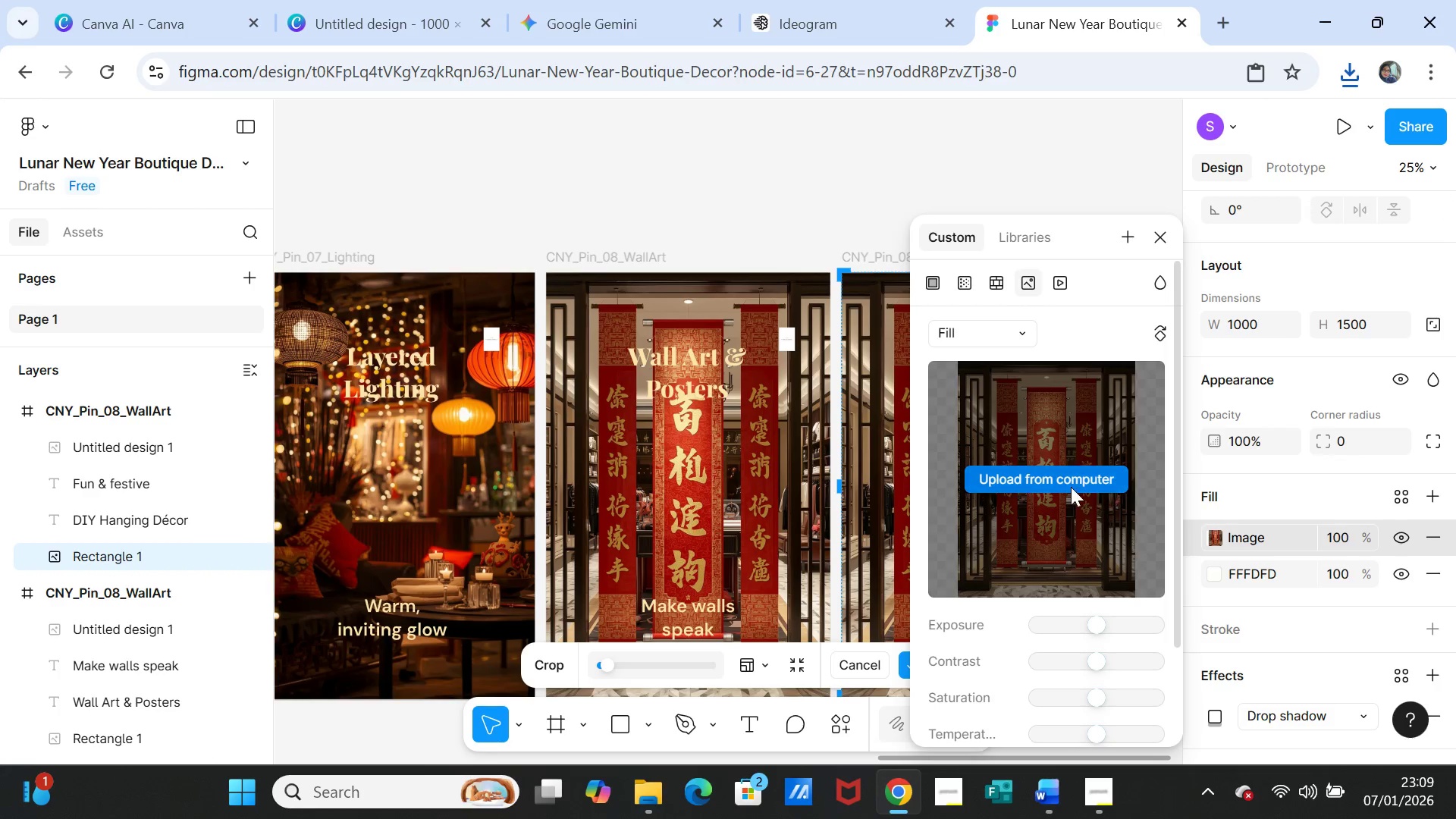 
left_click([1071, 485])
 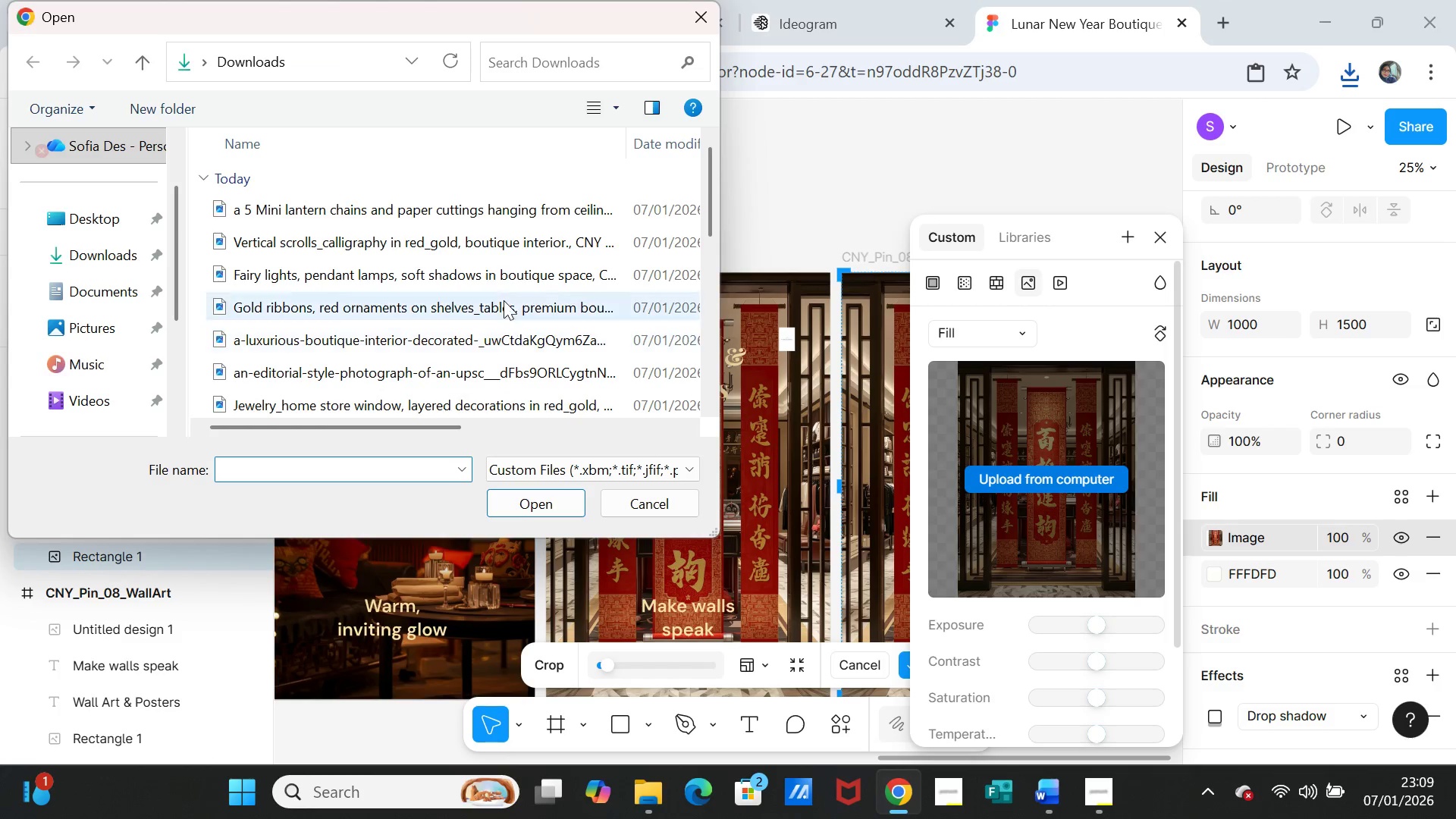 
left_click([495, 209])
 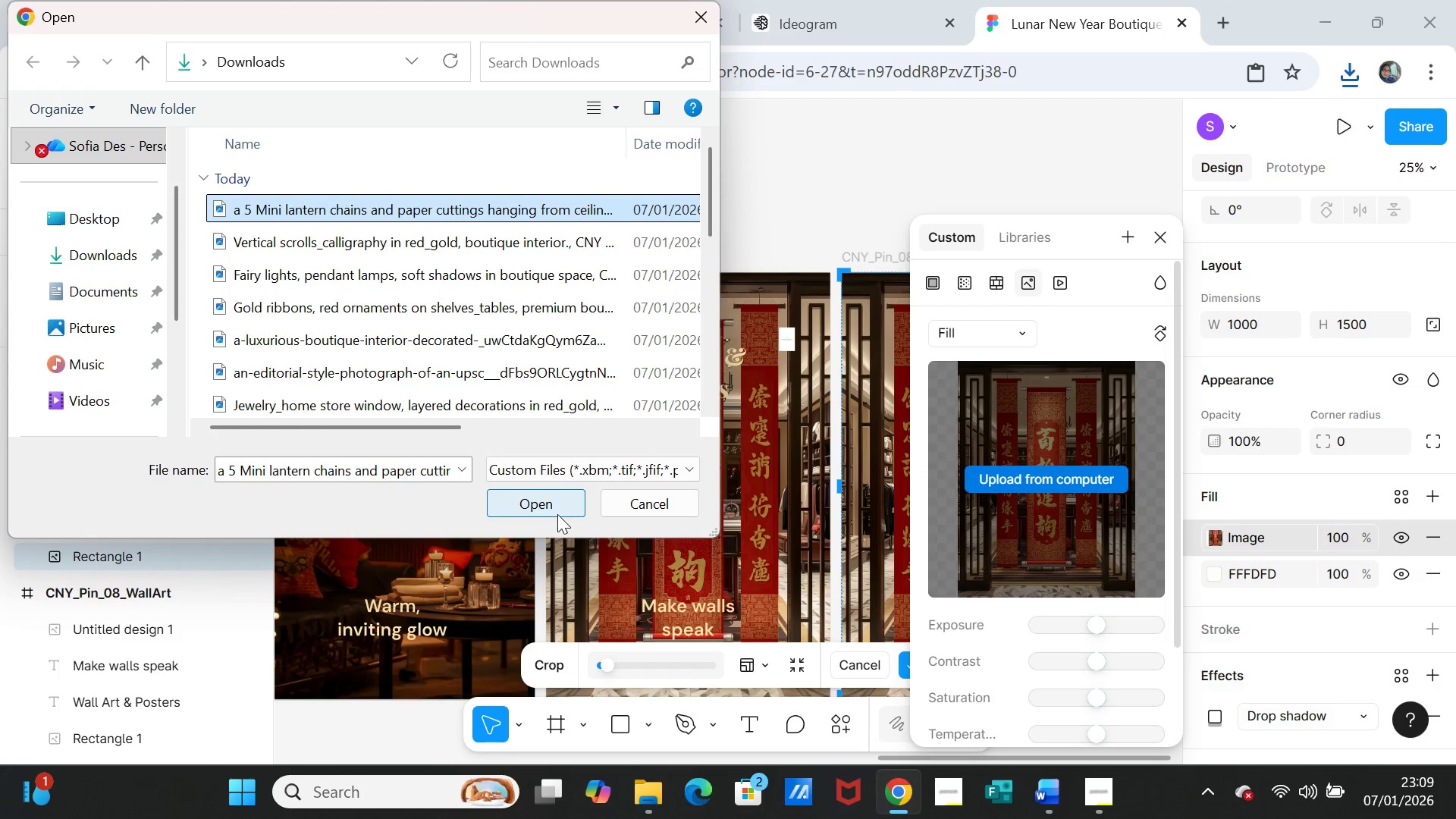 
left_click([556, 503])
 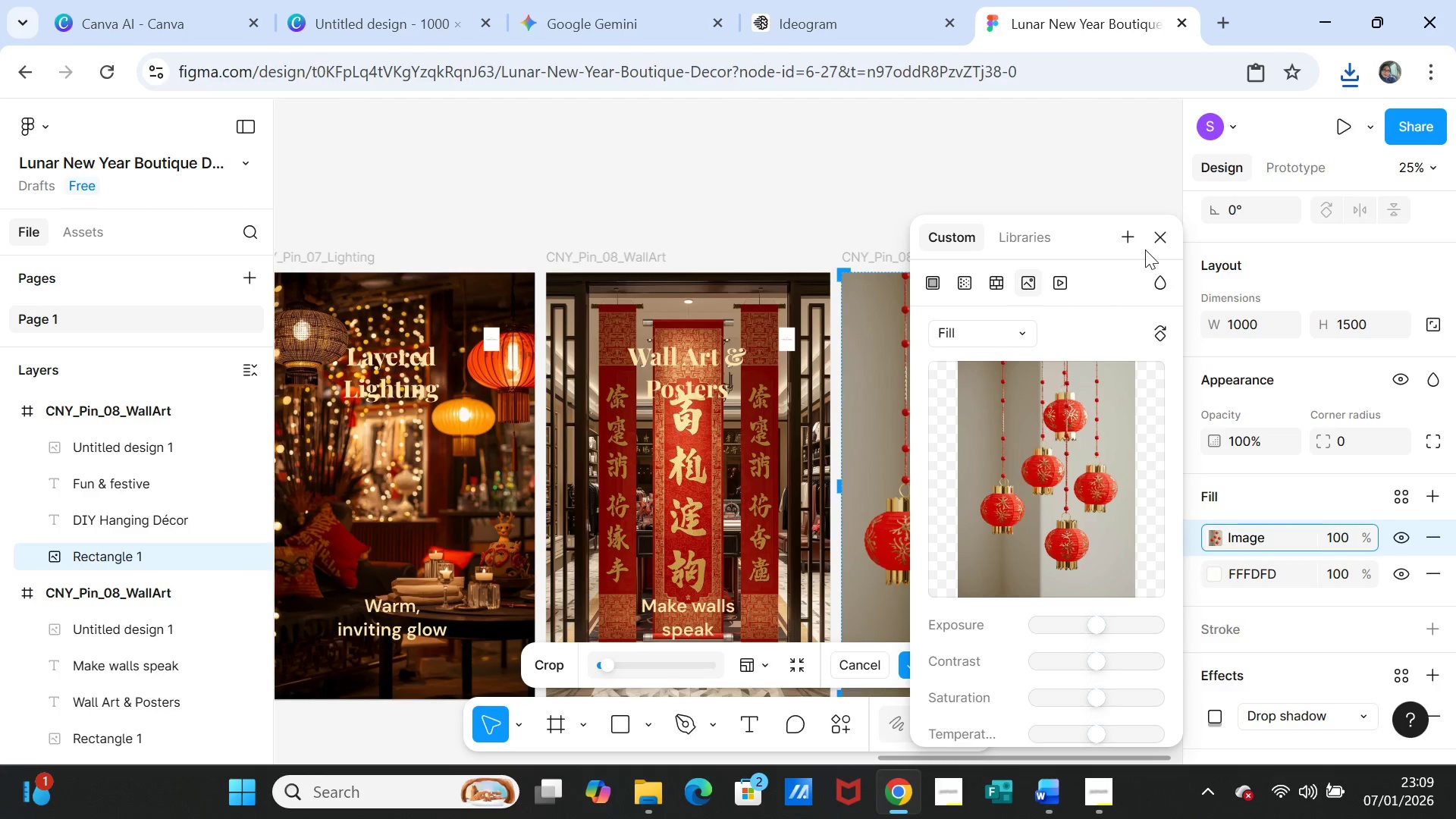 
left_click([1156, 242])
 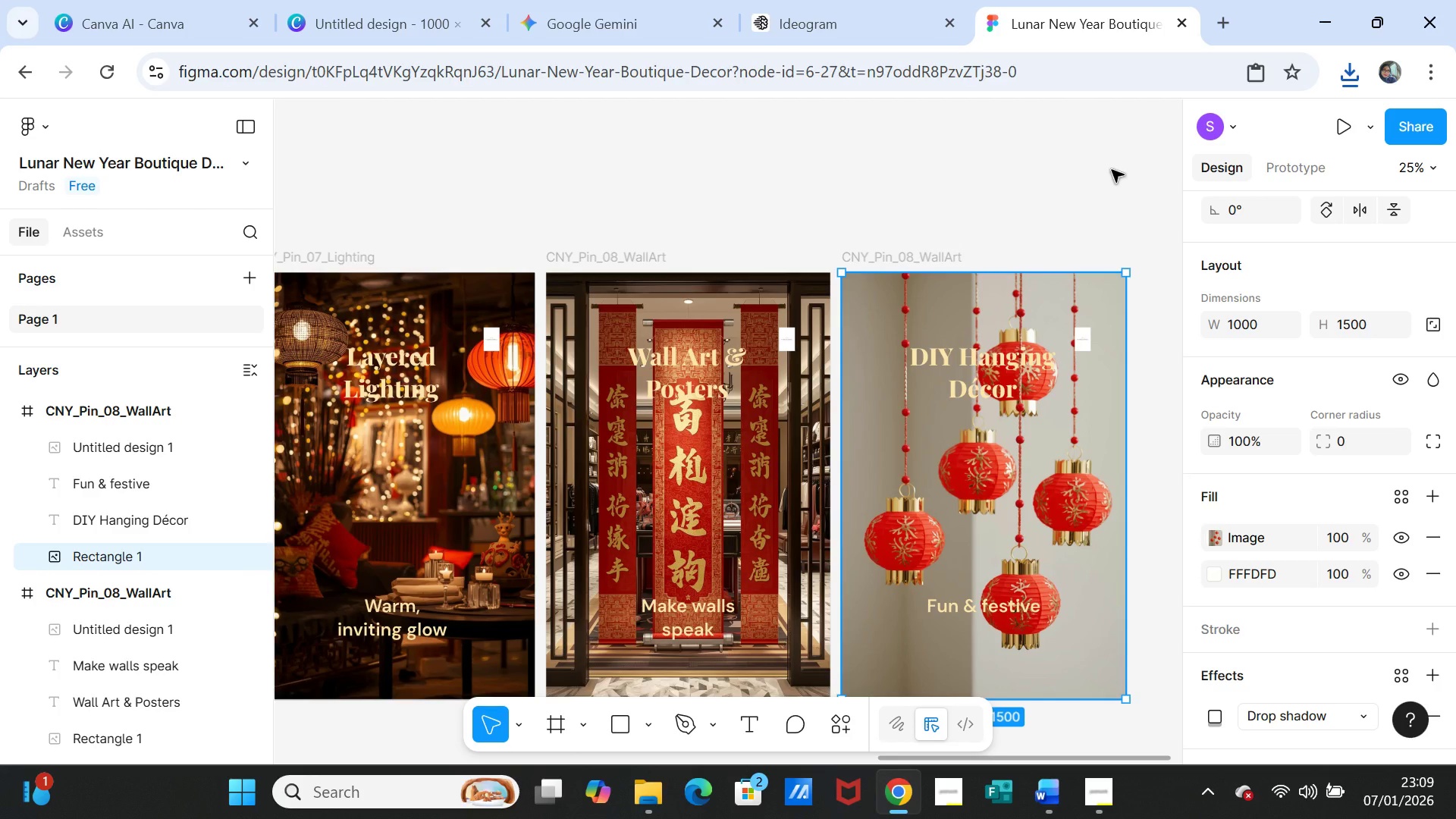 
left_click([1112, 170])
 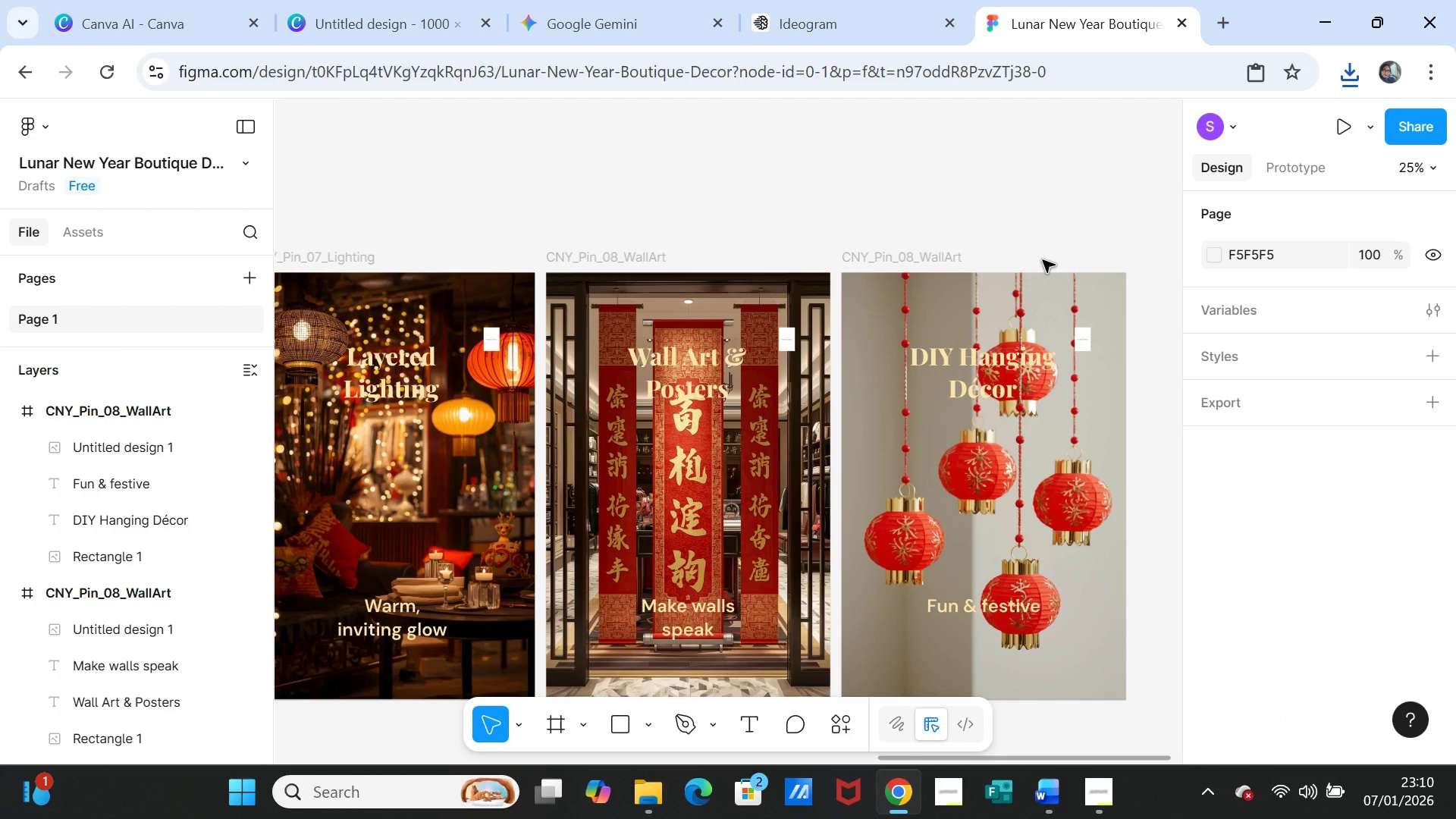 
wait(9.56)
 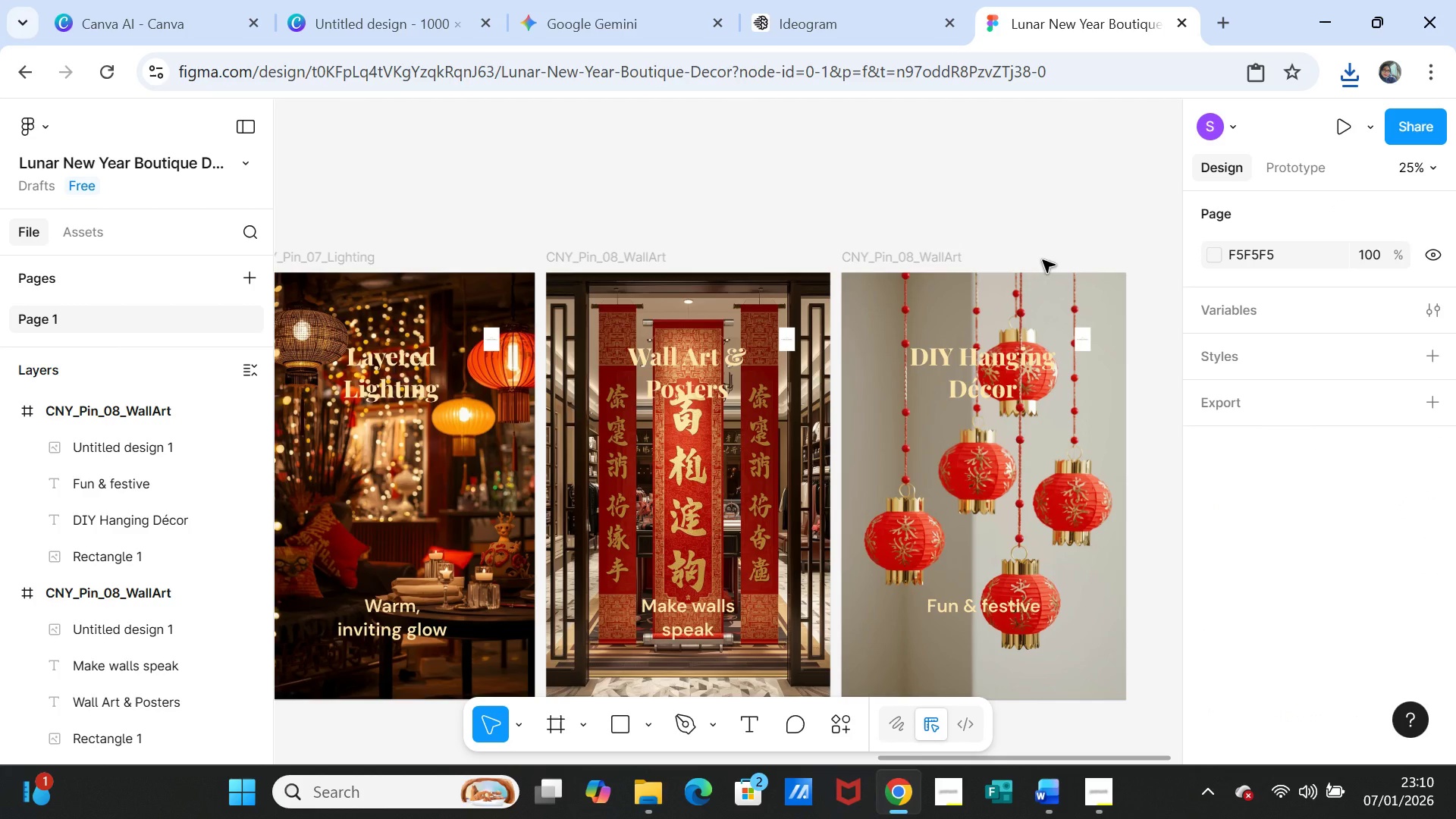 
left_click([150, 406])
 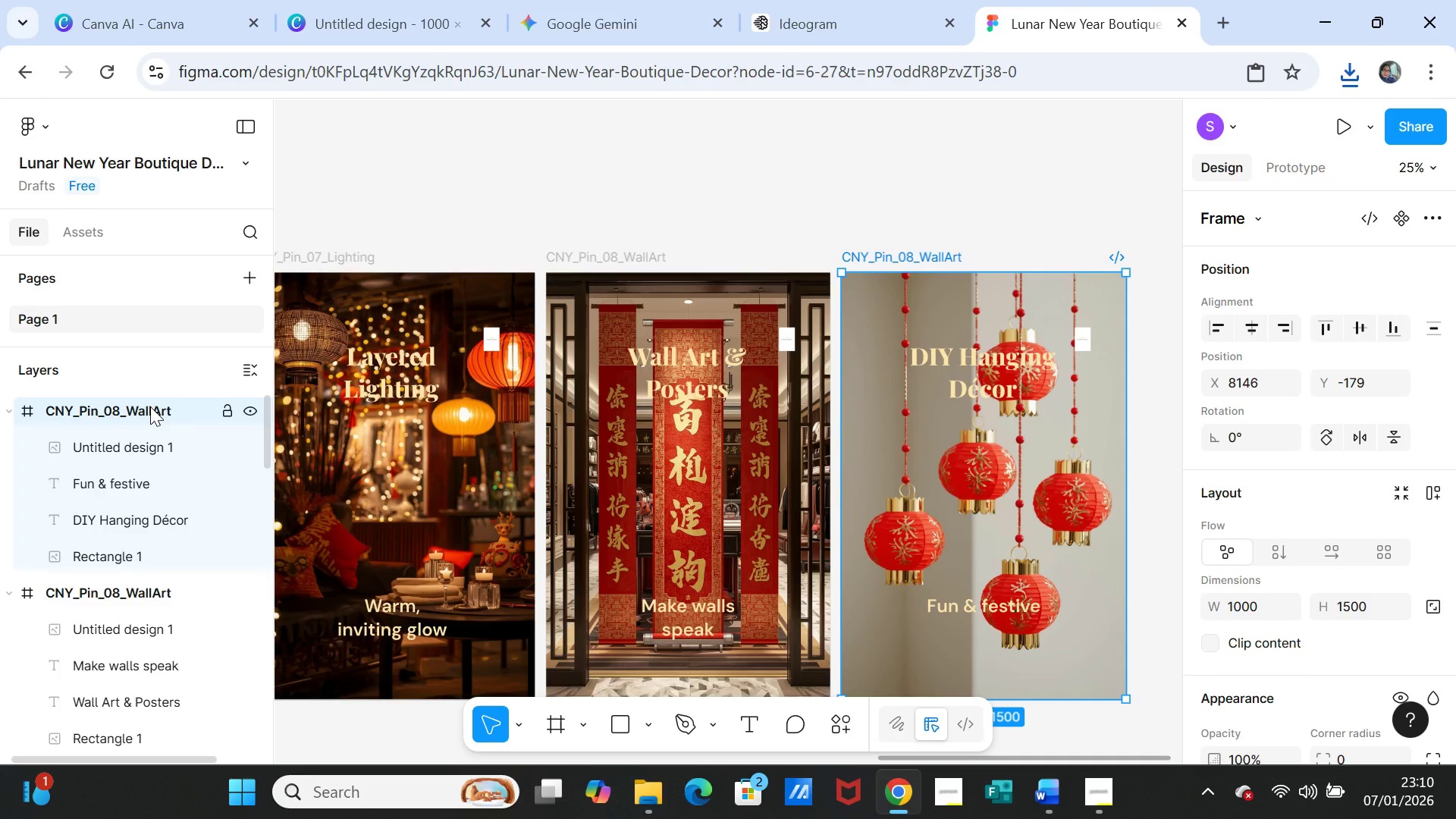 
double_click([150, 406])
 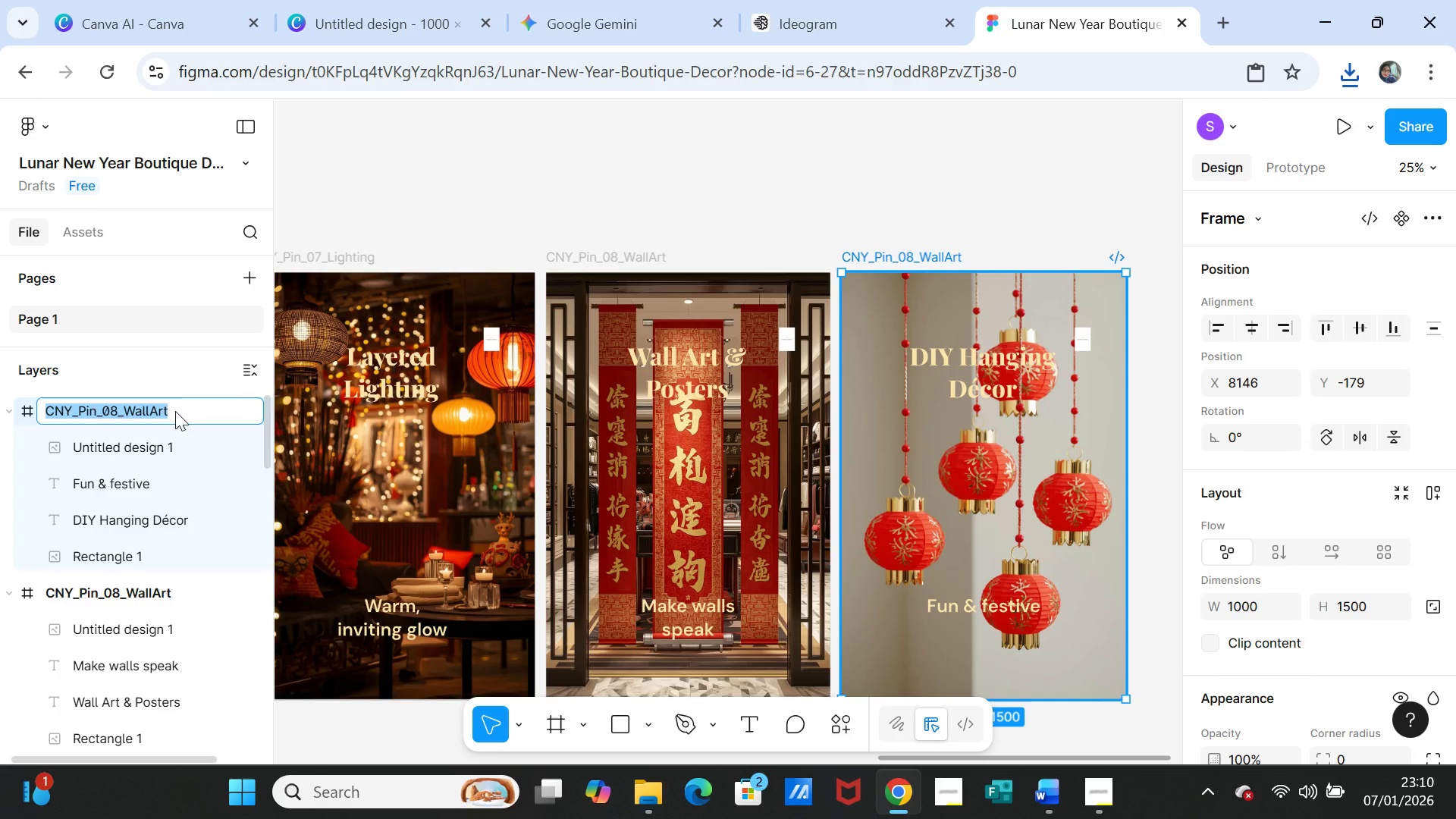 
left_click([175, 411])
 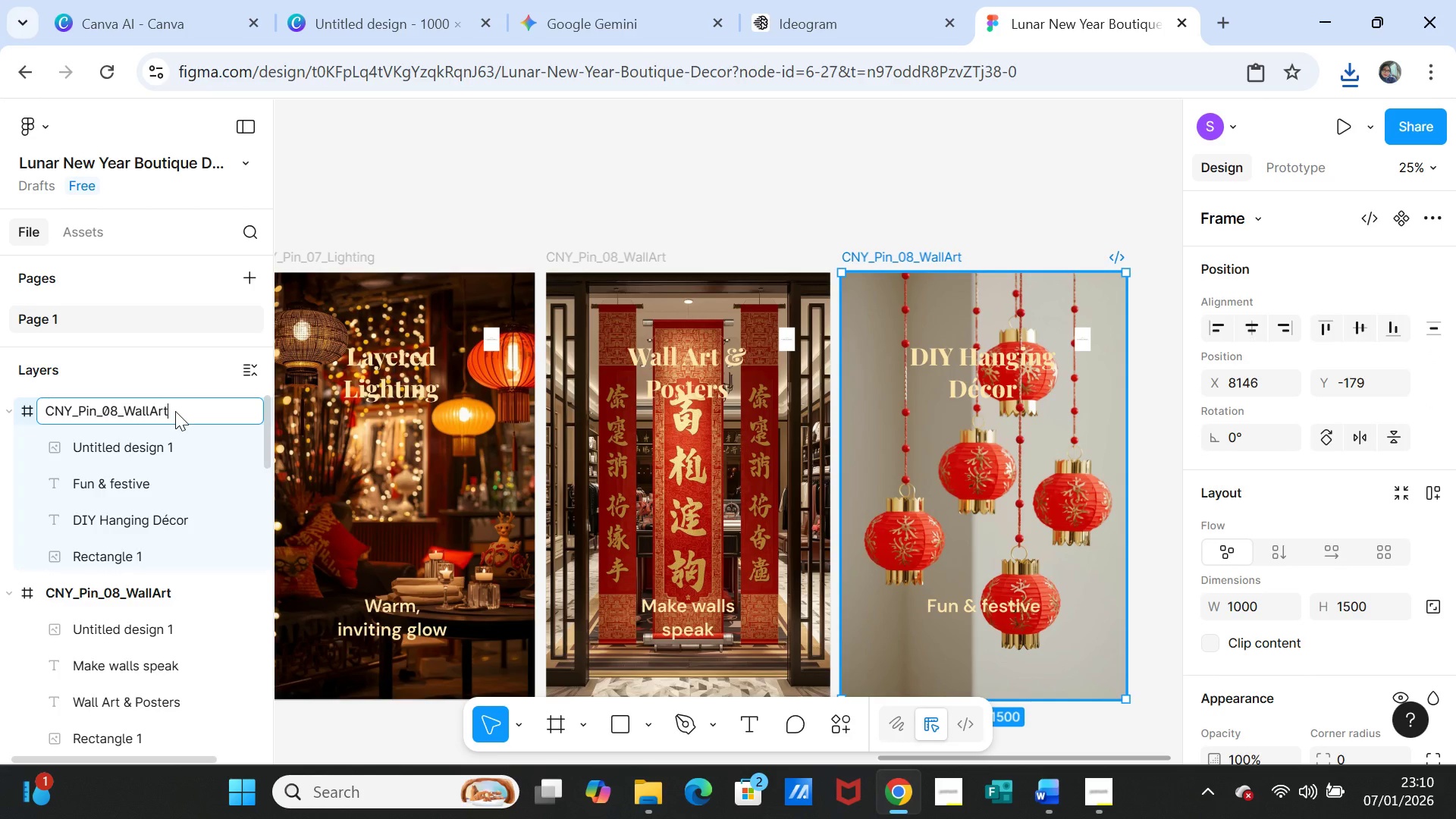 
left_click_drag(start_coordinate=[175, 411], to_coordinate=[127, 410])
 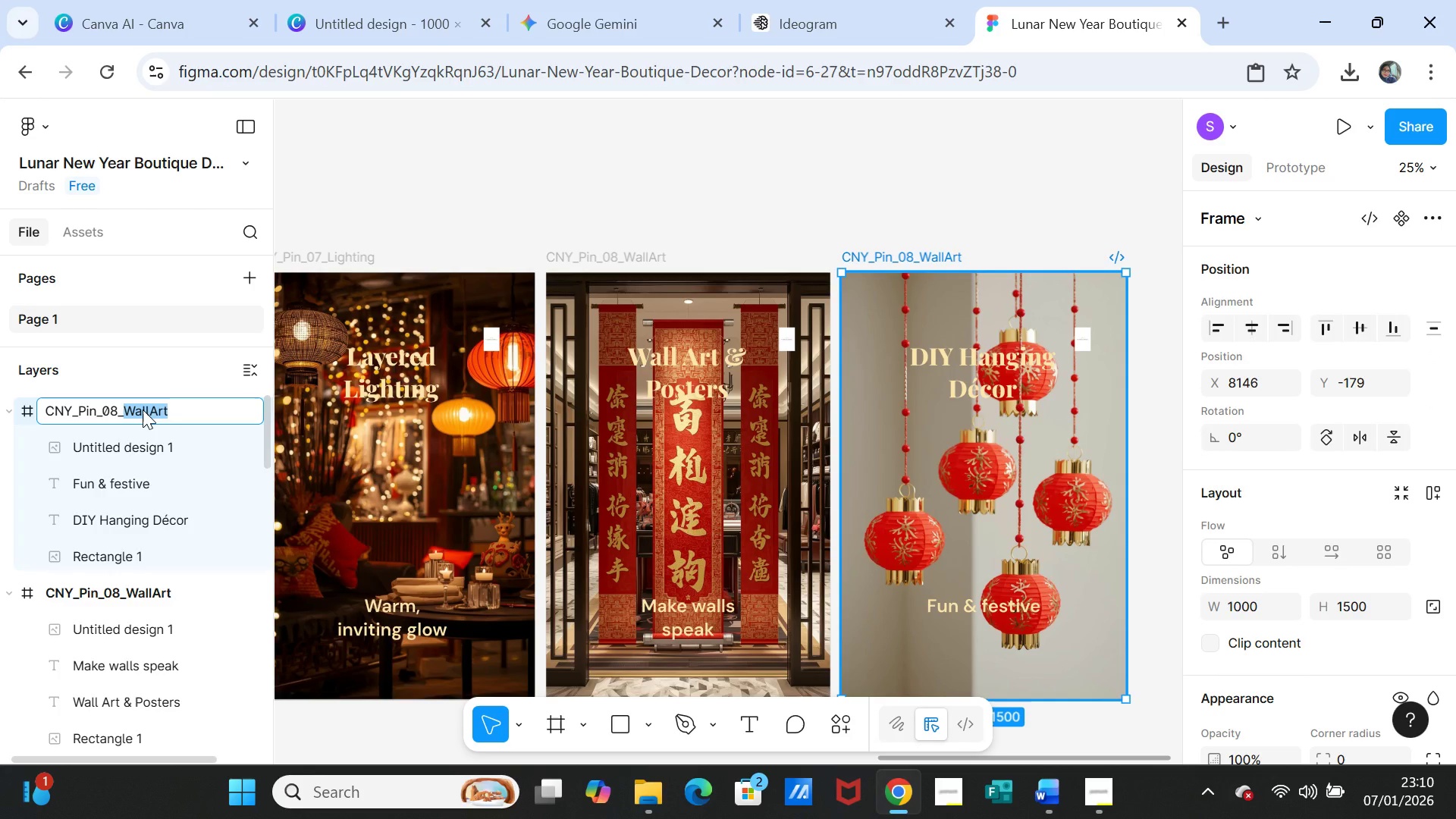 
type(Minilentern)
 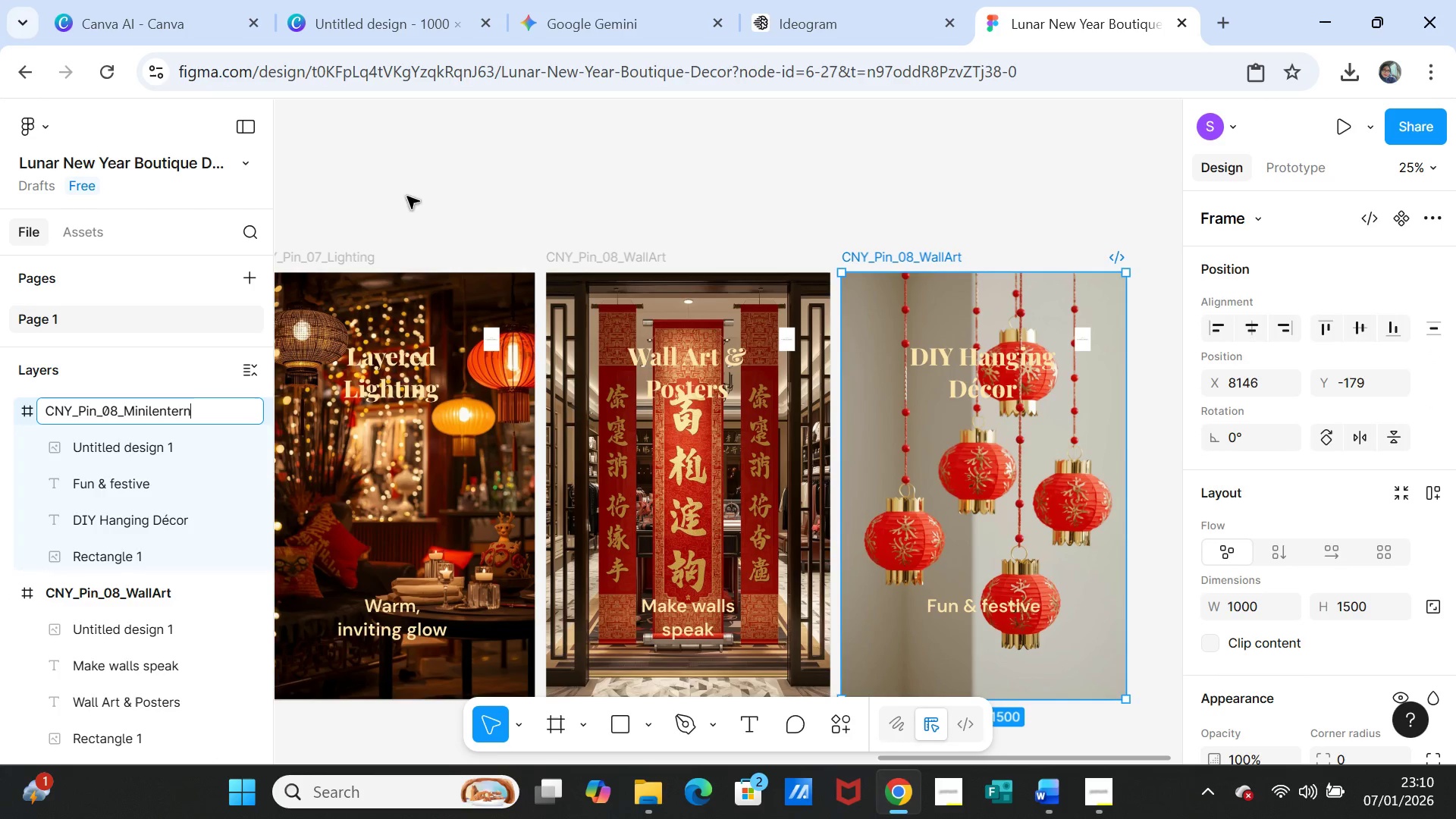 
left_click([408, 193])
 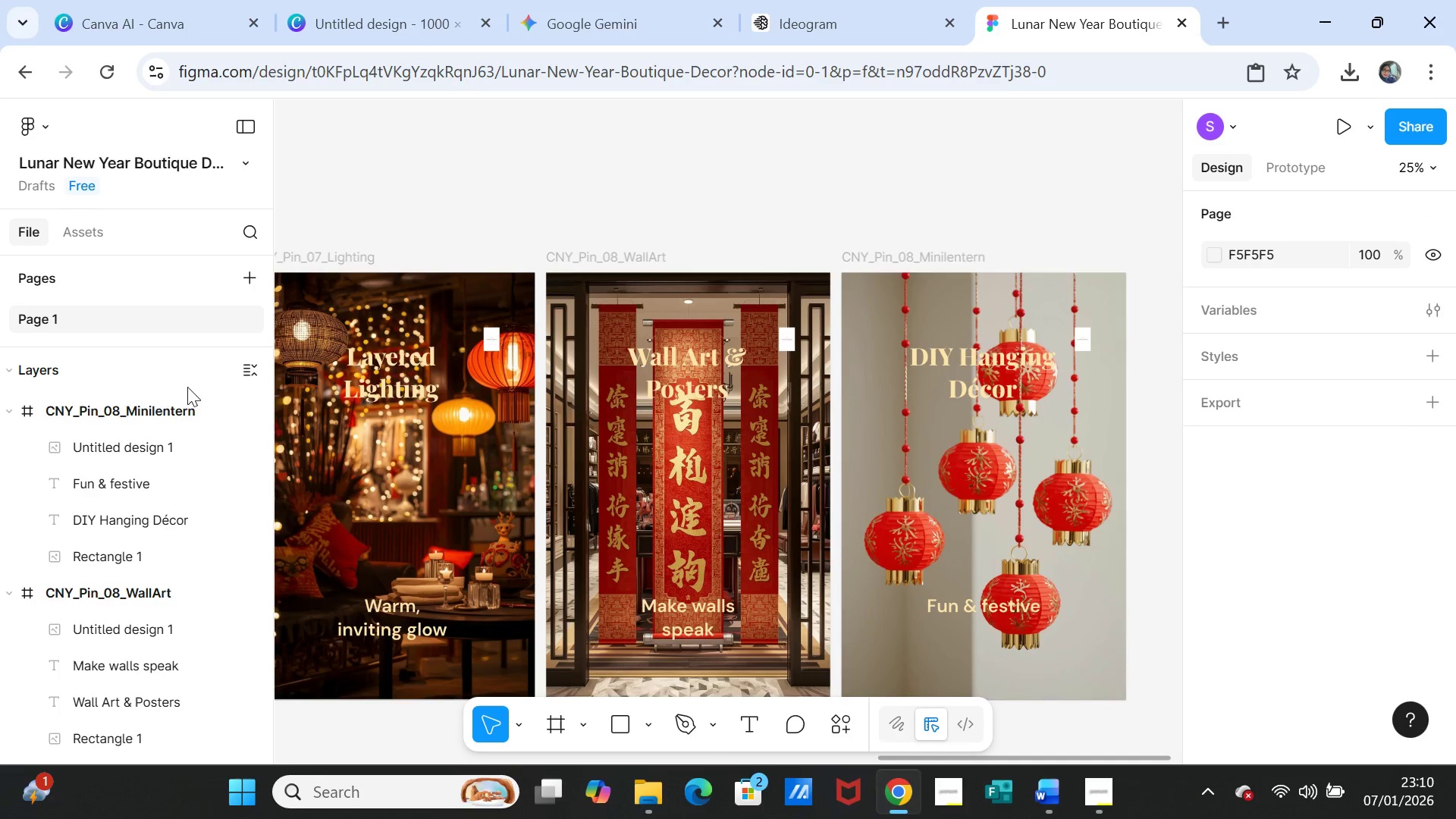 
left_click([135, 406])
 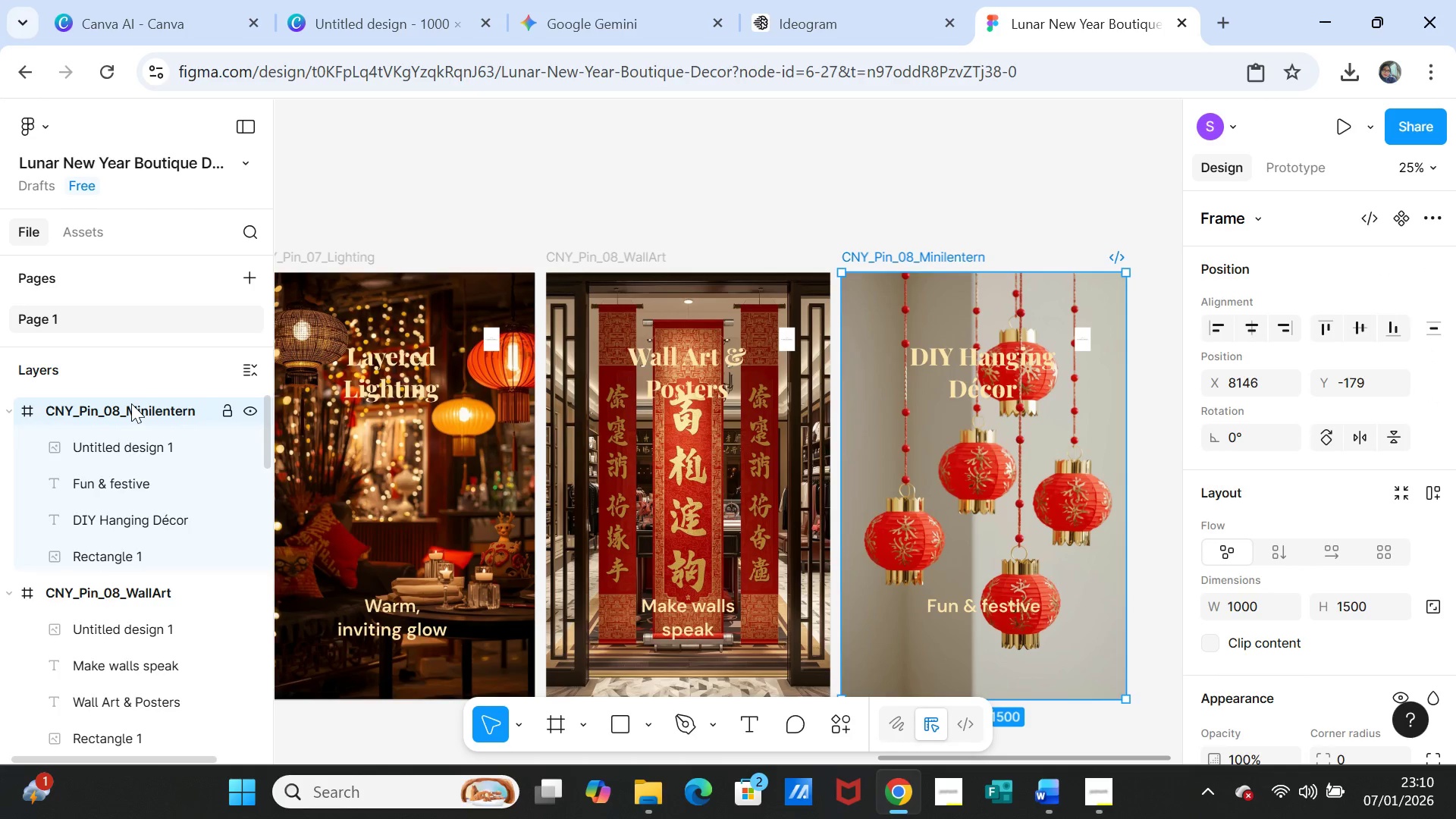 
hold_key(key=ControlLeft, duration=1.69)
 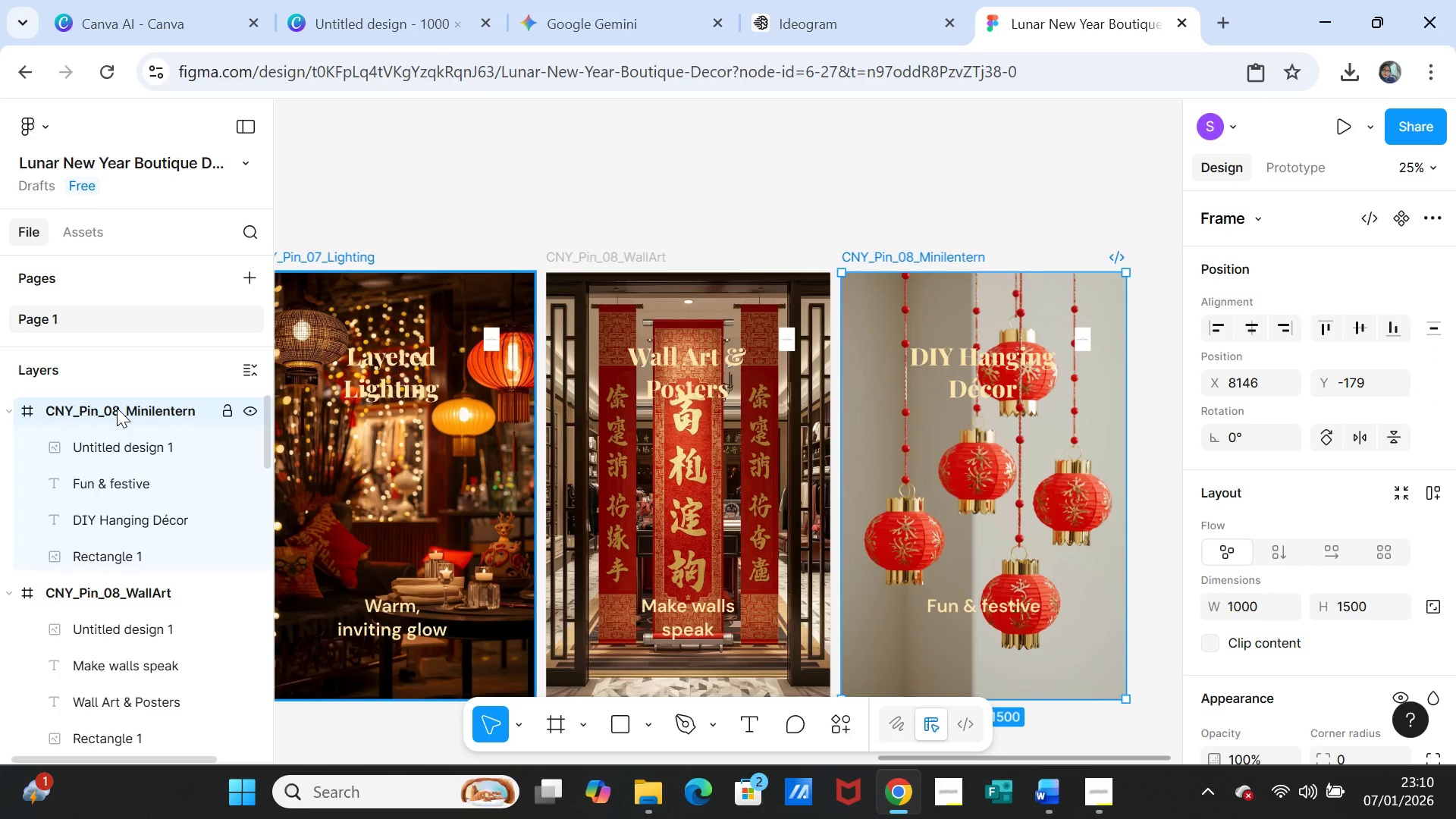 
left_click([117, 408])
 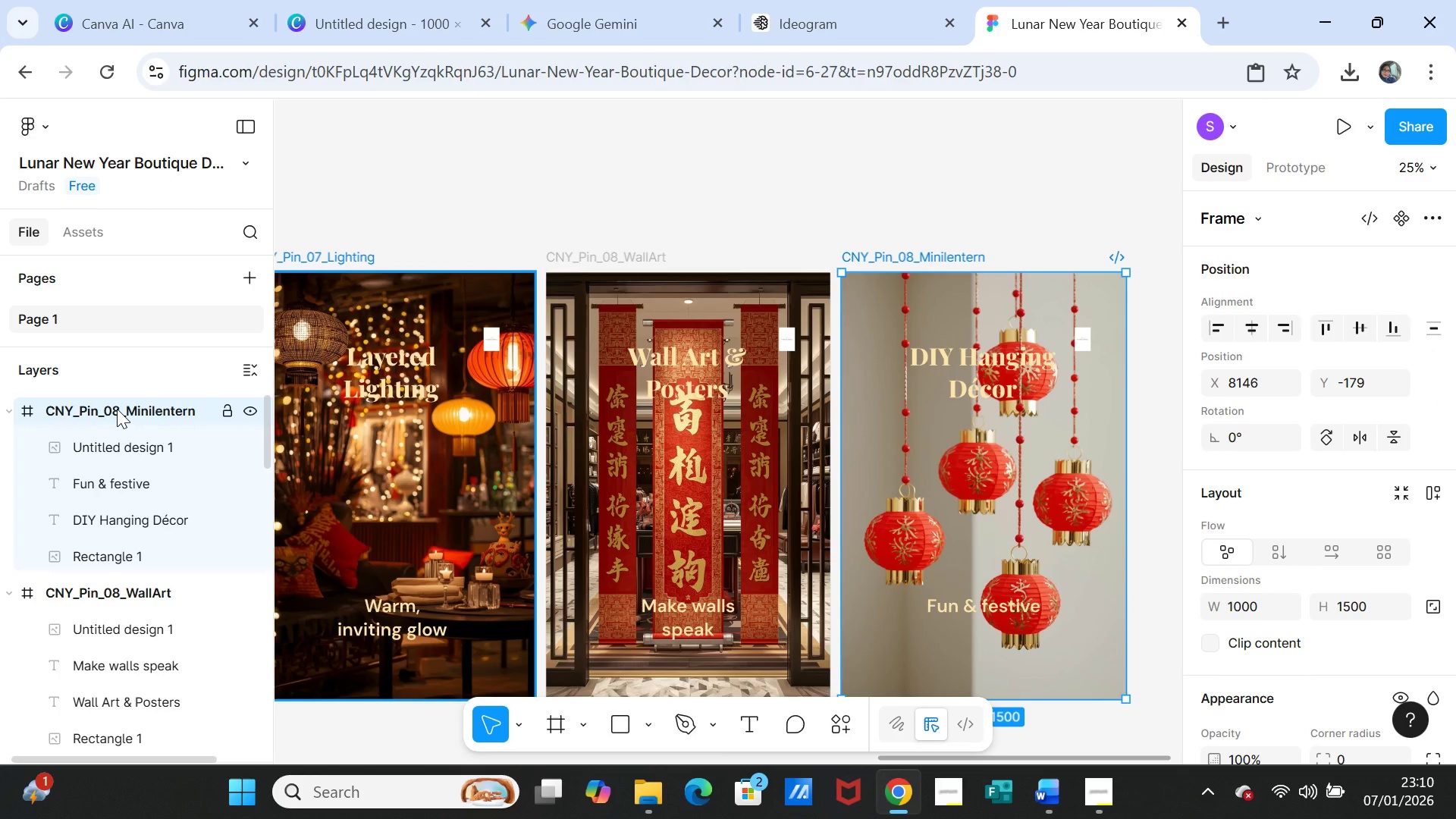 
double_click([117, 409])
 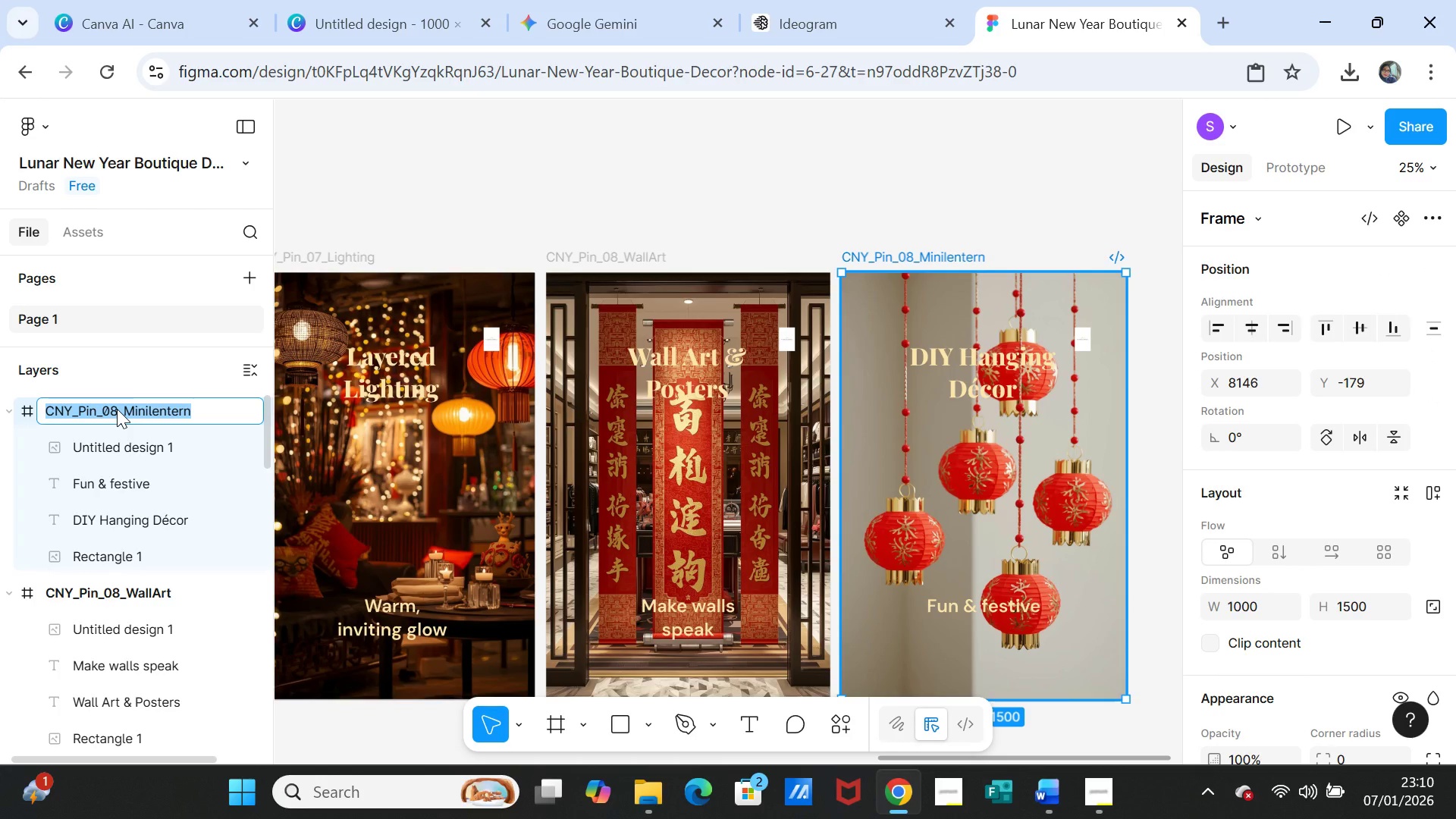 
left_click([117, 409])
 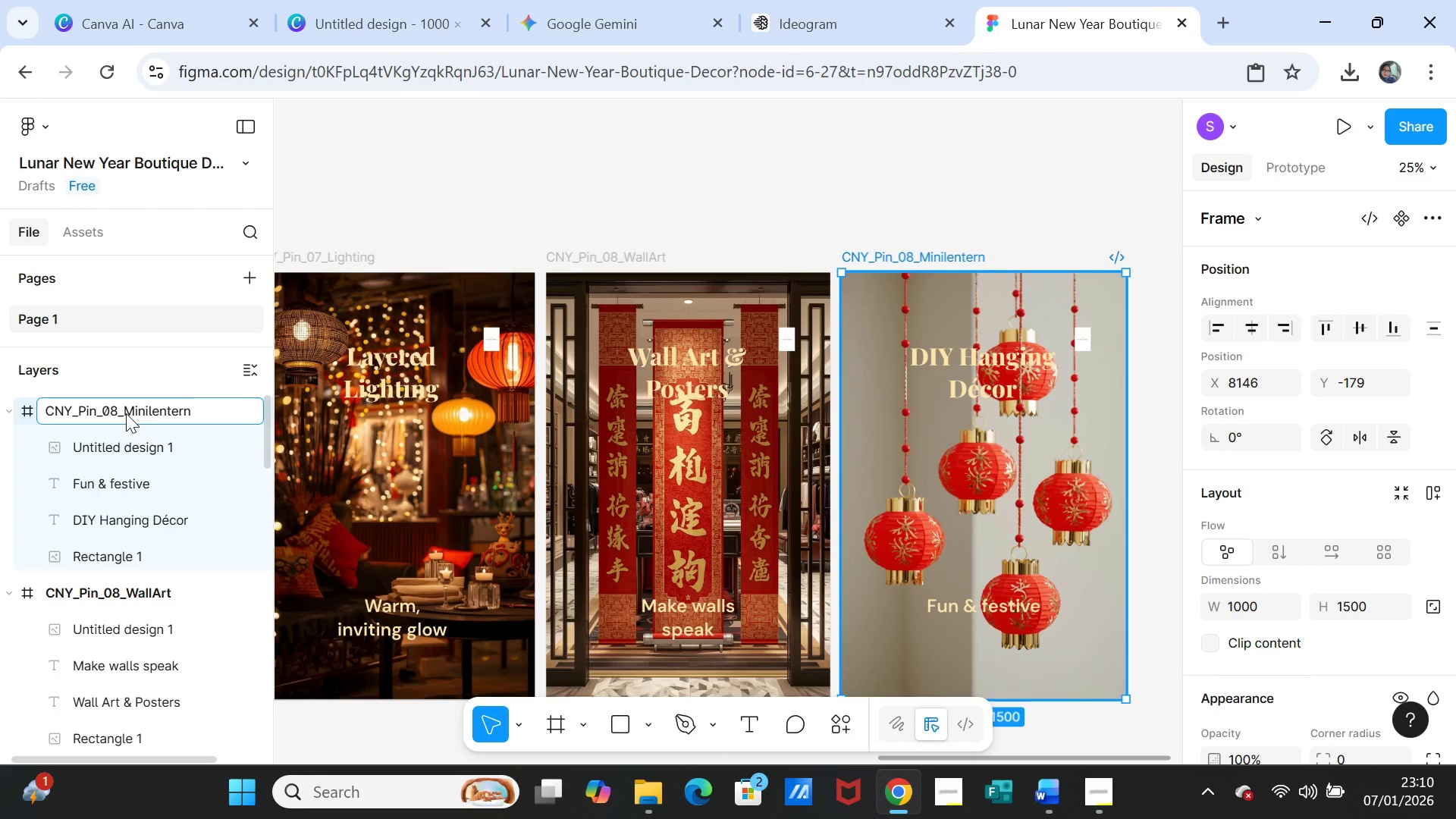 
key(Backspace)
 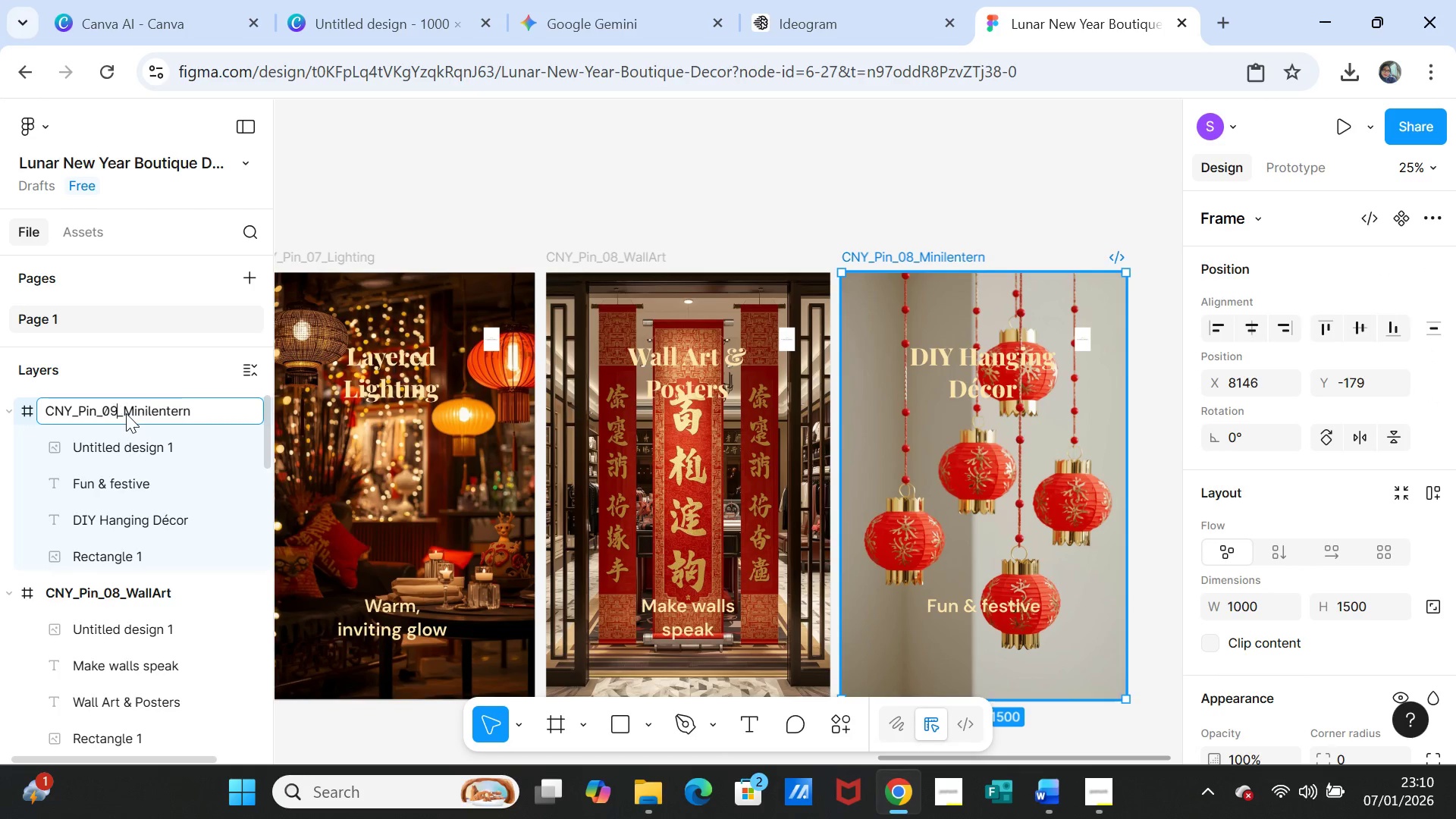 
key(9)
 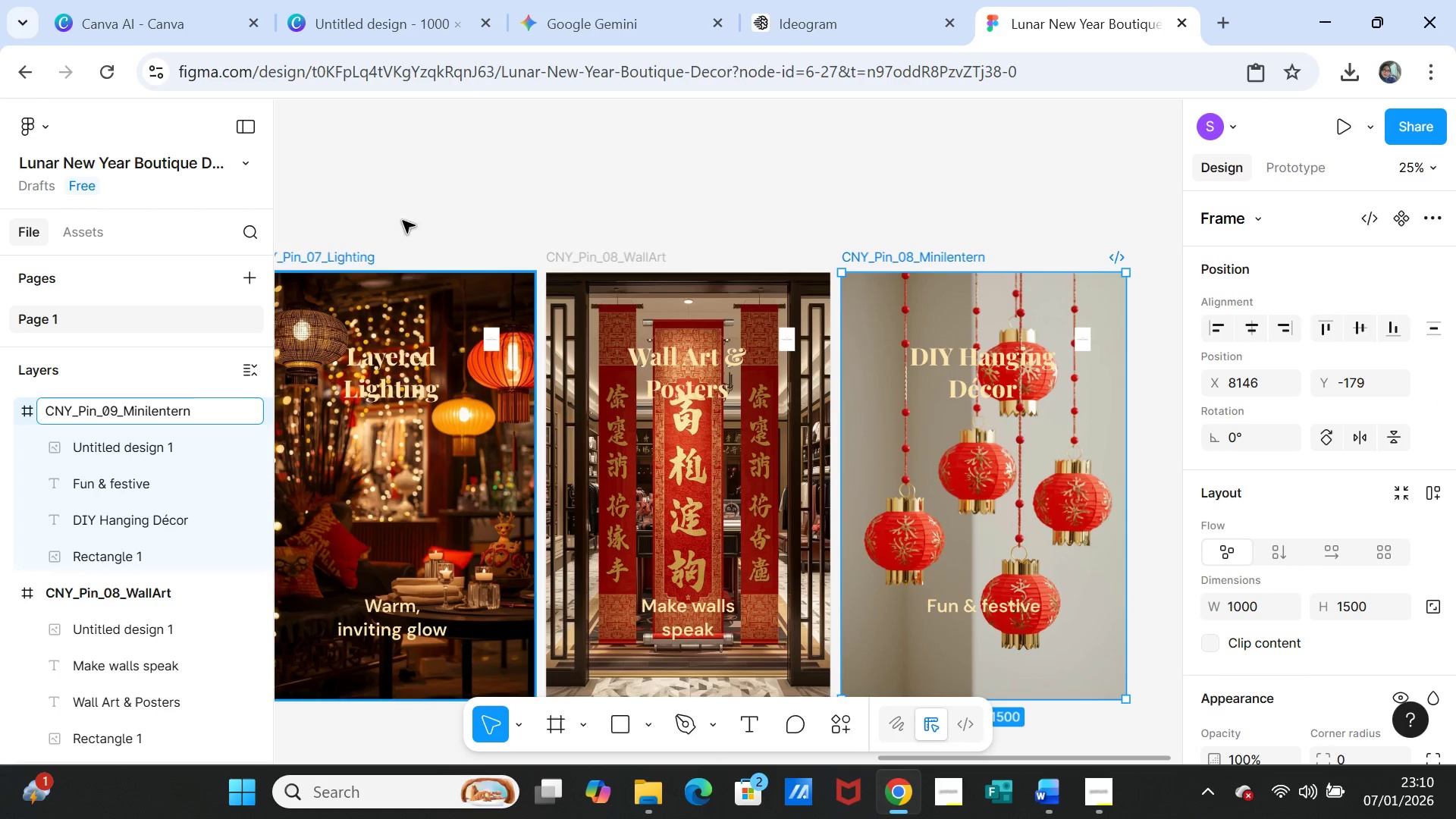 
left_click([447, 164])
 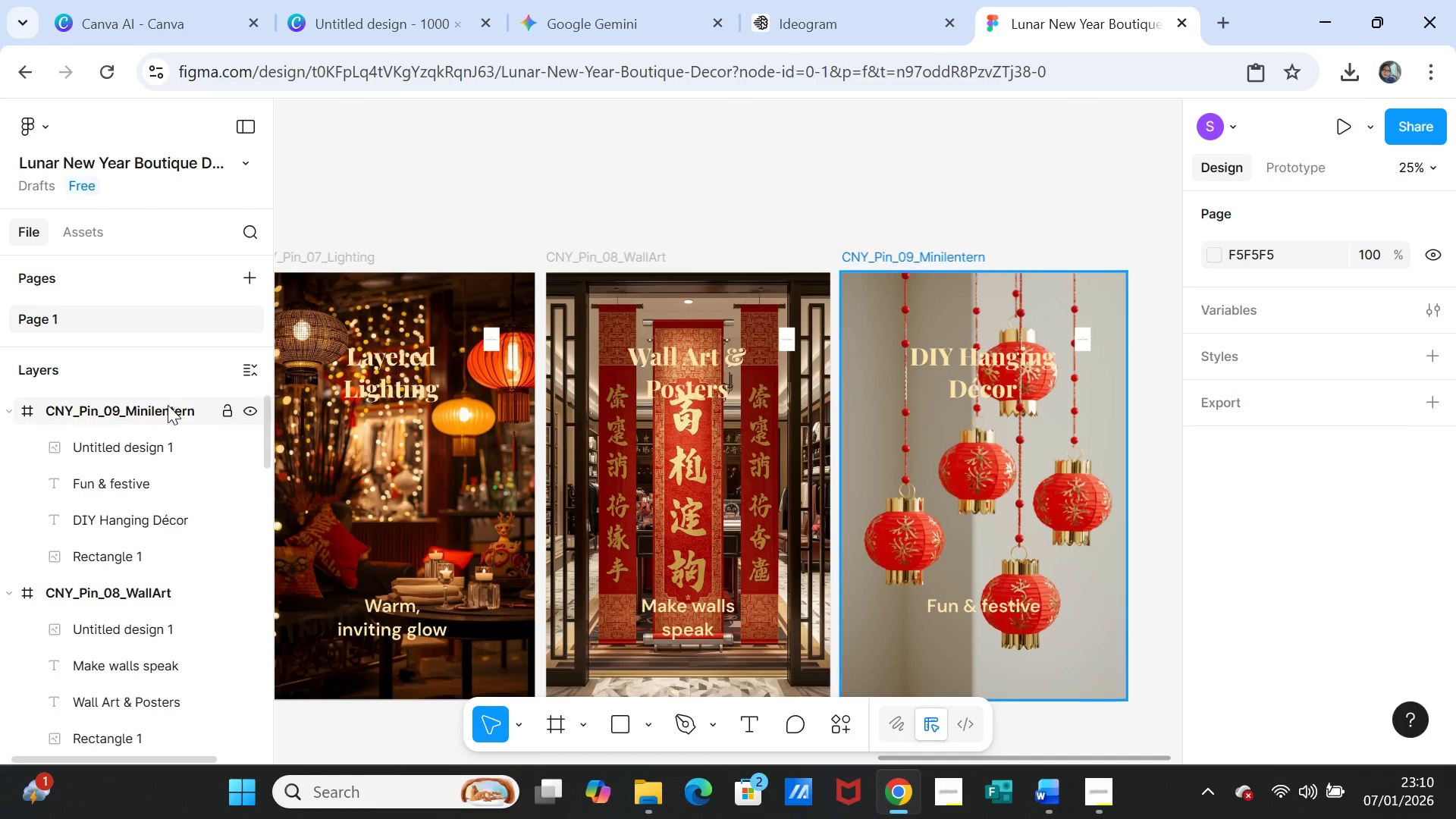 
left_click([167, 405])
 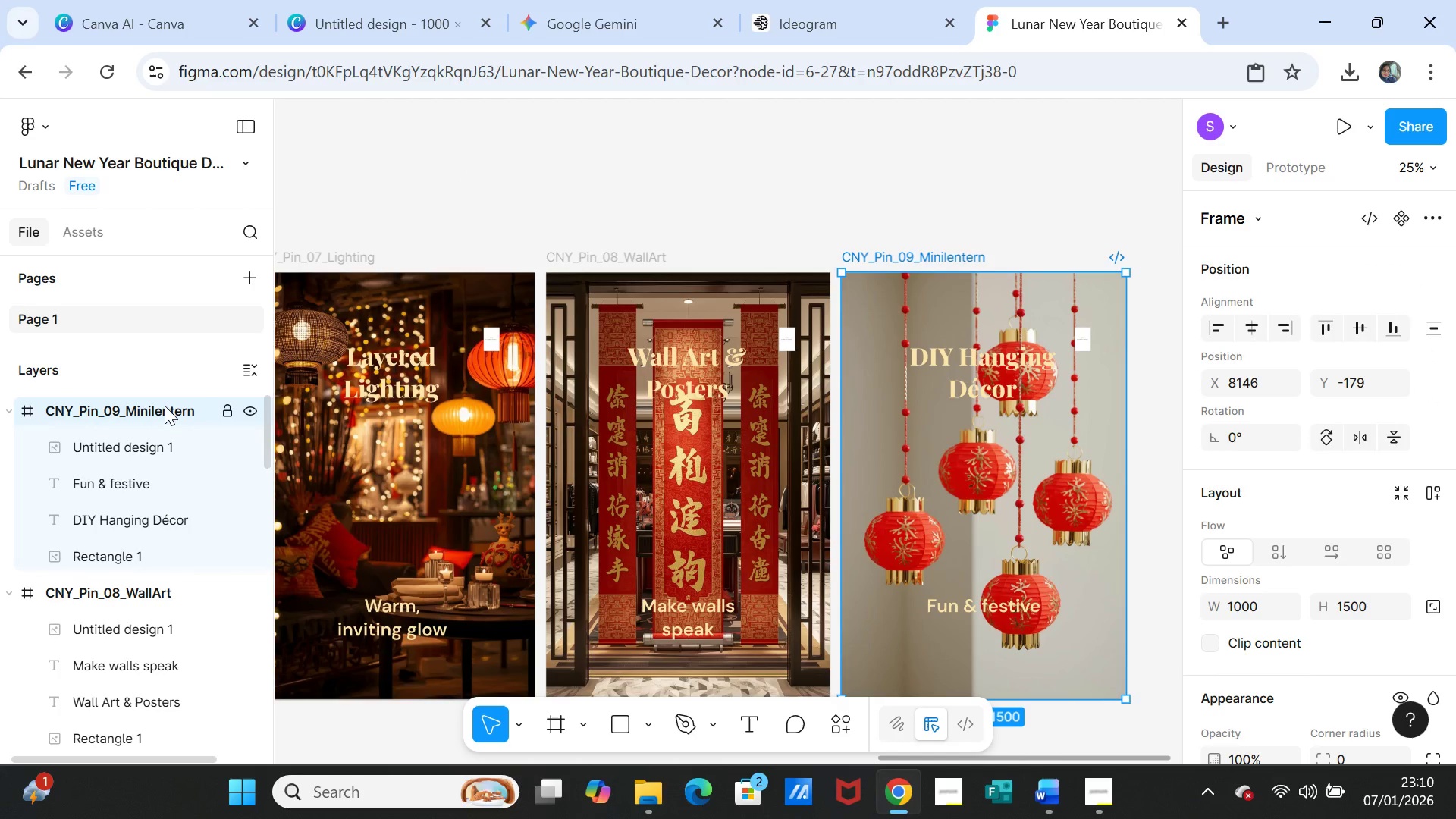 
key(Control+D)
 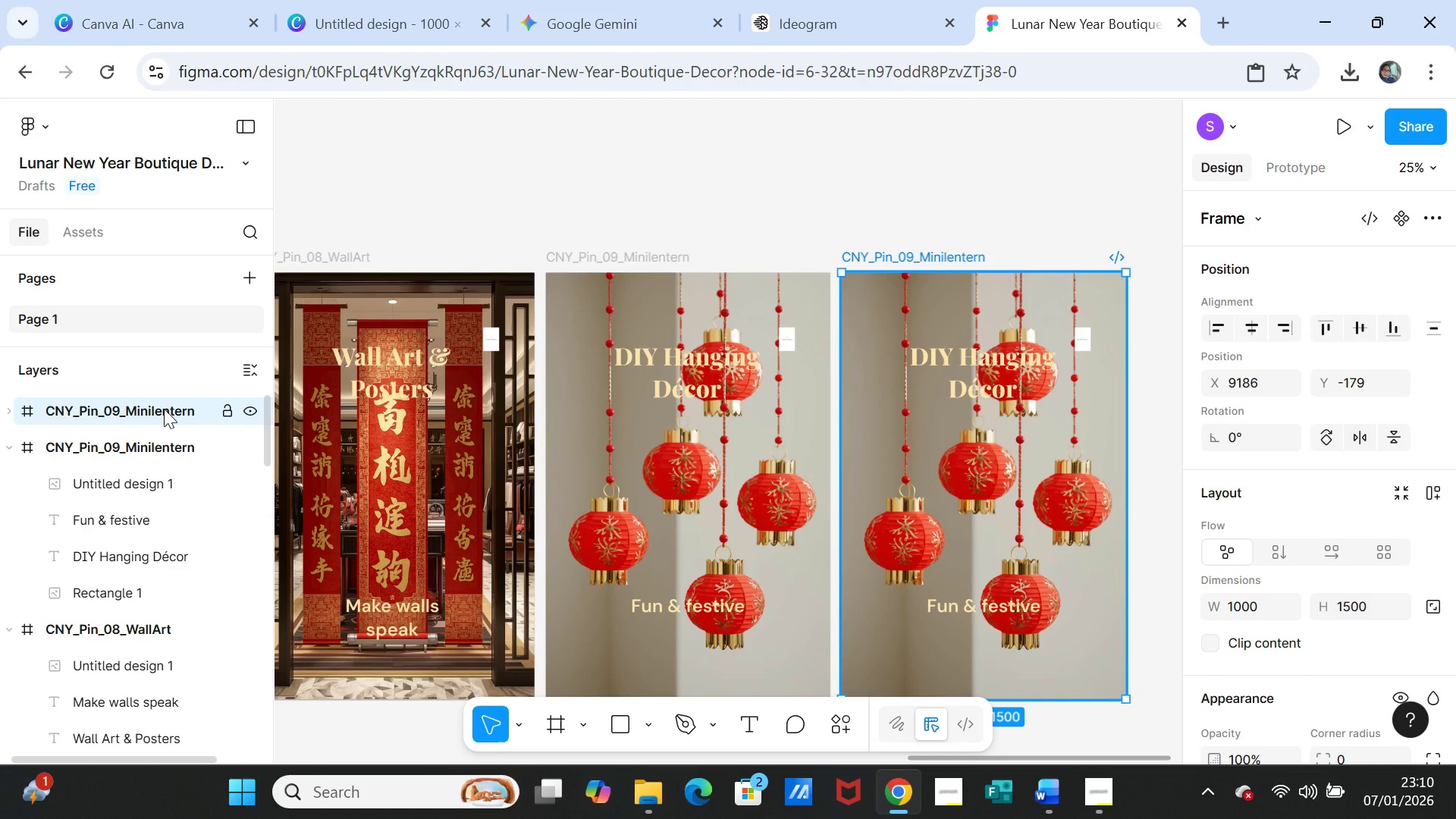 
left_click([164, 409])
 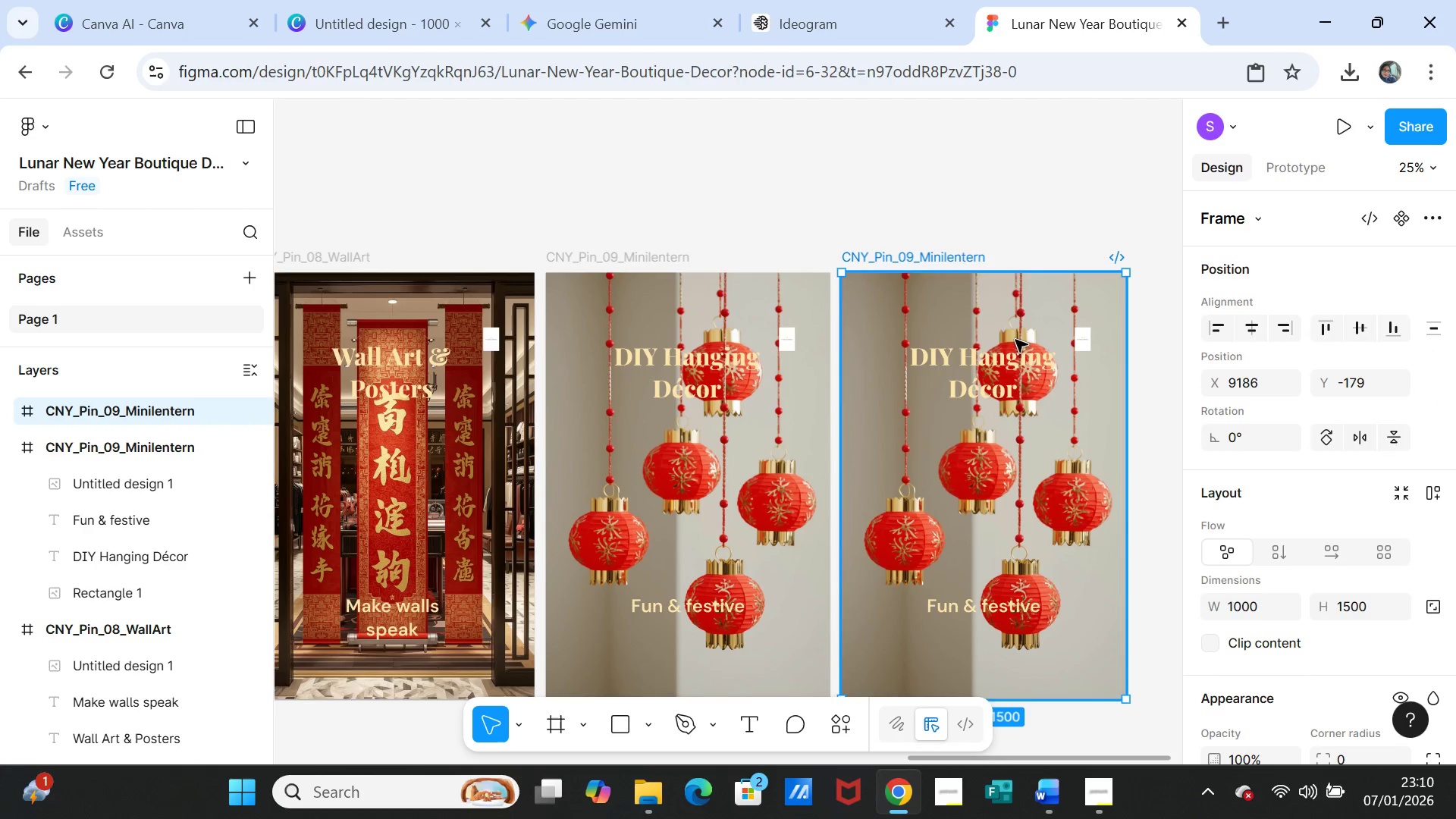 
left_click([1013, 491])
 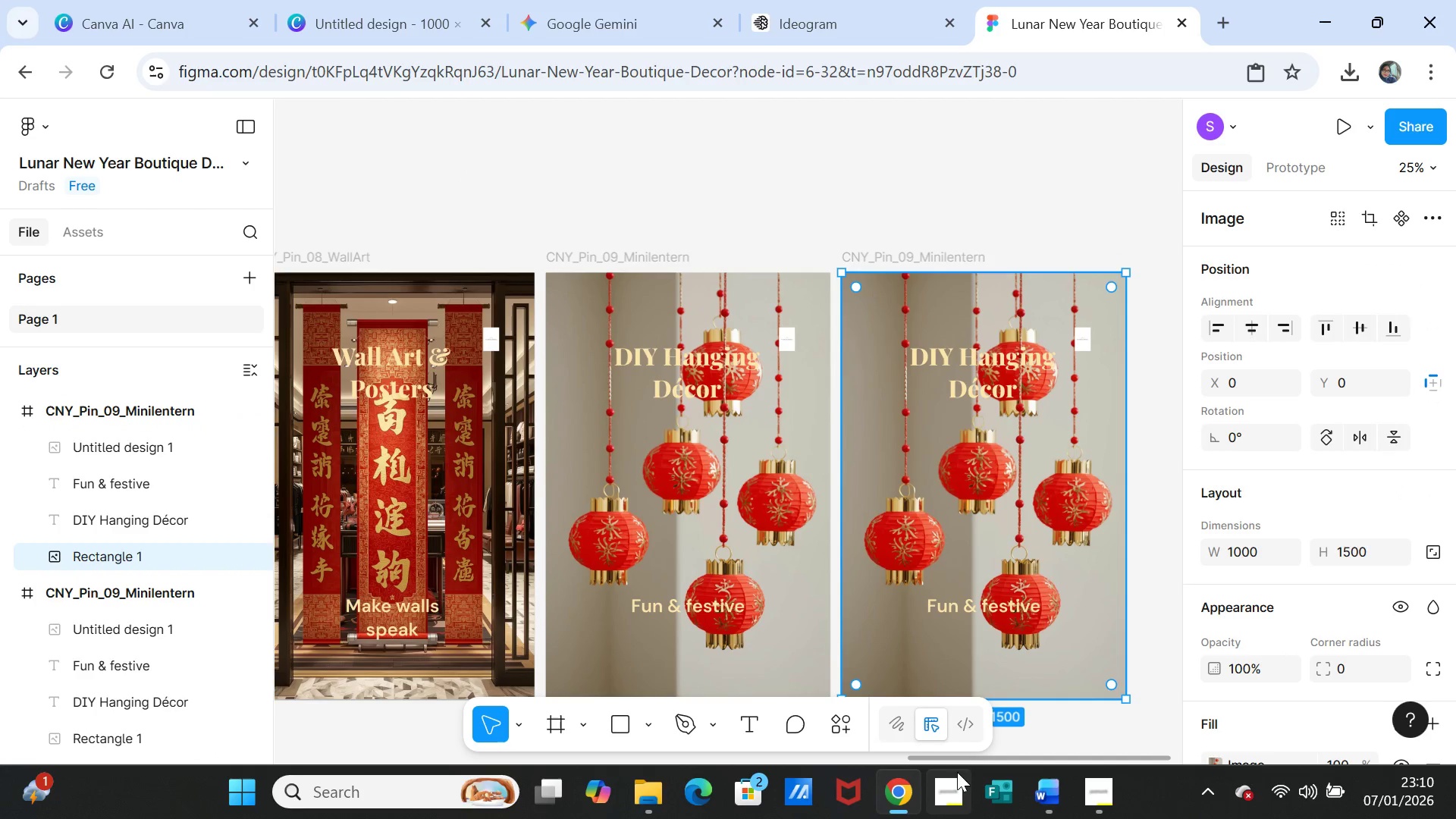 
left_click([886, 792])
 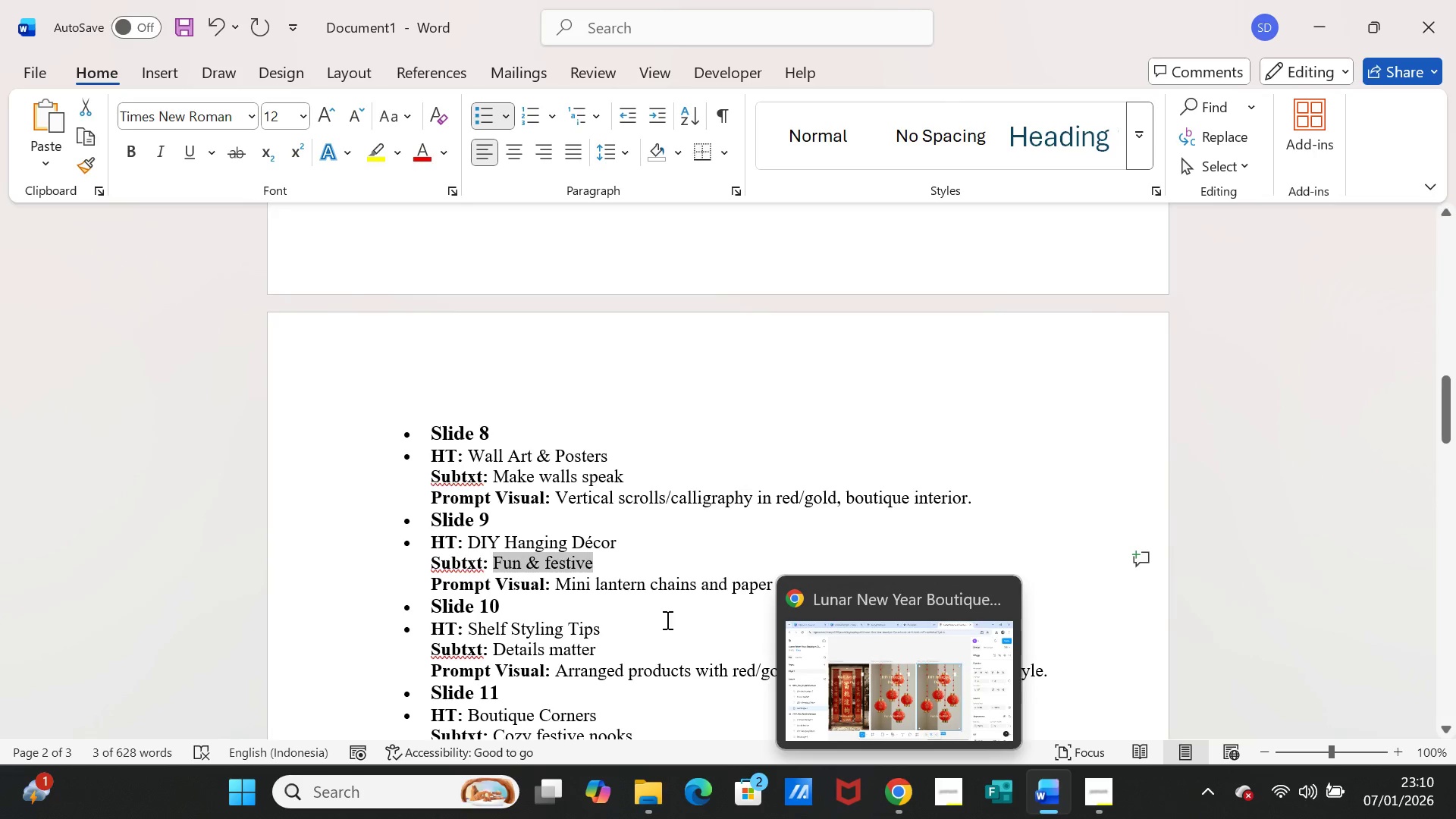 
scroll: coordinate [629, 585], scroll_direction: down, amount: 1.0
 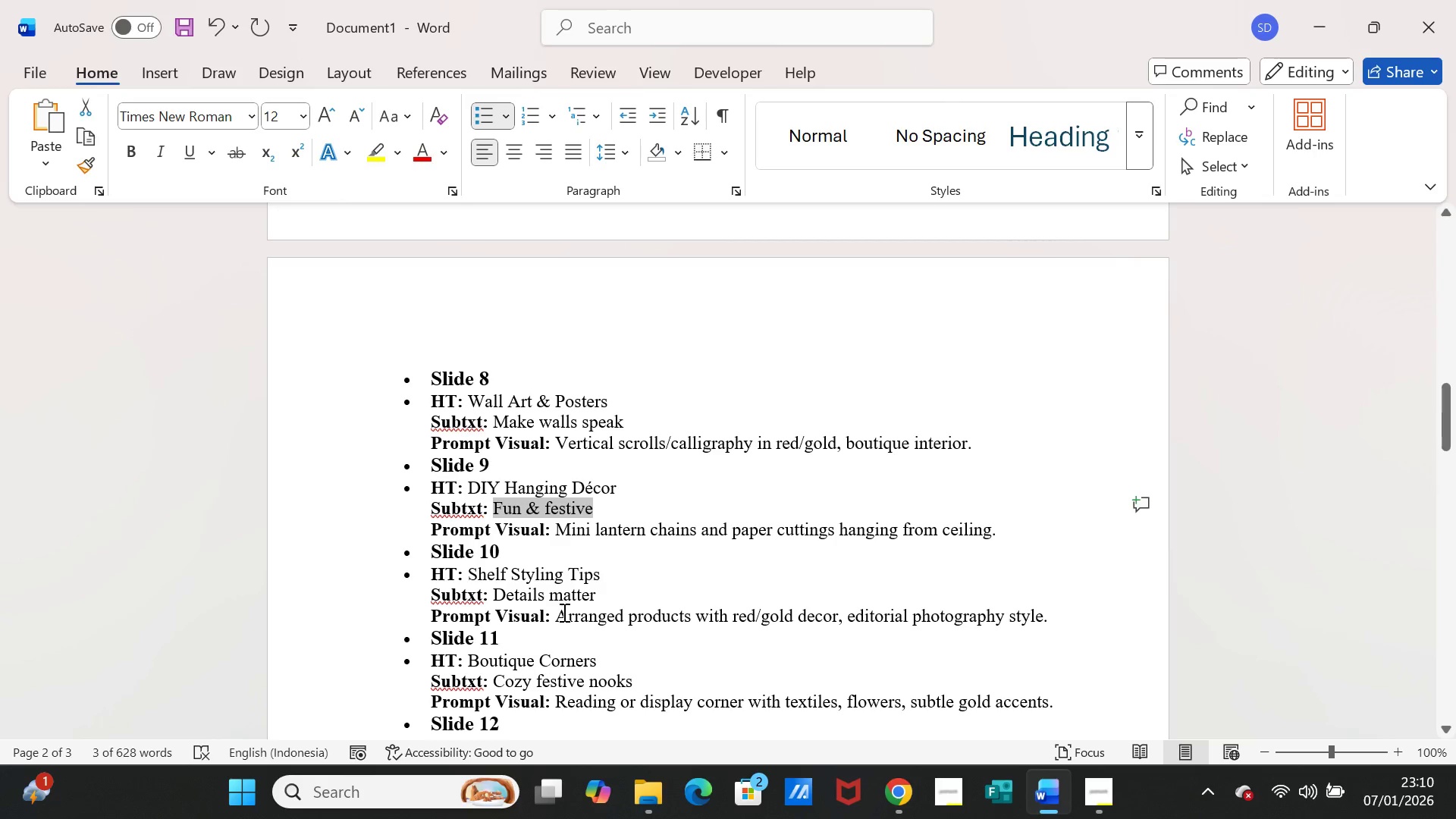 
left_click_drag(start_coordinate=[558, 615], to_coordinate=[1047, 620])
 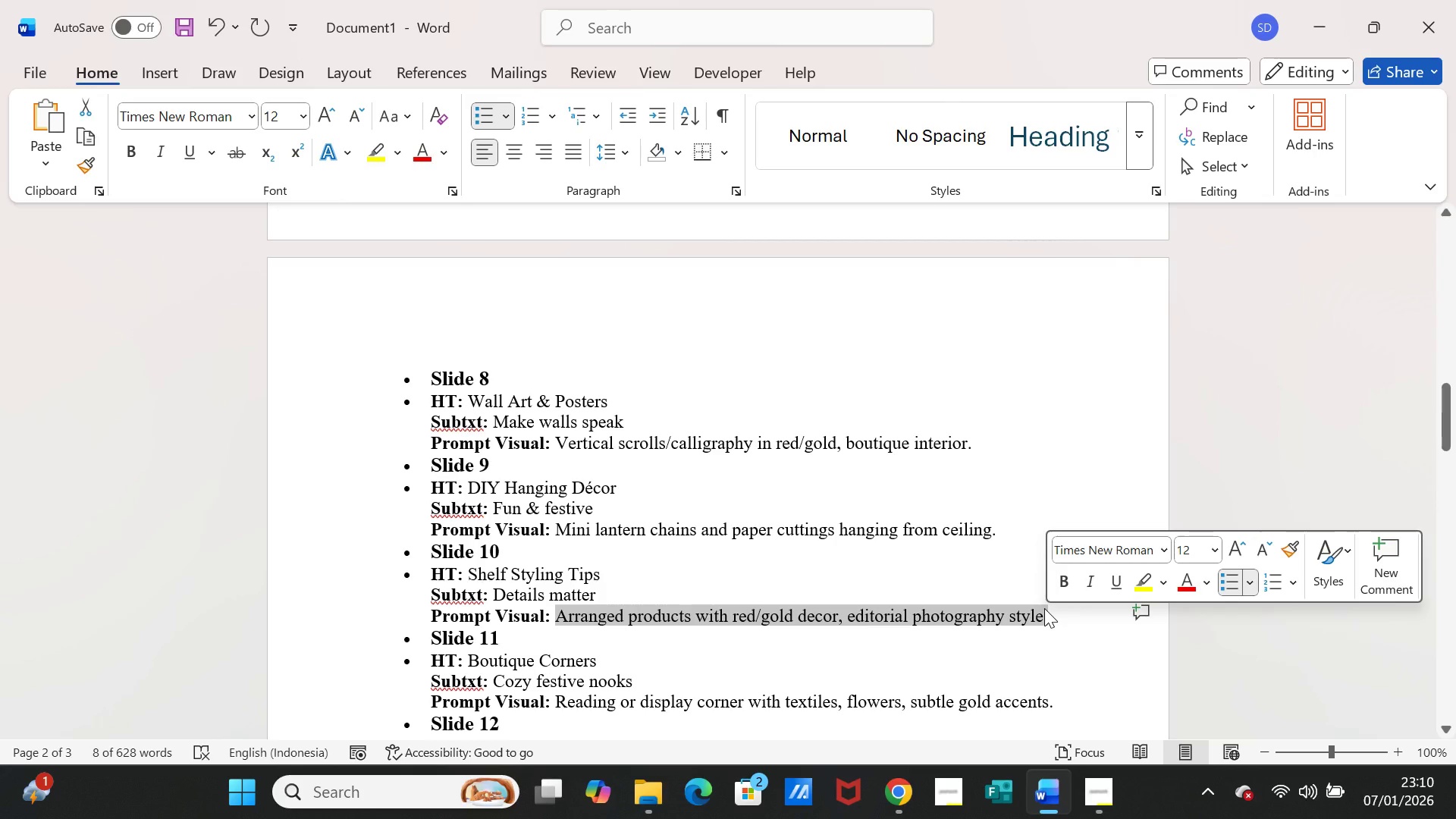 
key(Control+C)
 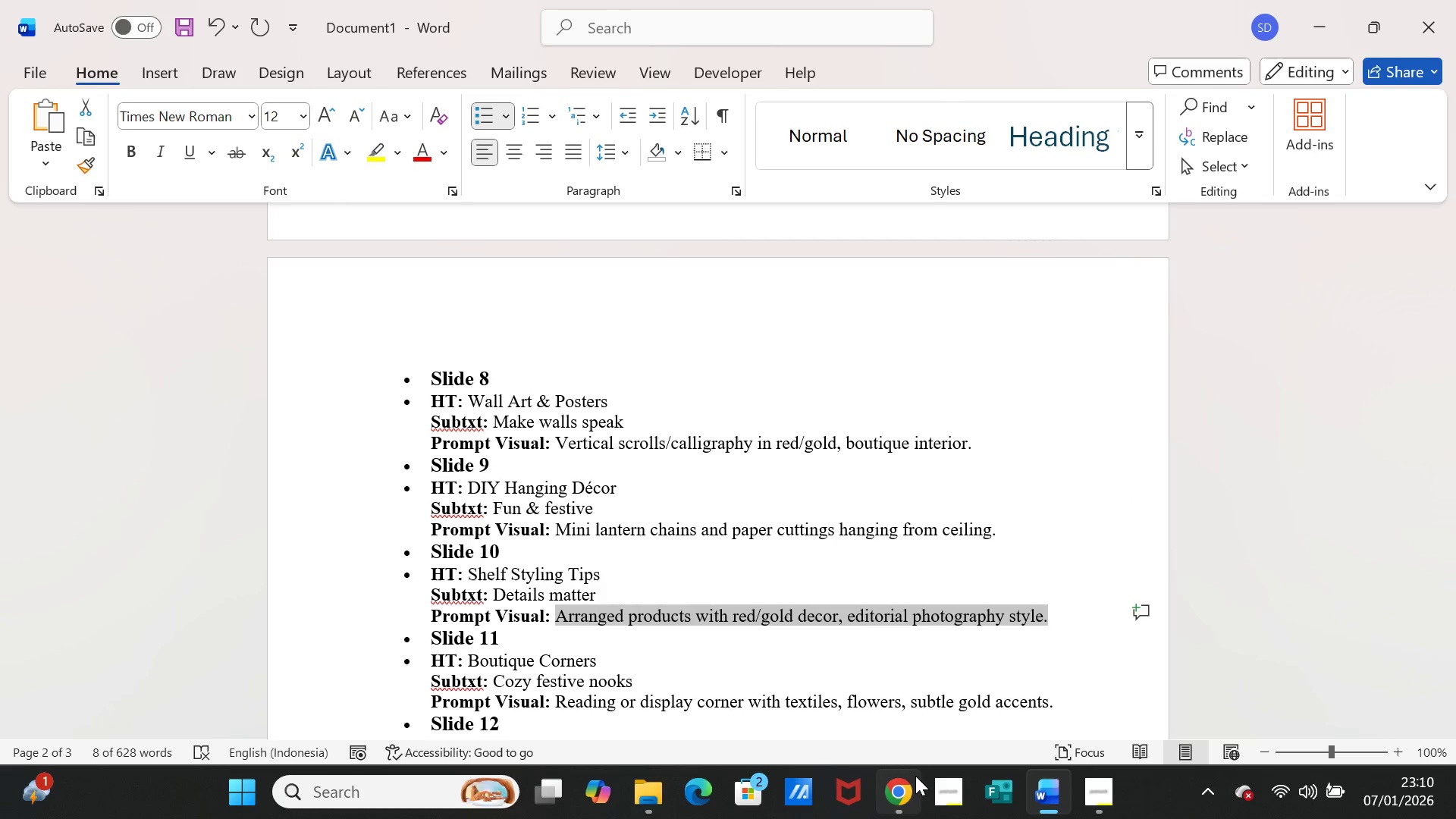 
left_click([910, 781])
 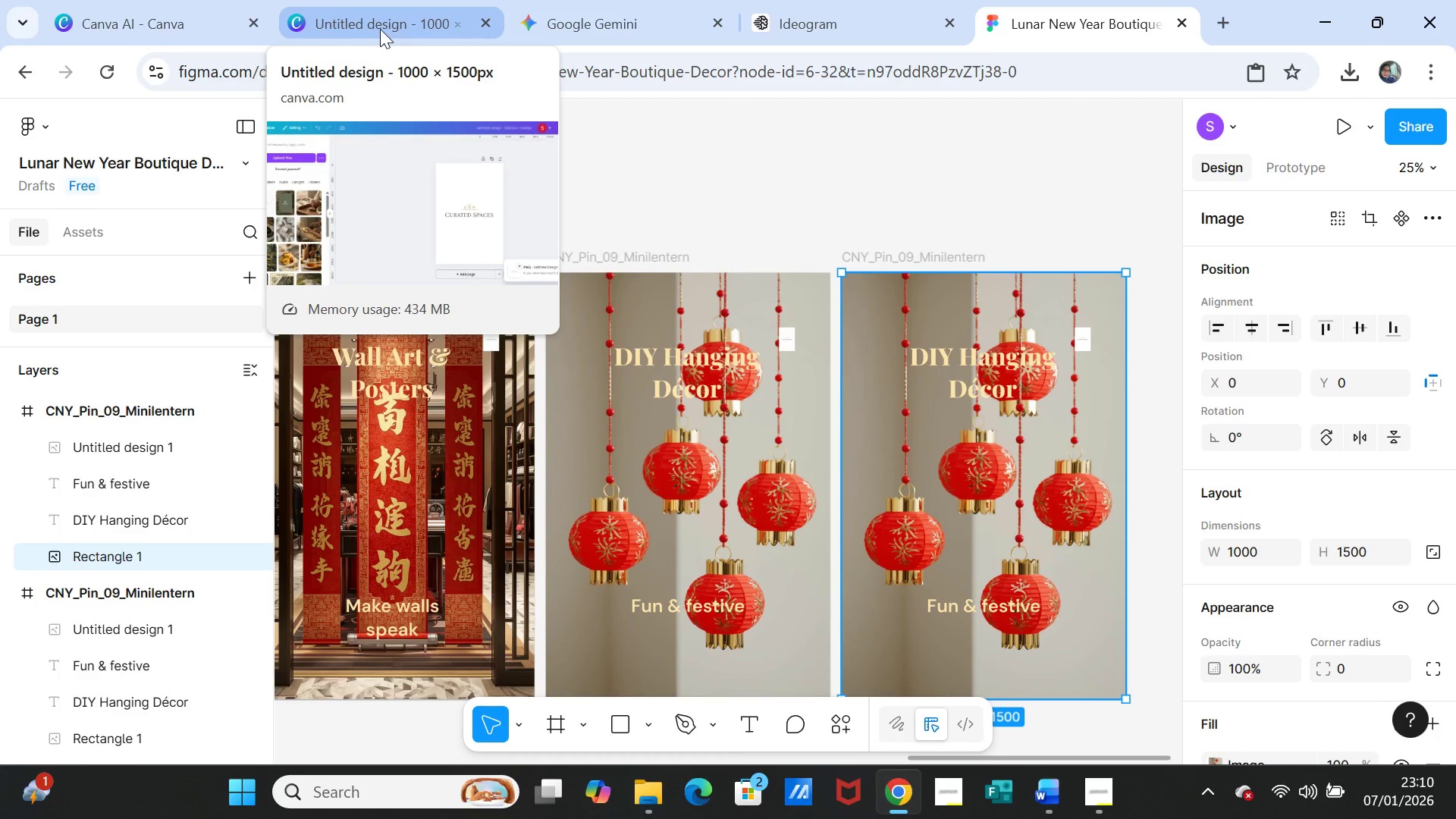 
left_click([136, 24])
 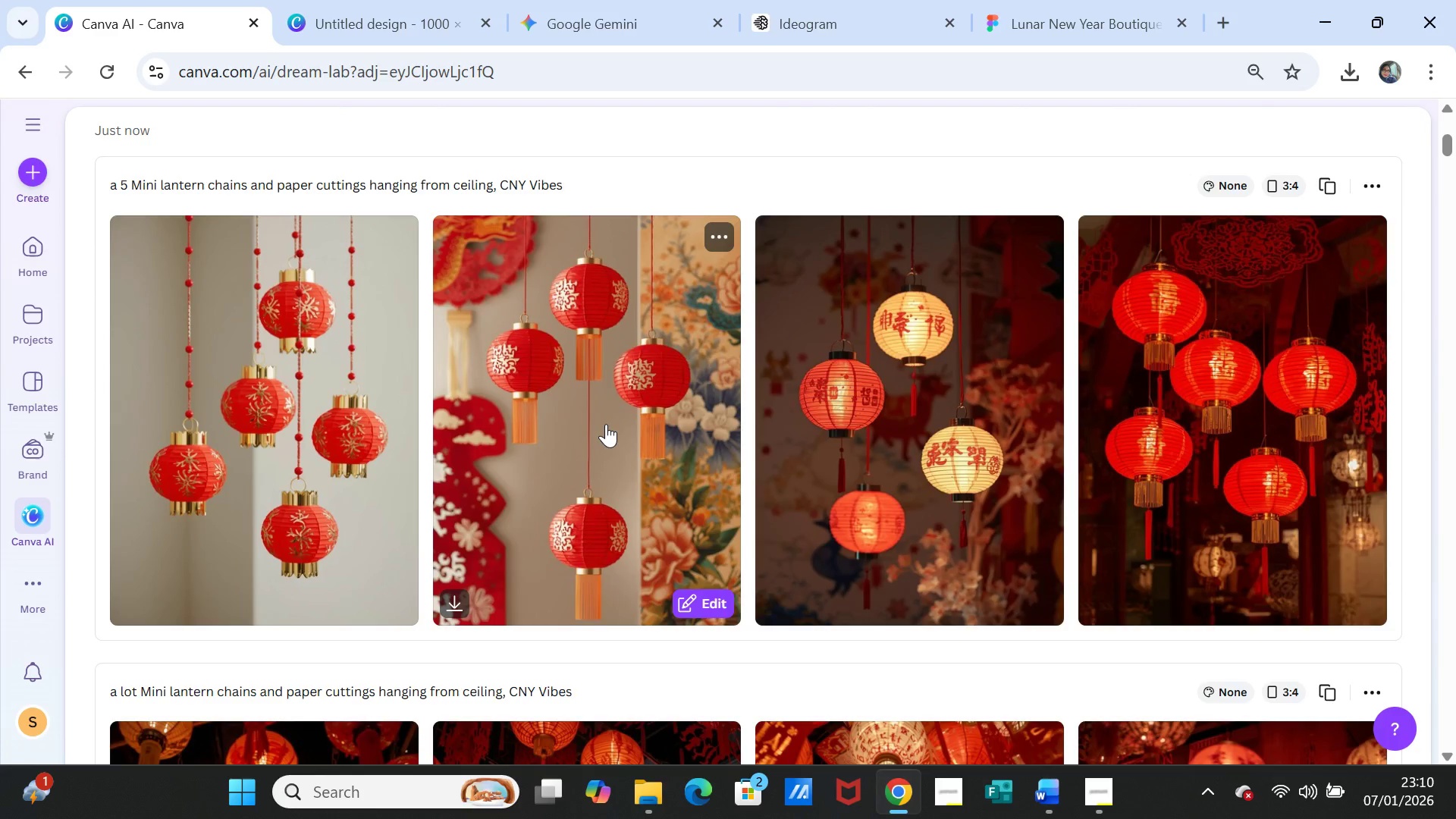 
left_click([567, 309])
 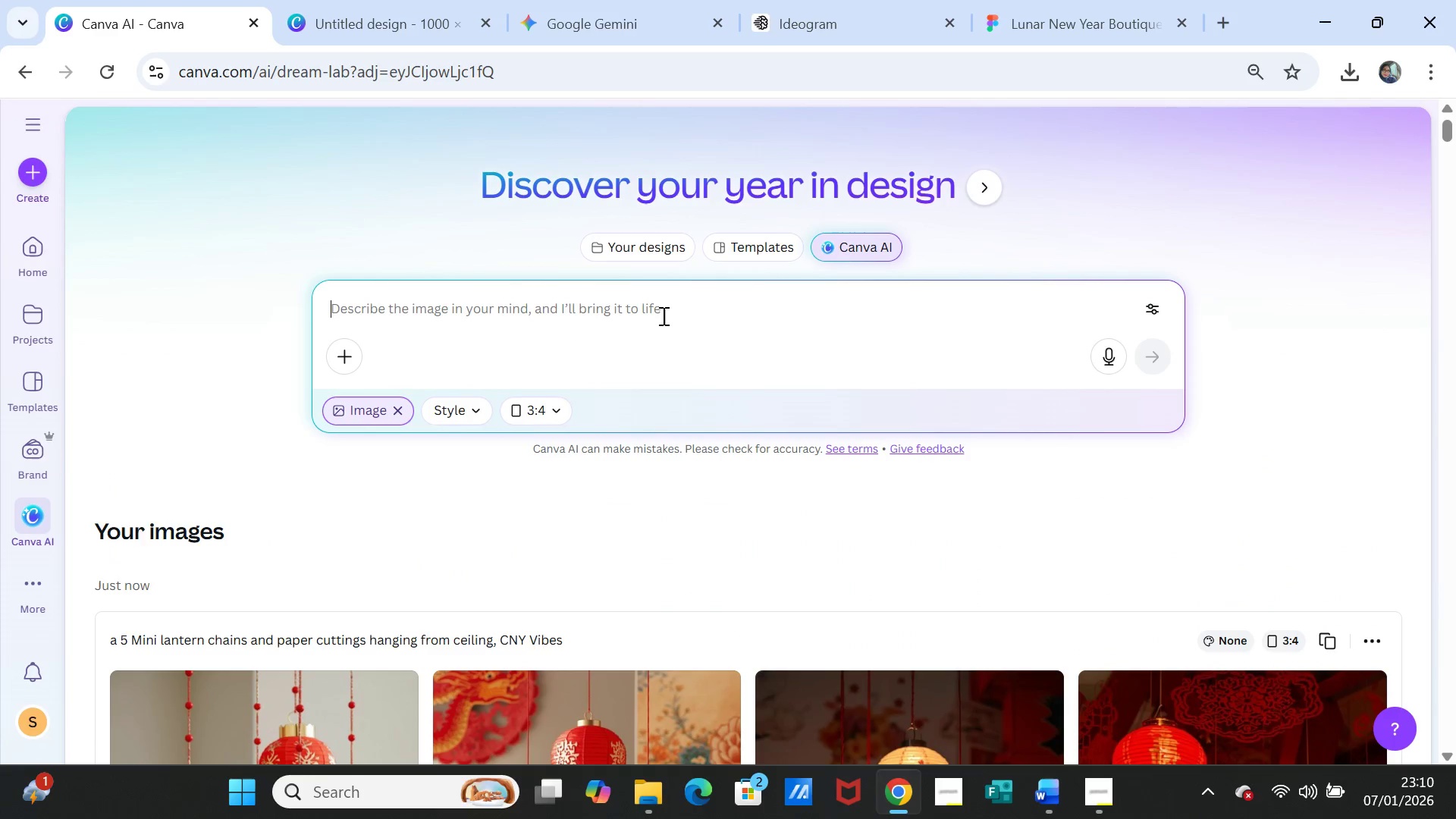 
scroll: coordinate [611, 426], scroll_direction: up, amount: 6.0
 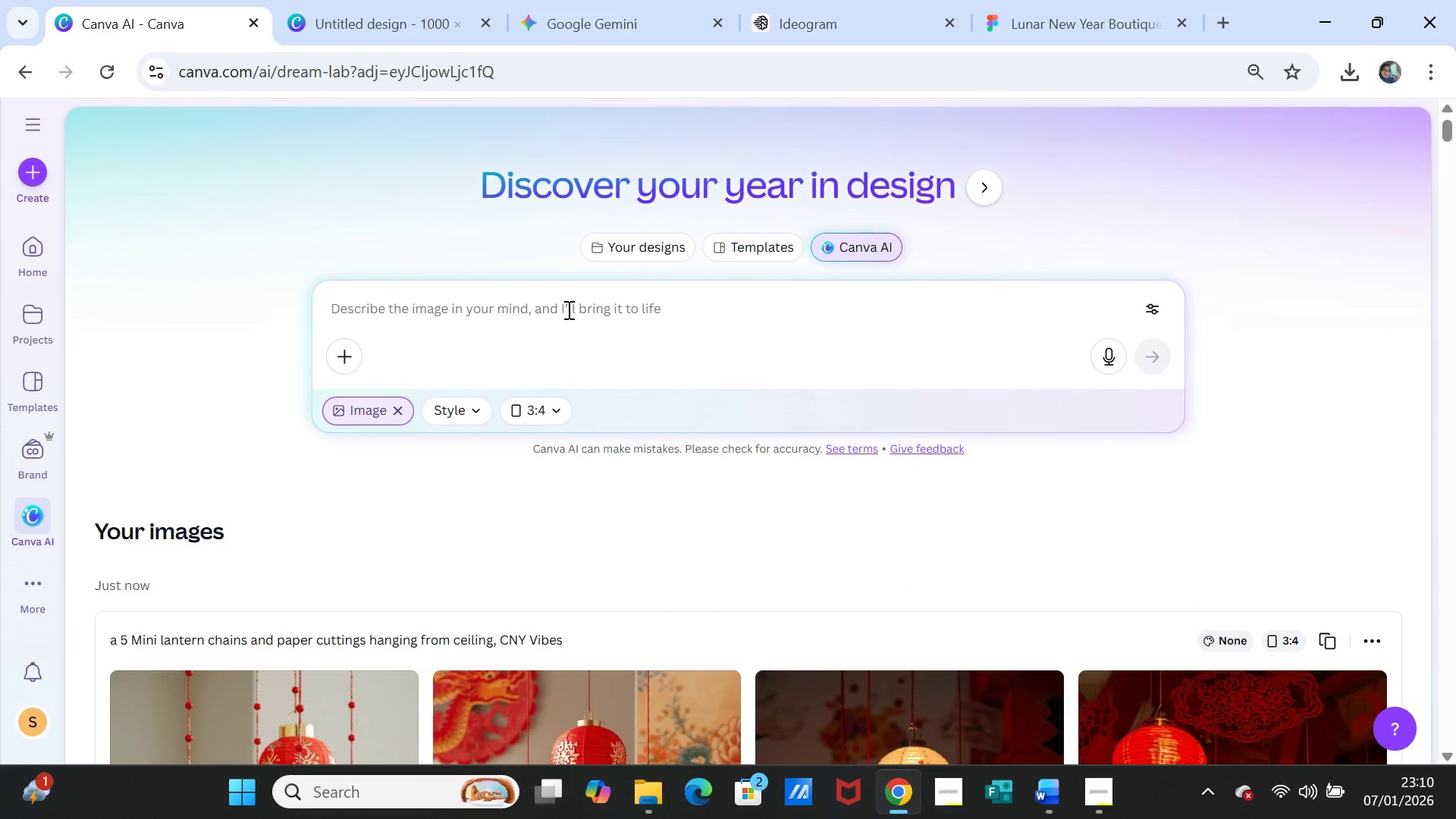 
key(Control+V)
 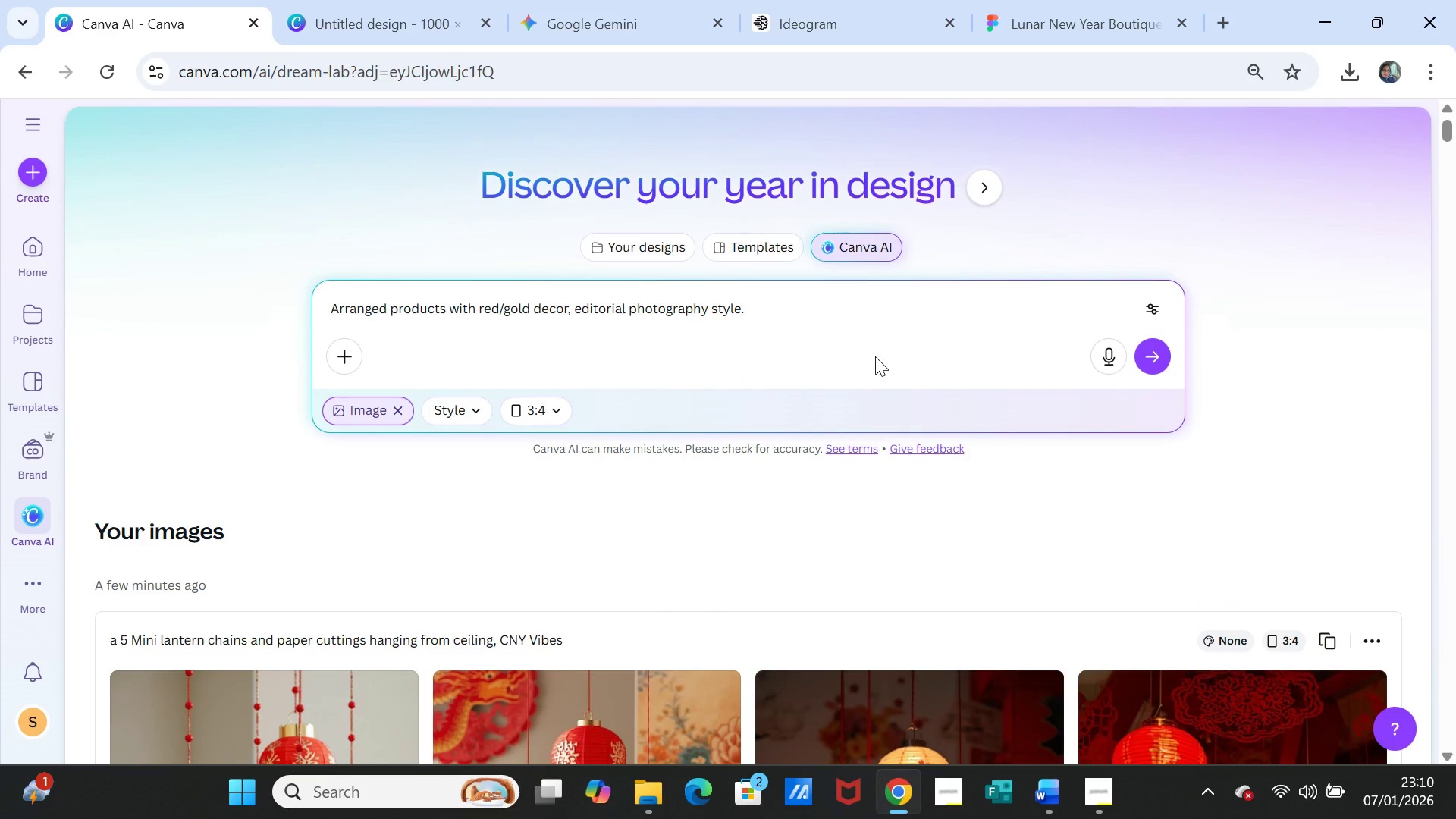 
key(Backspace)
type(, CNY Vibes)
 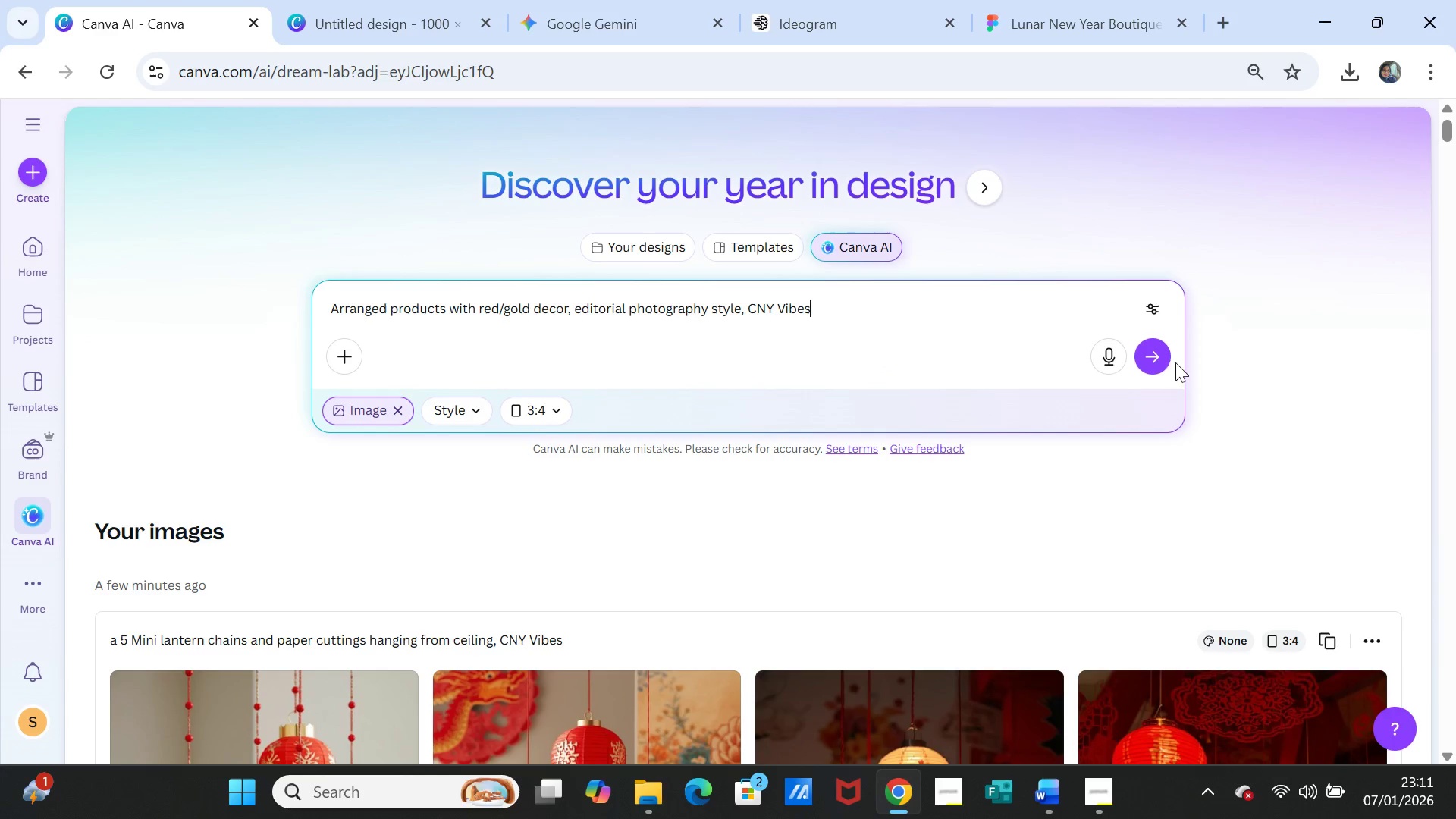 
left_click([1157, 359])
 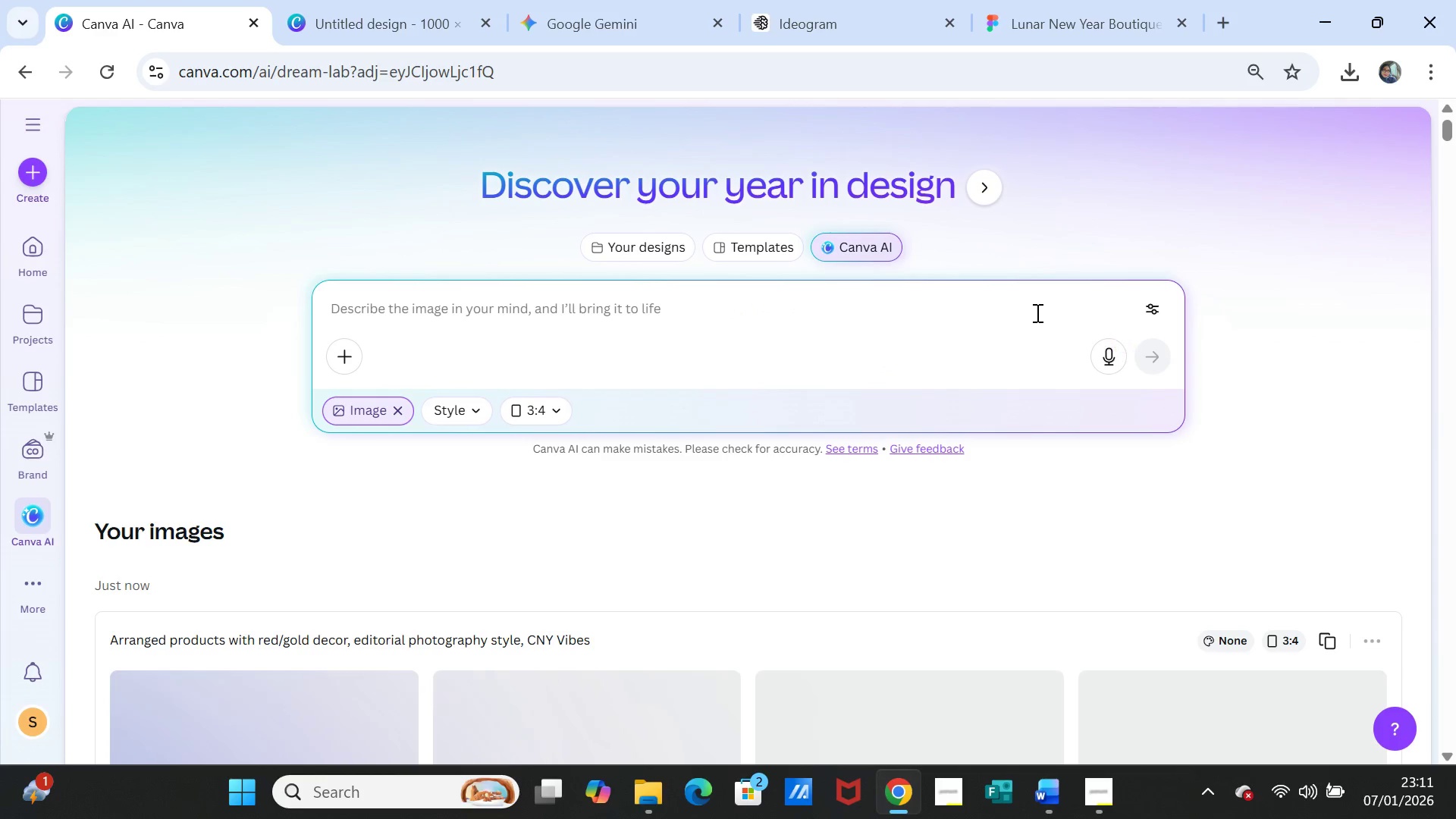 
left_click([1043, 789])
 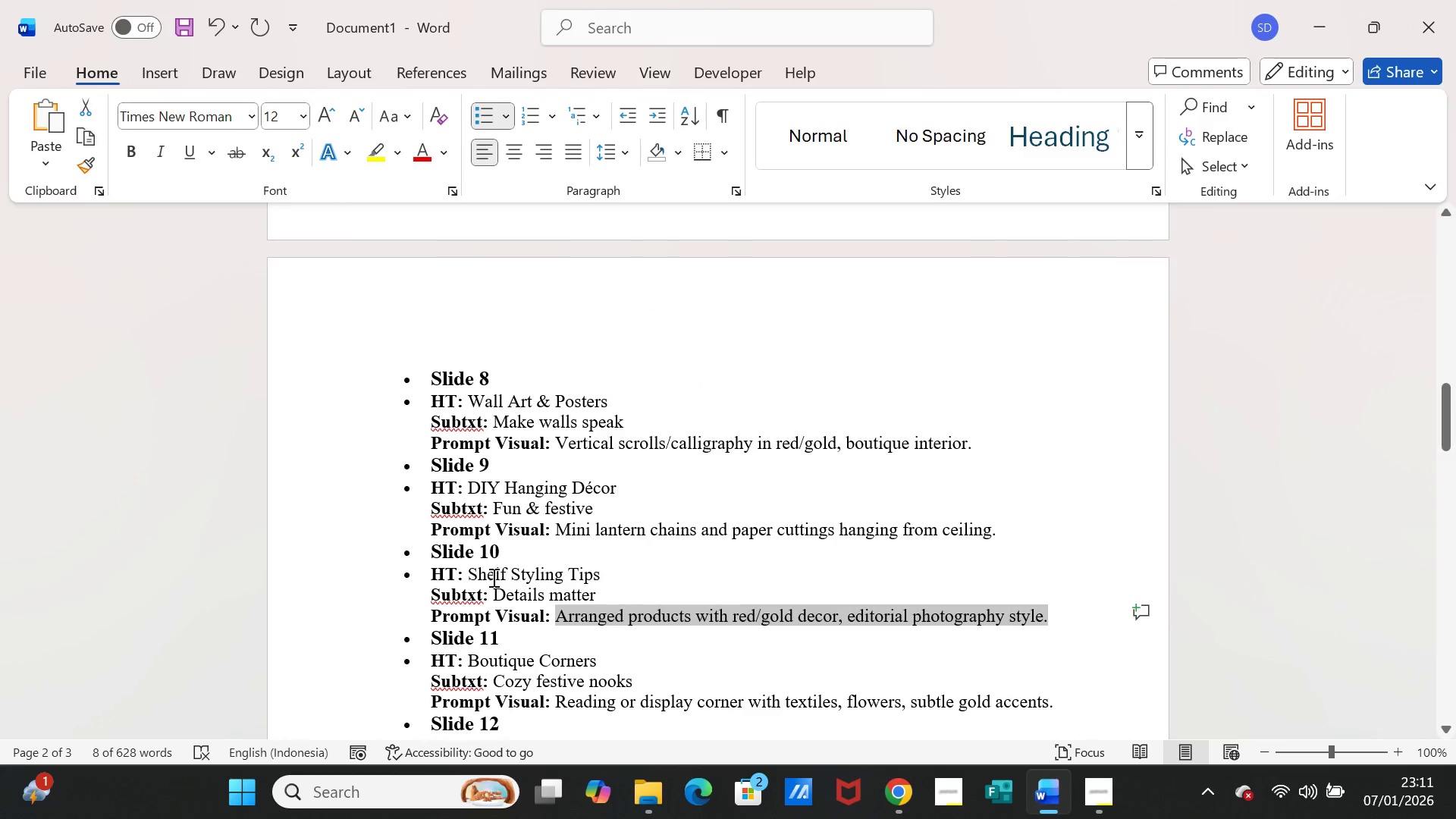 
left_click_drag(start_coordinate=[468, 574], to_coordinate=[580, 574])
 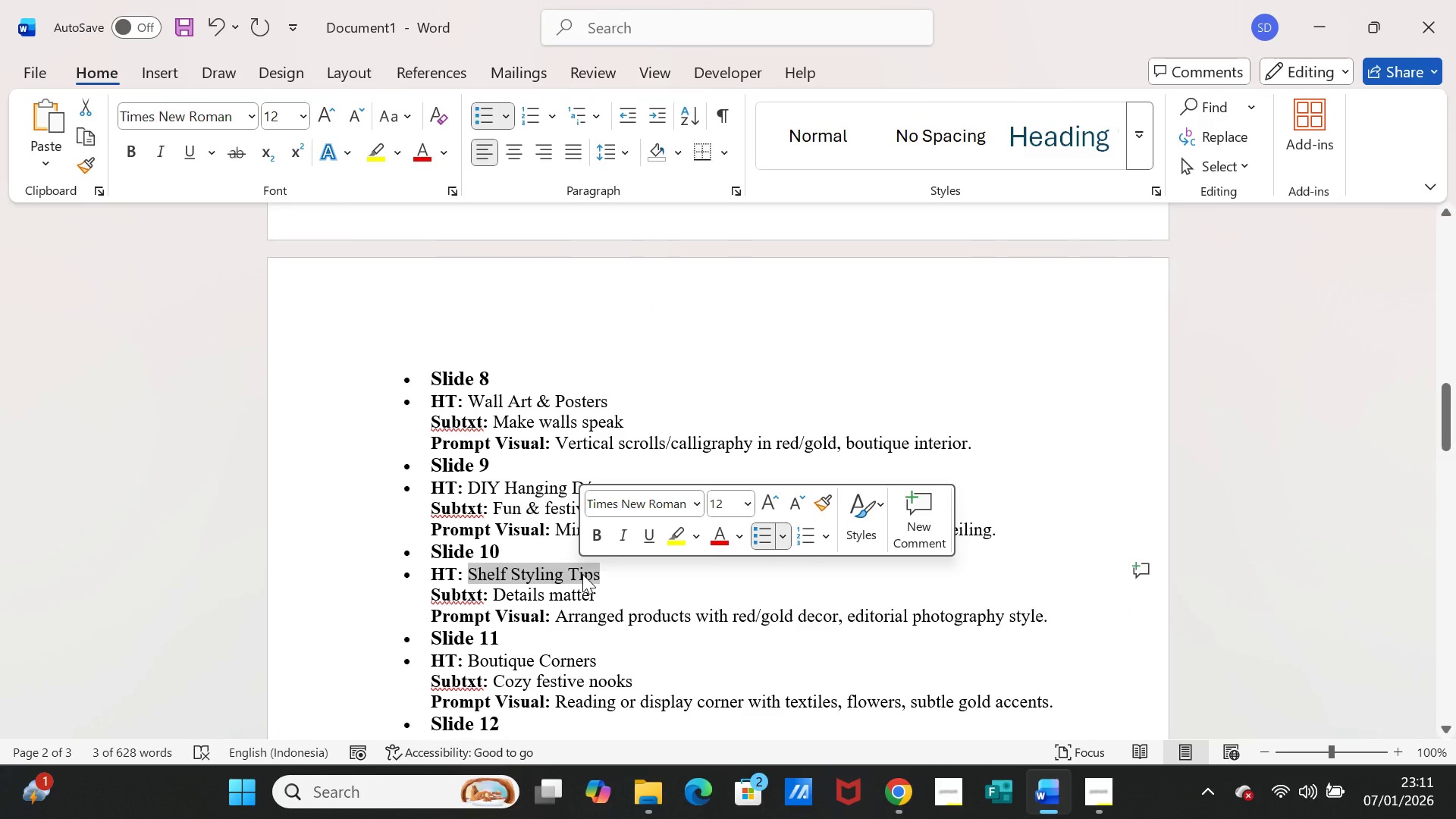 
key(Control+C)
 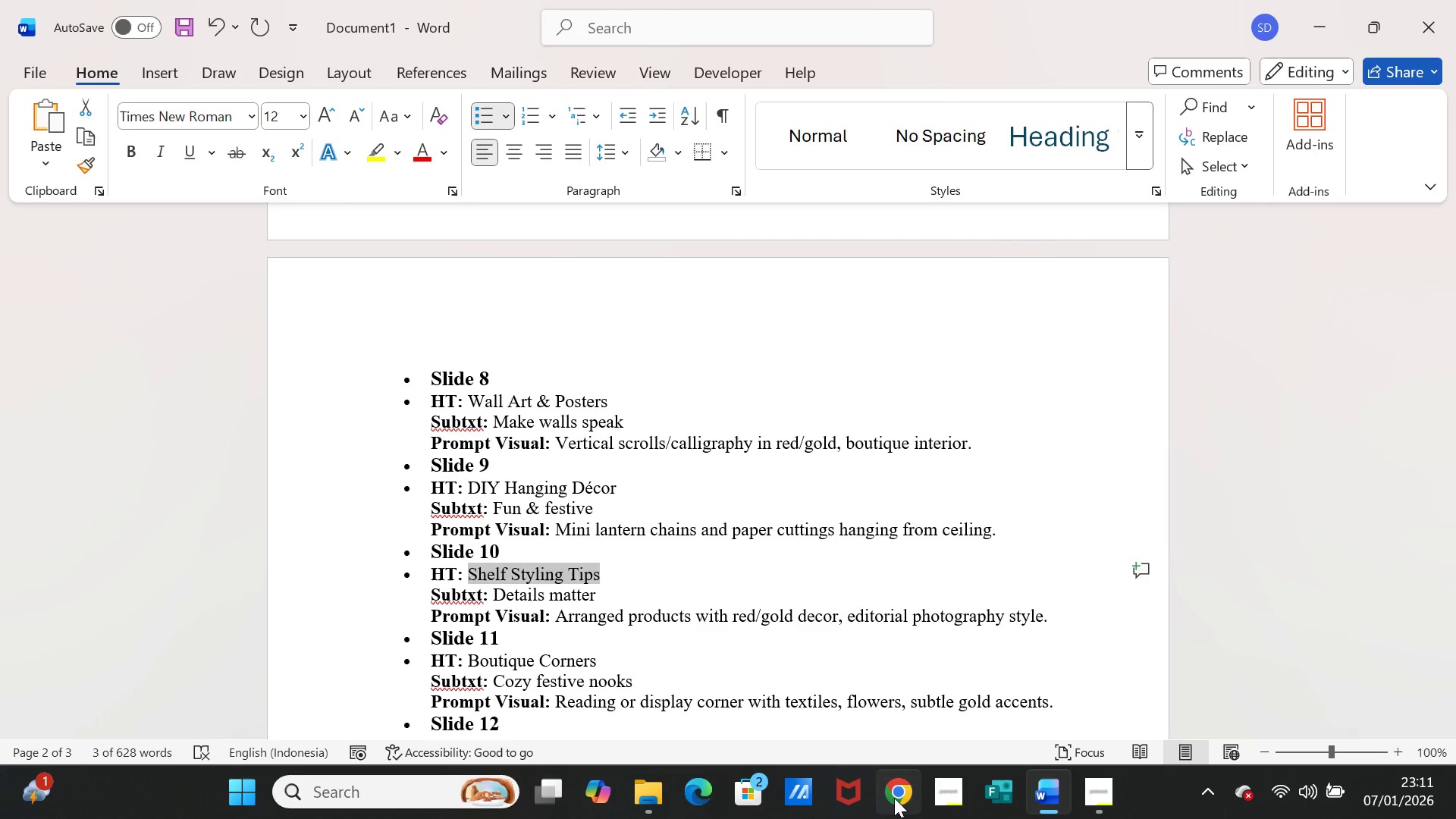 
left_click([896, 798])
 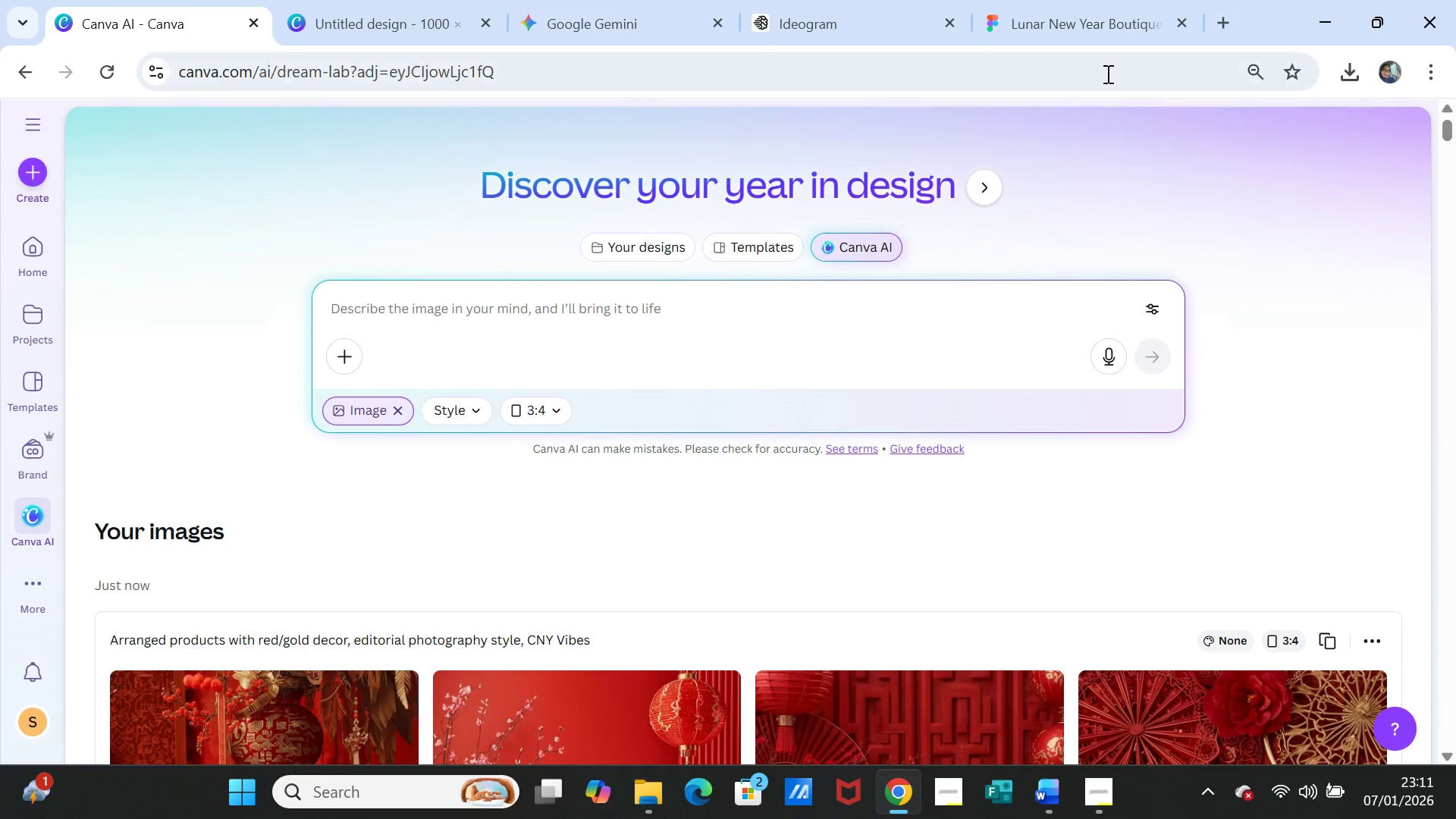 
left_click([1103, 44])
 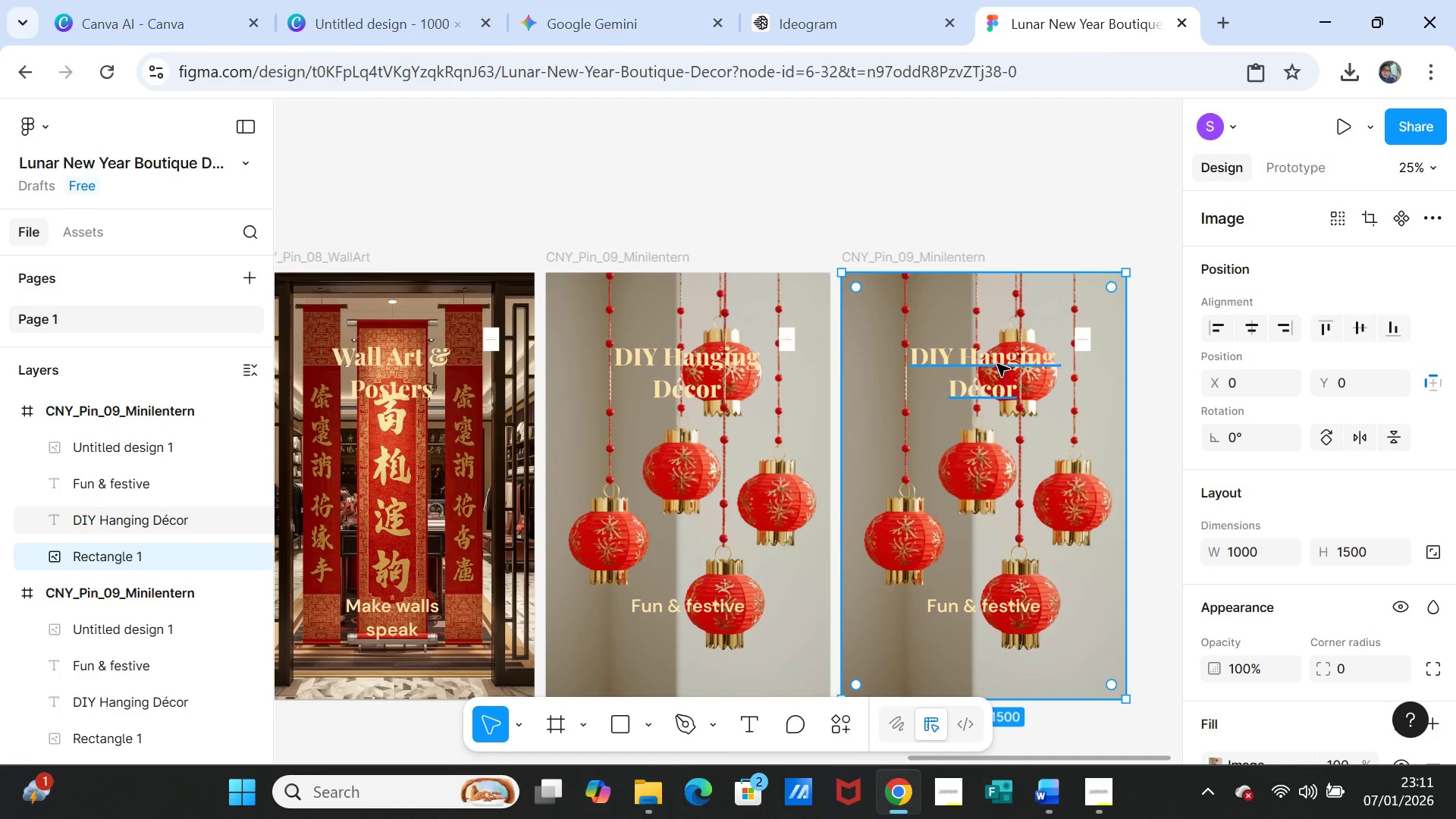 
double_click([997, 364])
 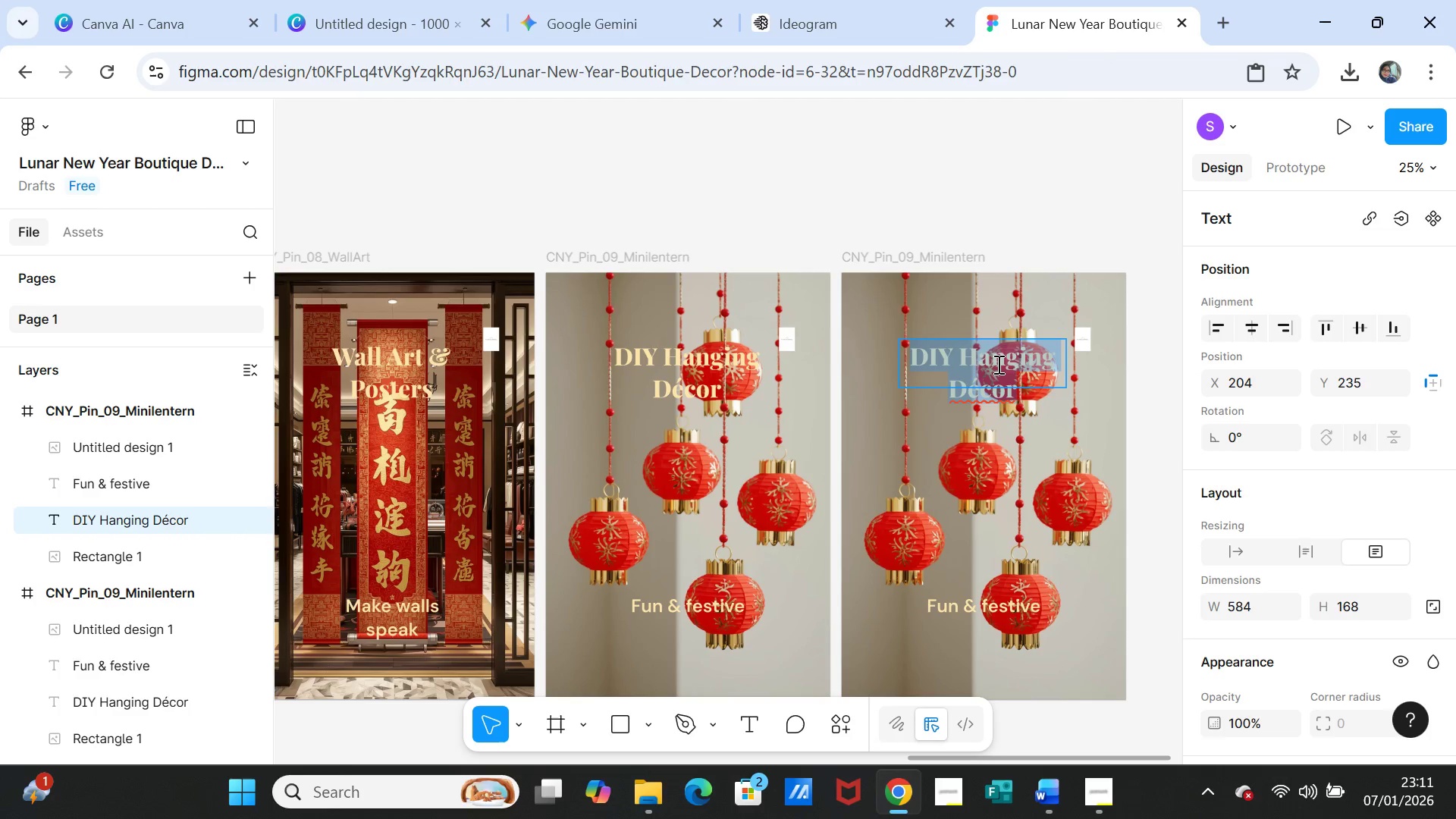 
key(Control+V)
 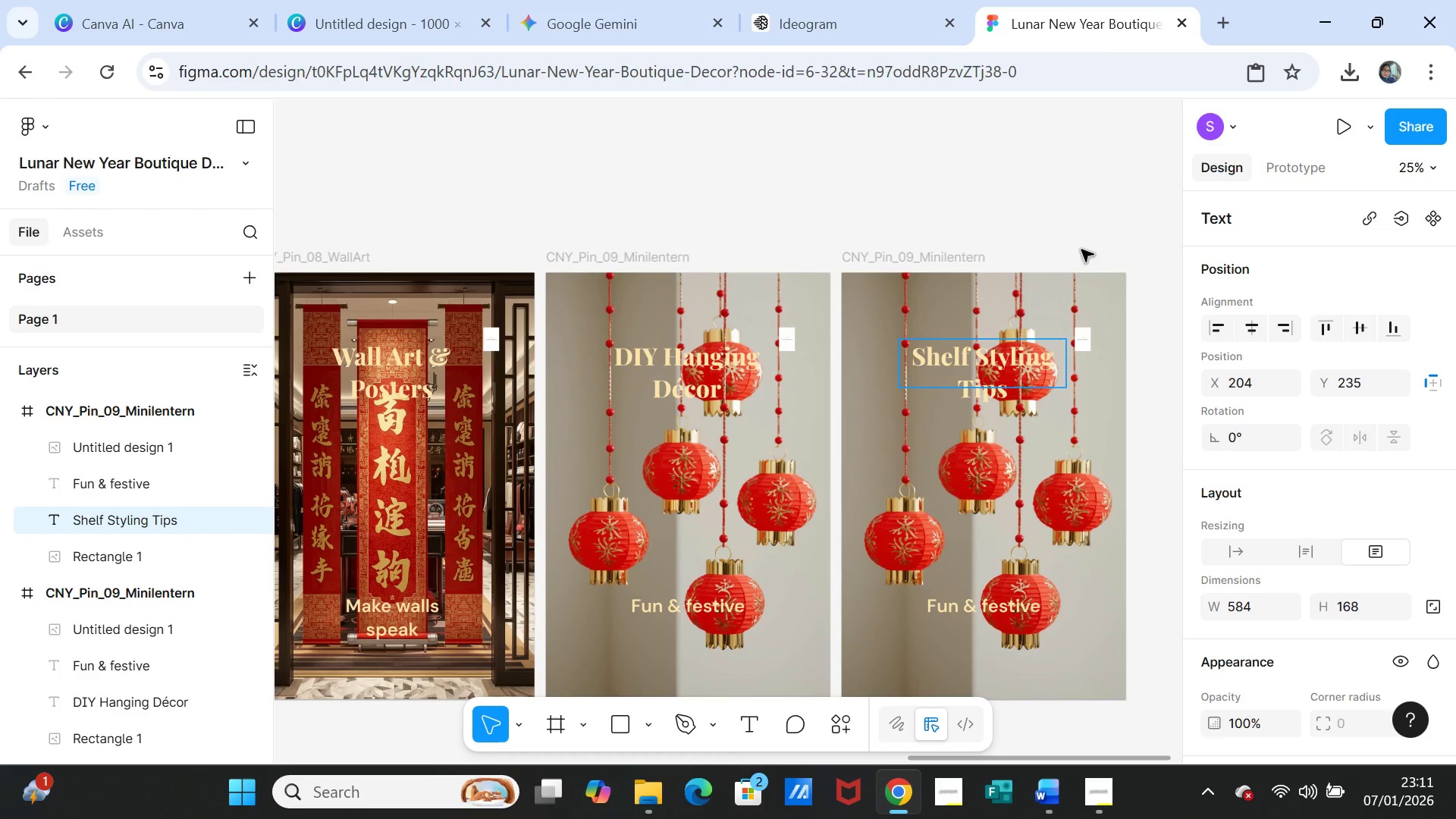 
left_click([1082, 208])
 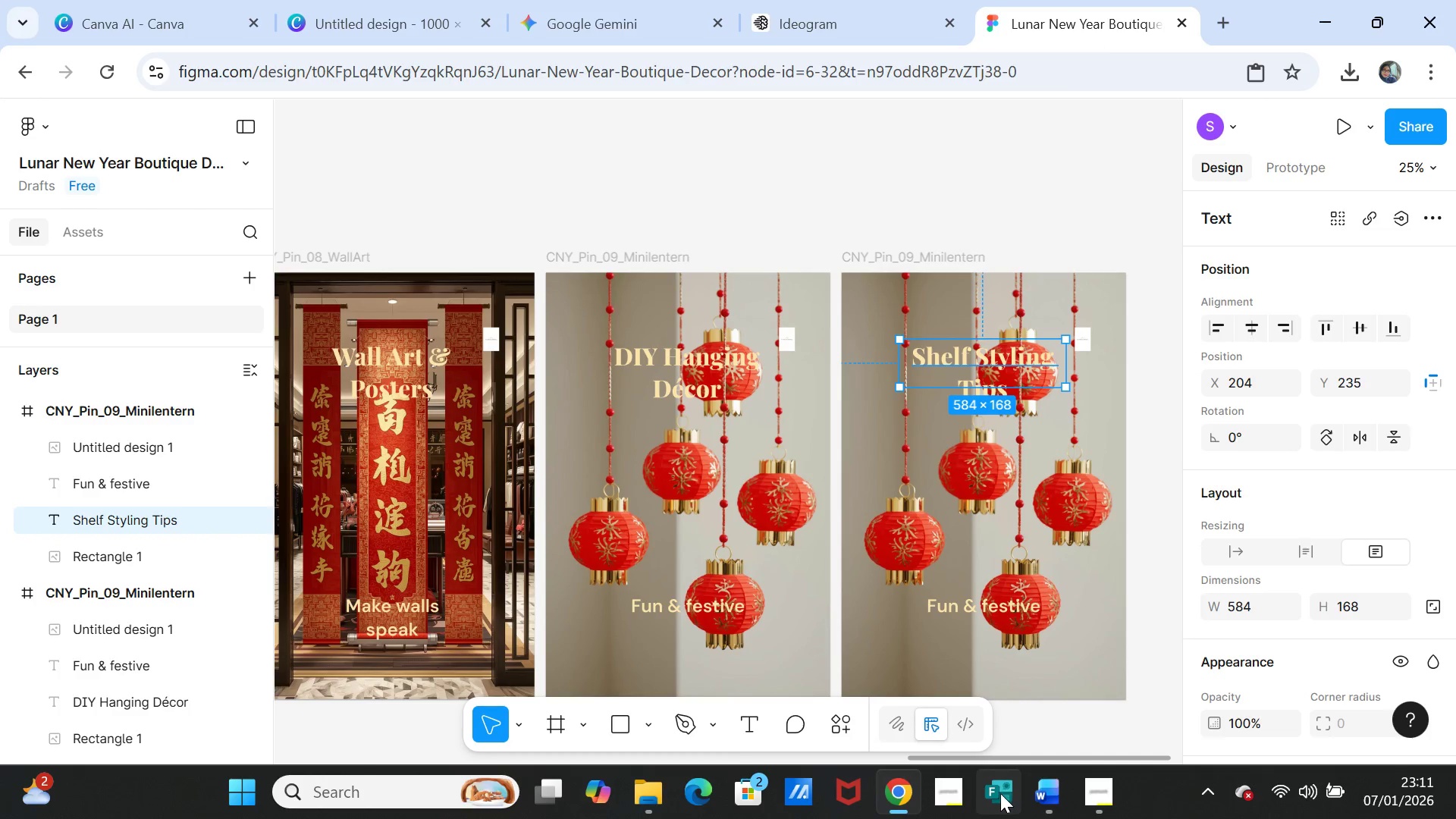 
left_click([1040, 795])
 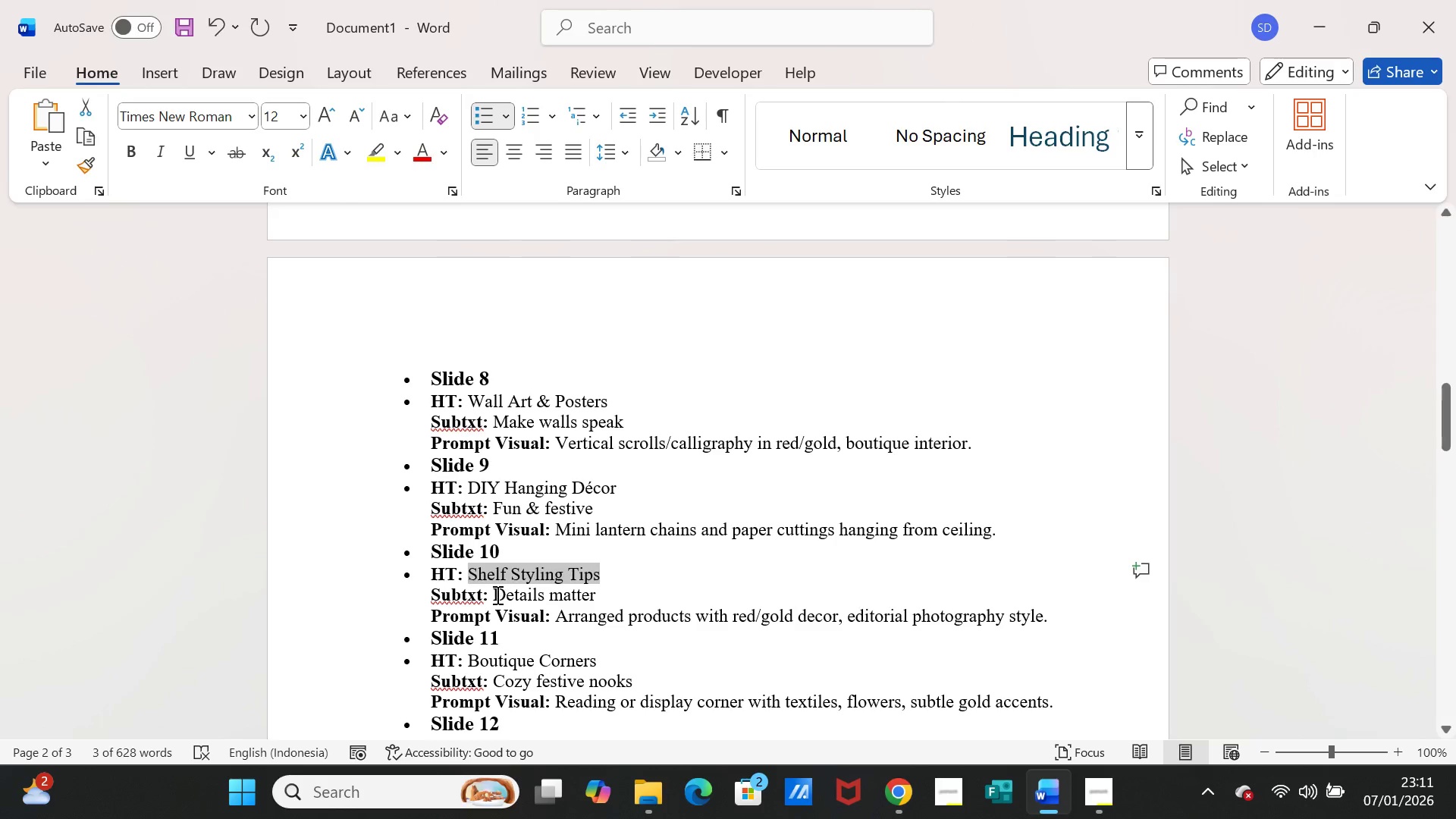 
left_click_drag(start_coordinate=[495, 595], to_coordinate=[579, 595])
 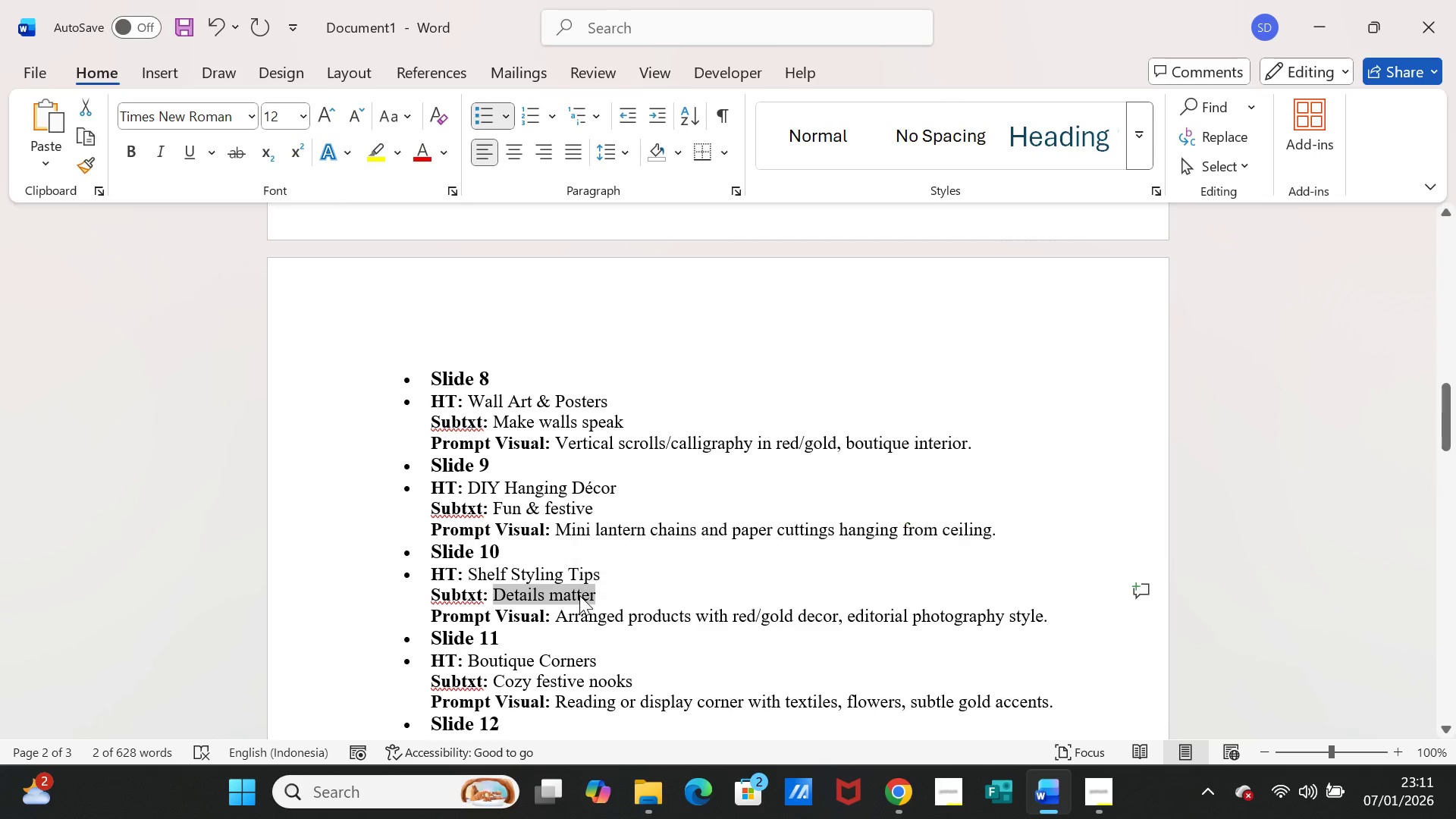 
key(Control+C)
 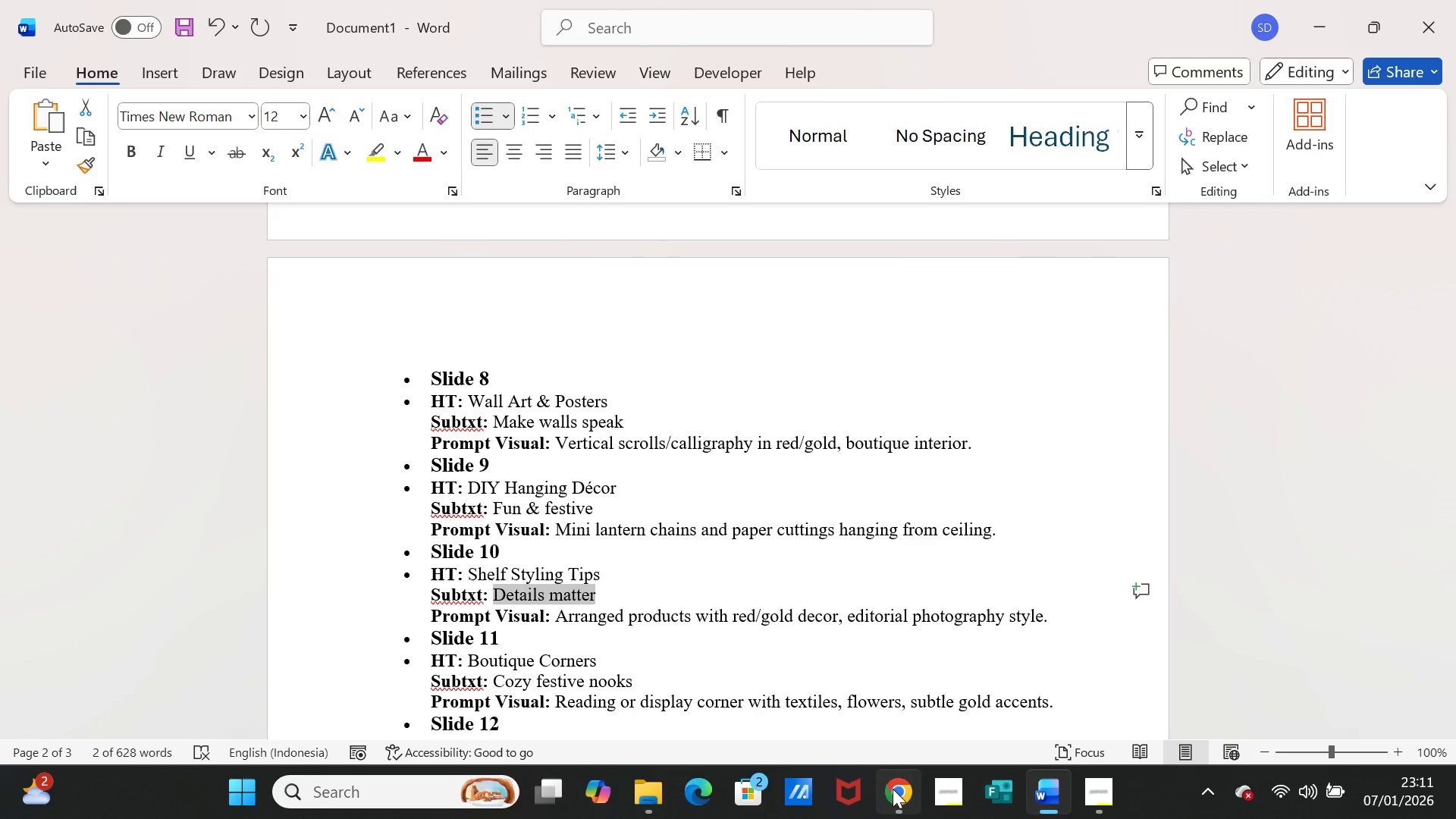 
left_click([893, 789])
 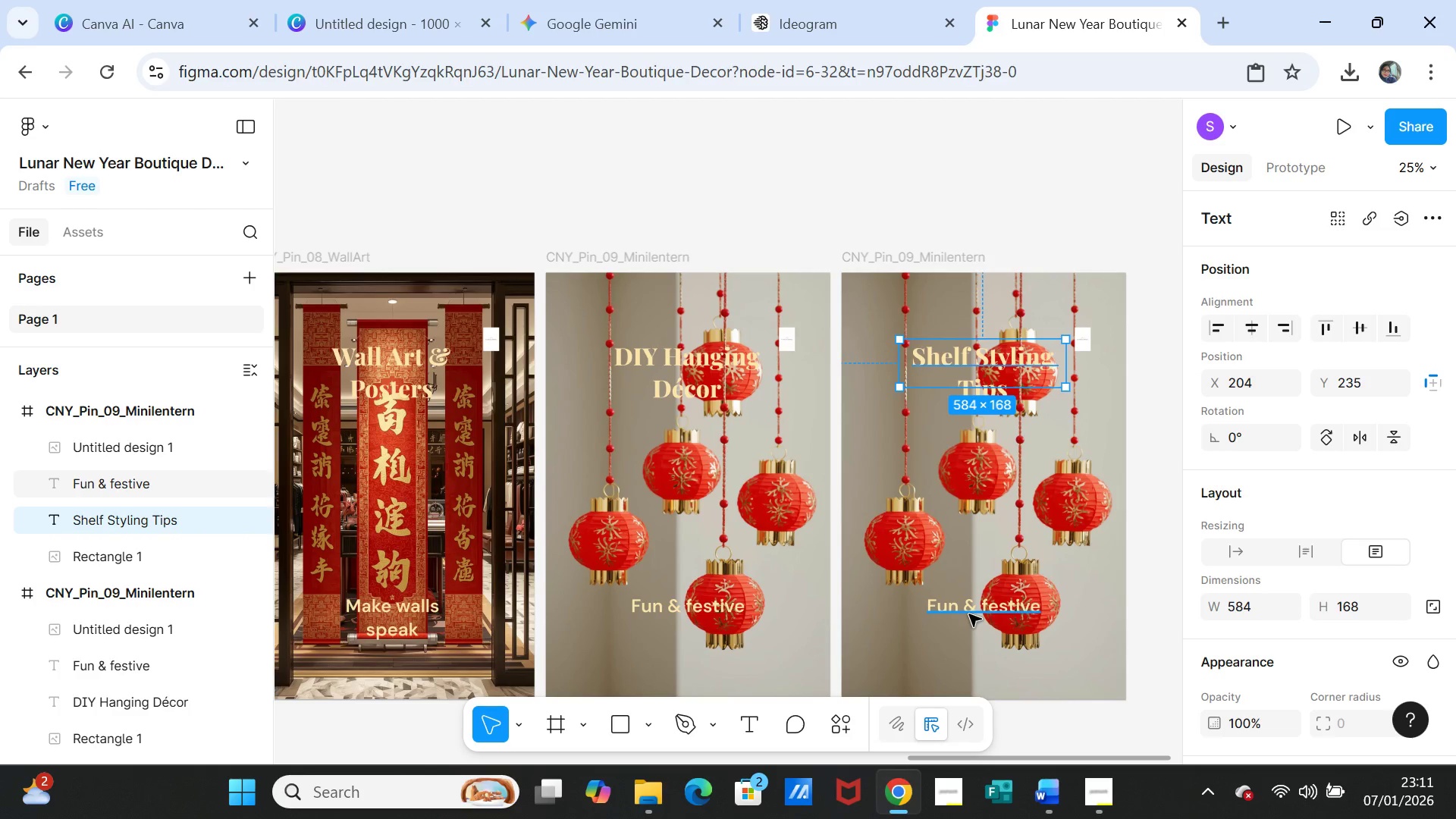 
double_click([969, 614])
 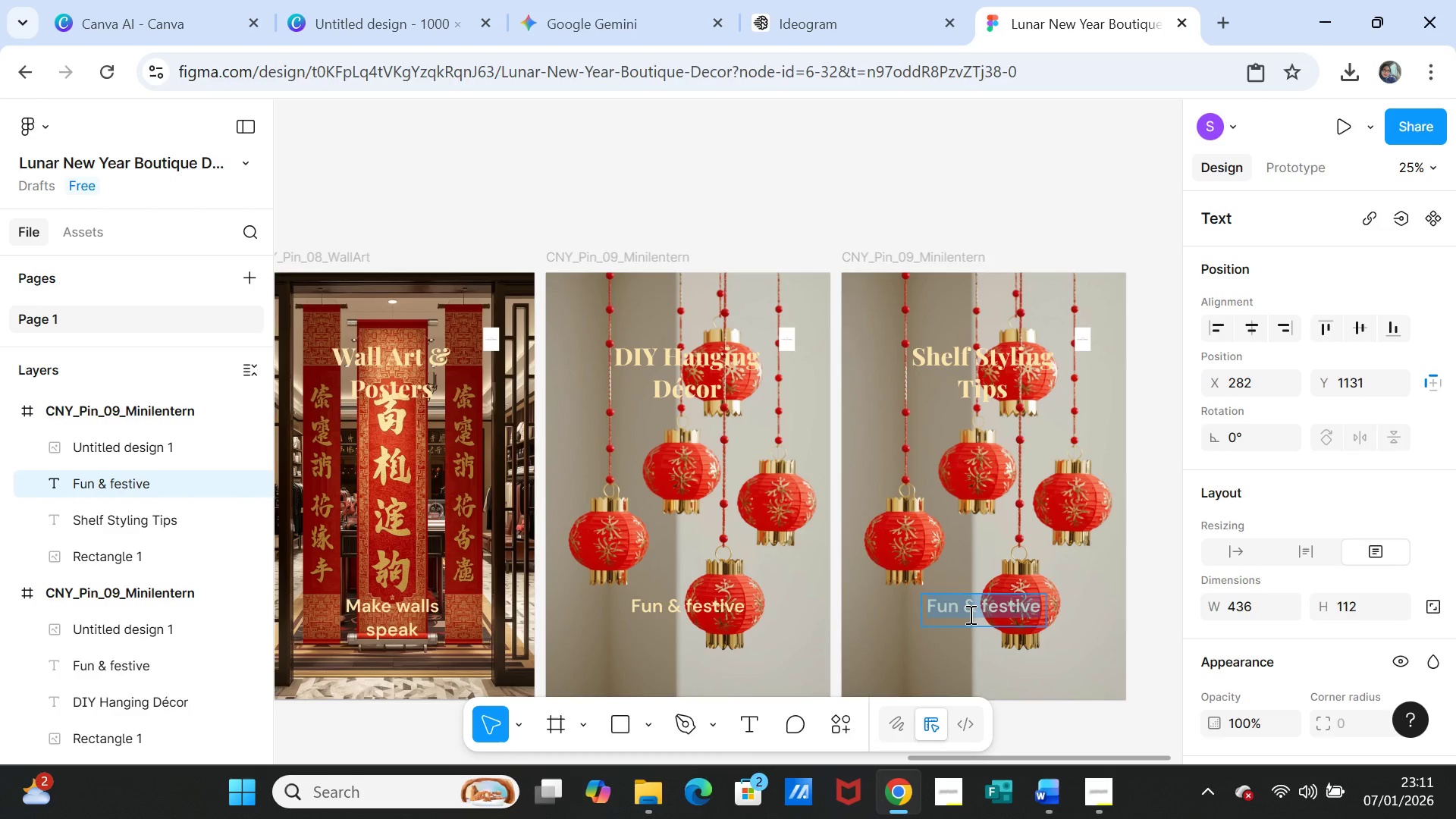 
key(Control+V)
 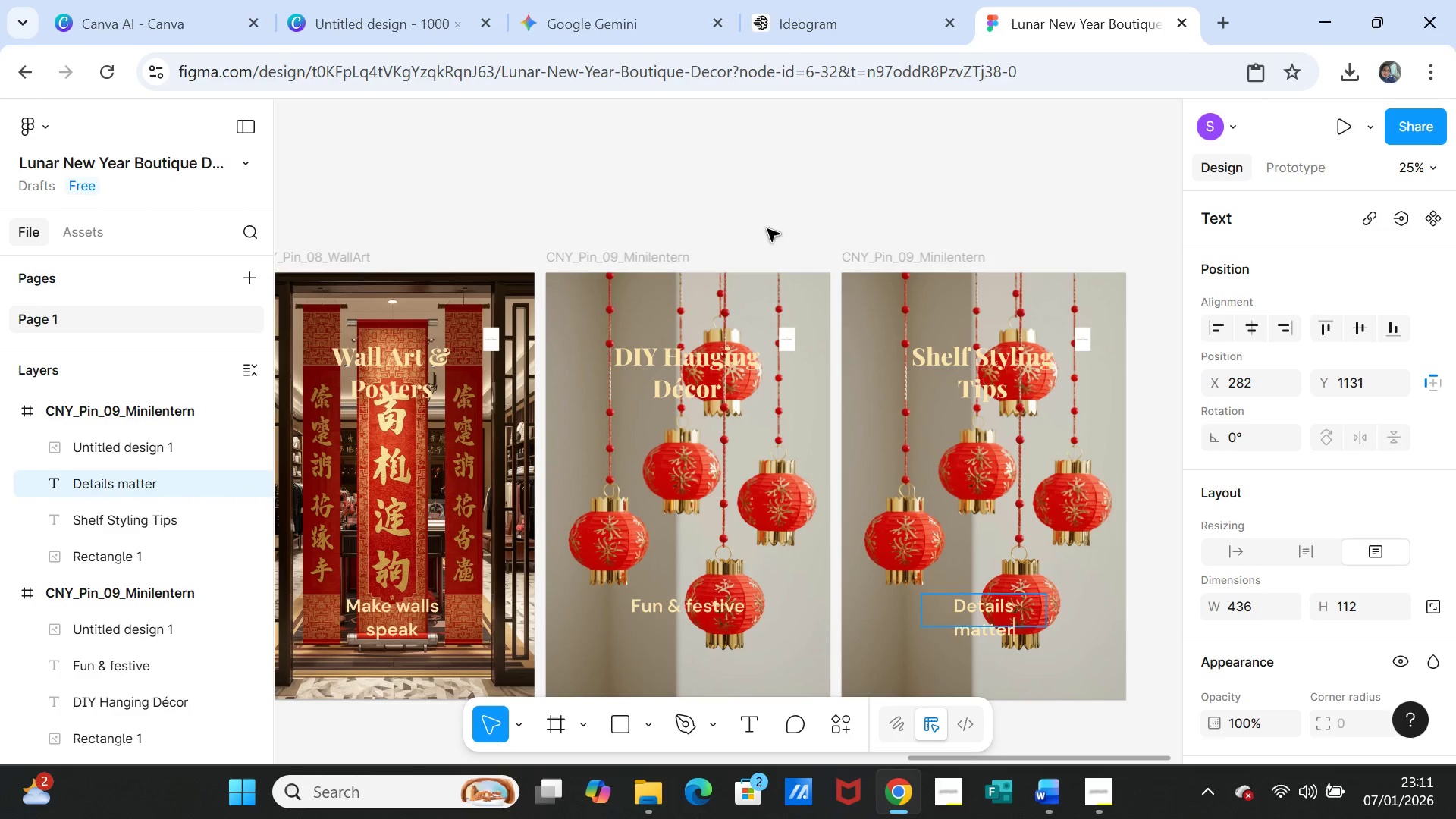 
left_click([761, 199])
 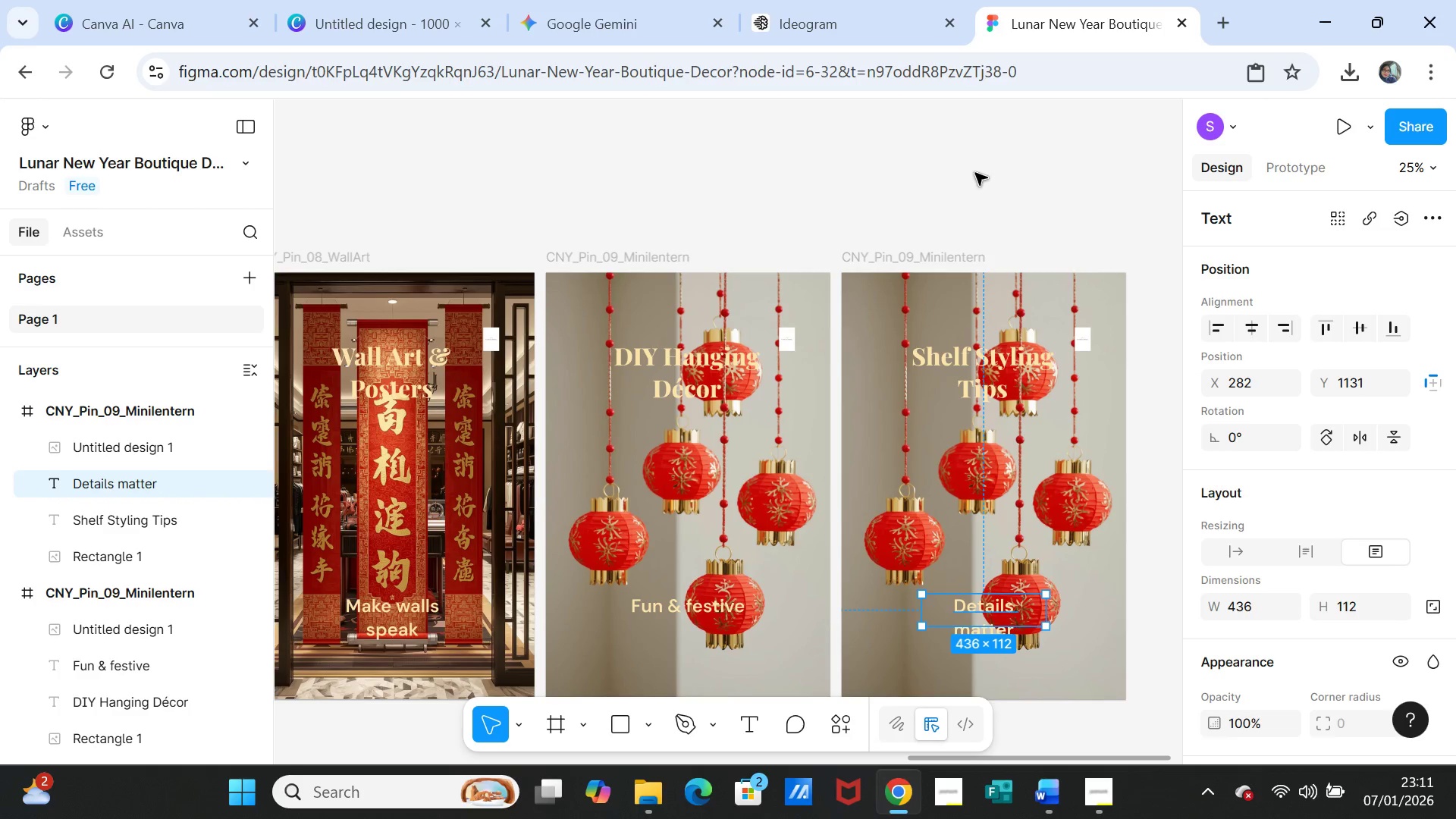 
left_click([975, 173])
 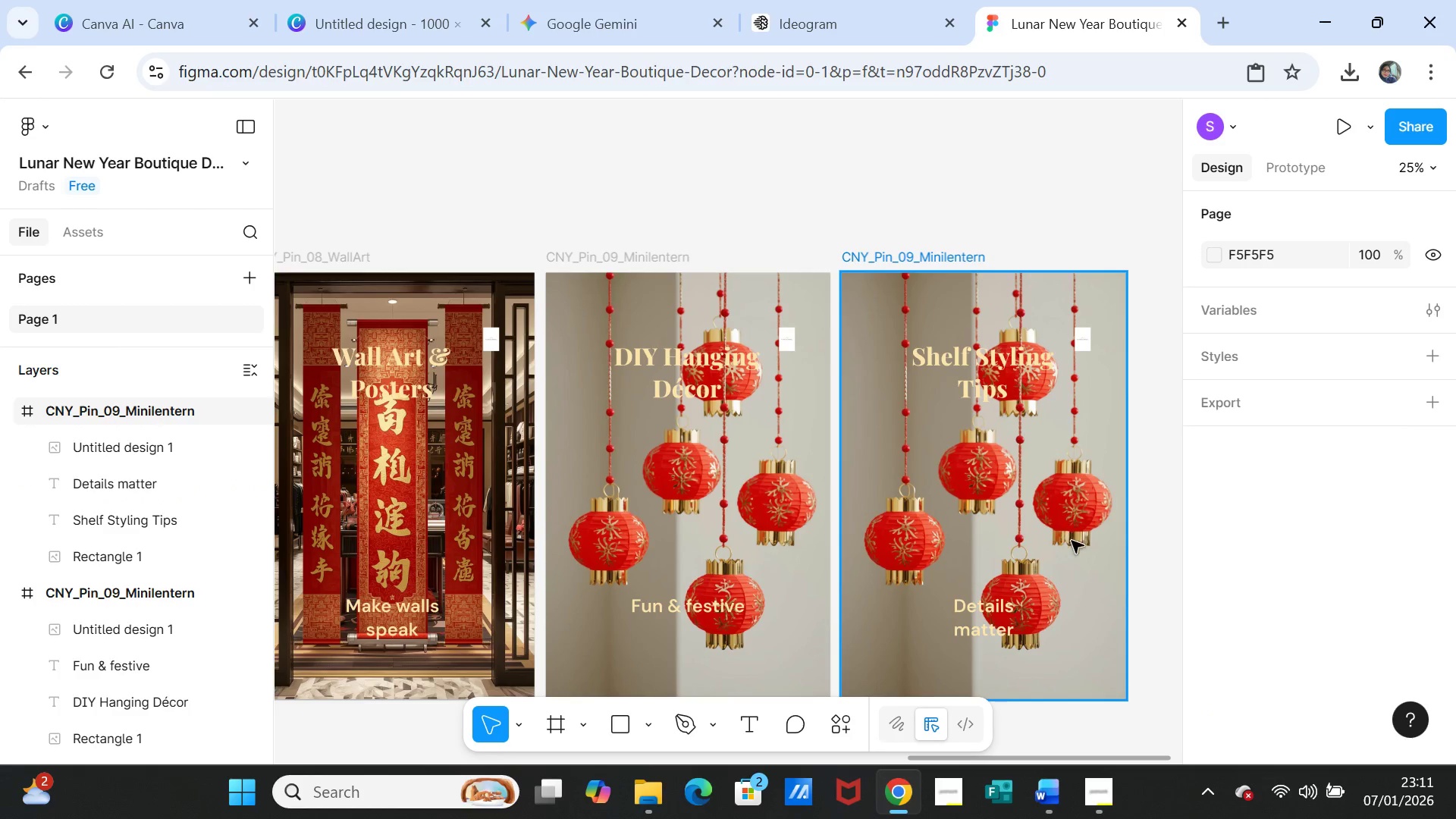 
left_click([1076, 546])
 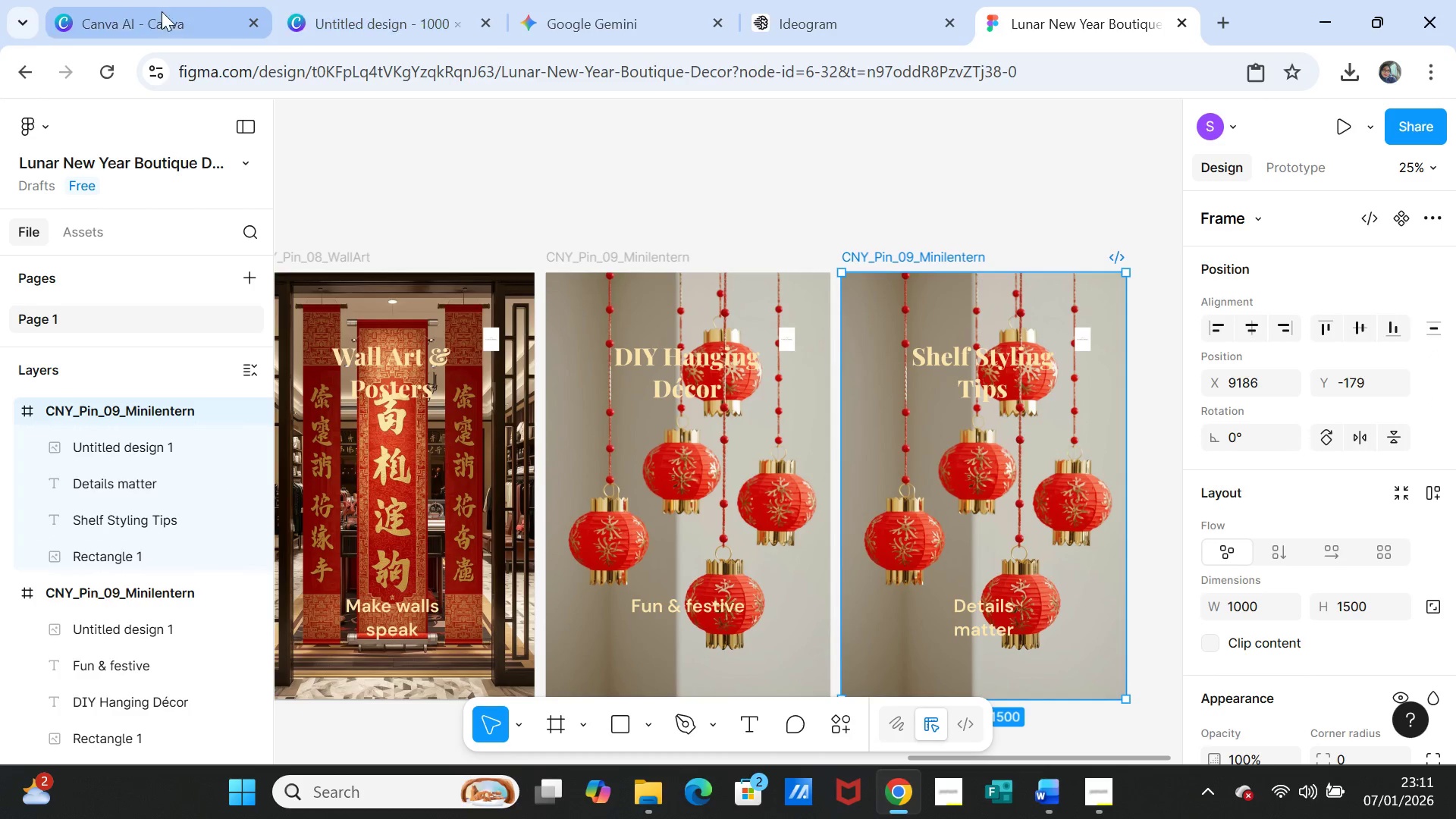 
left_click([120, 9])
 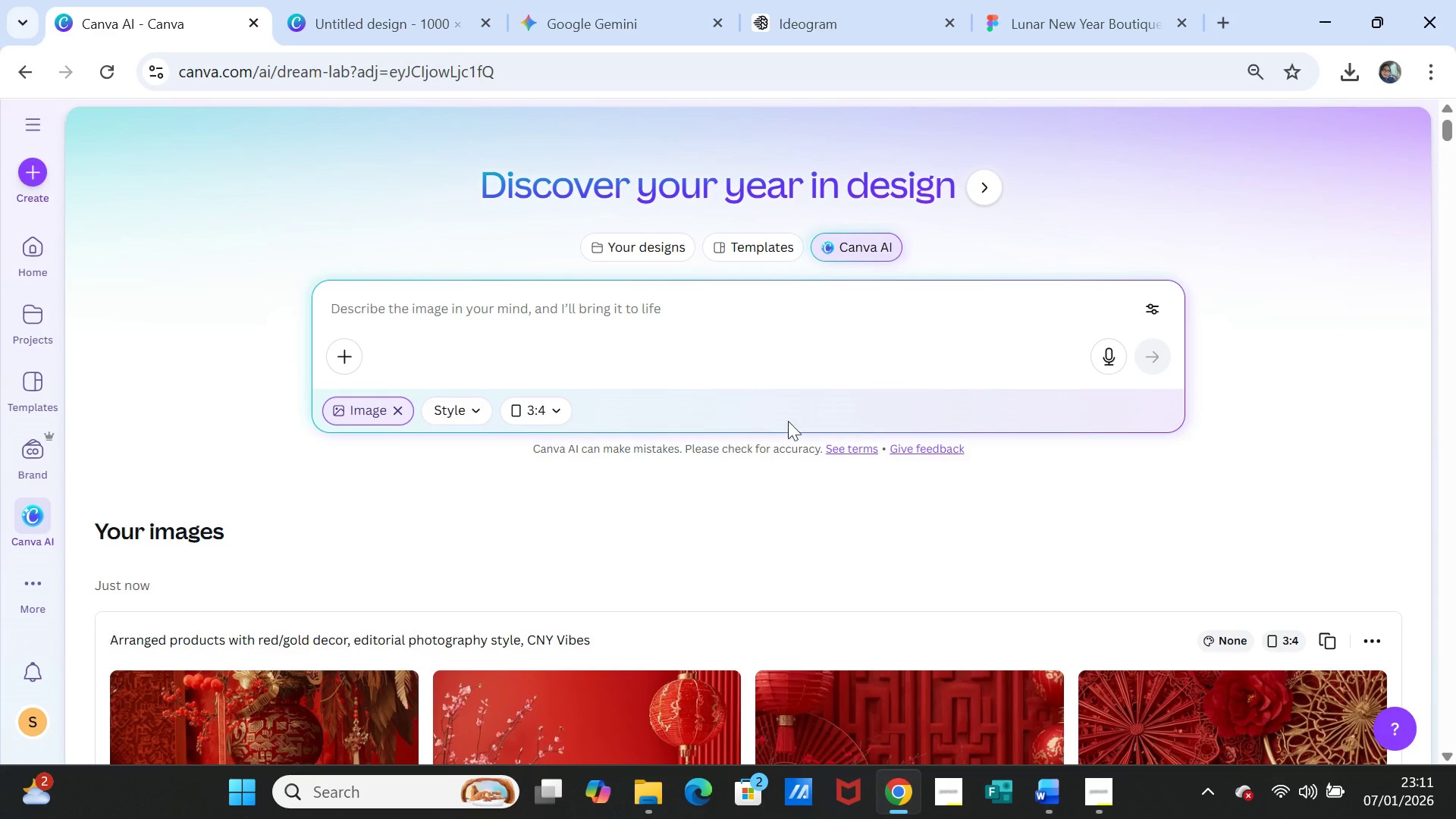 
scroll: coordinate [788, 458], scroll_direction: down, amount: 3.0
 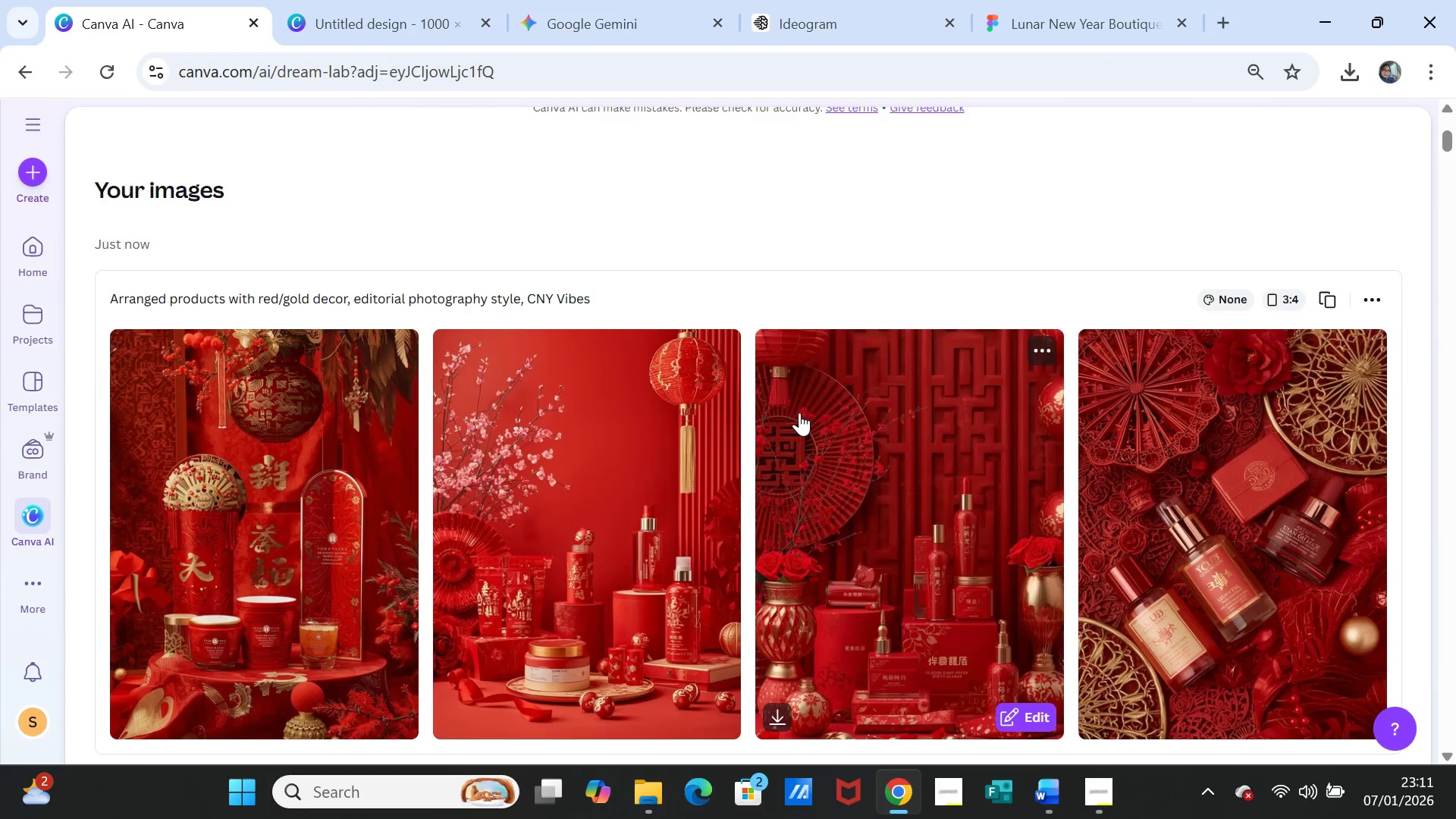 
scroll: coordinate [799, 411], scroll_direction: up, amount: 2.0
 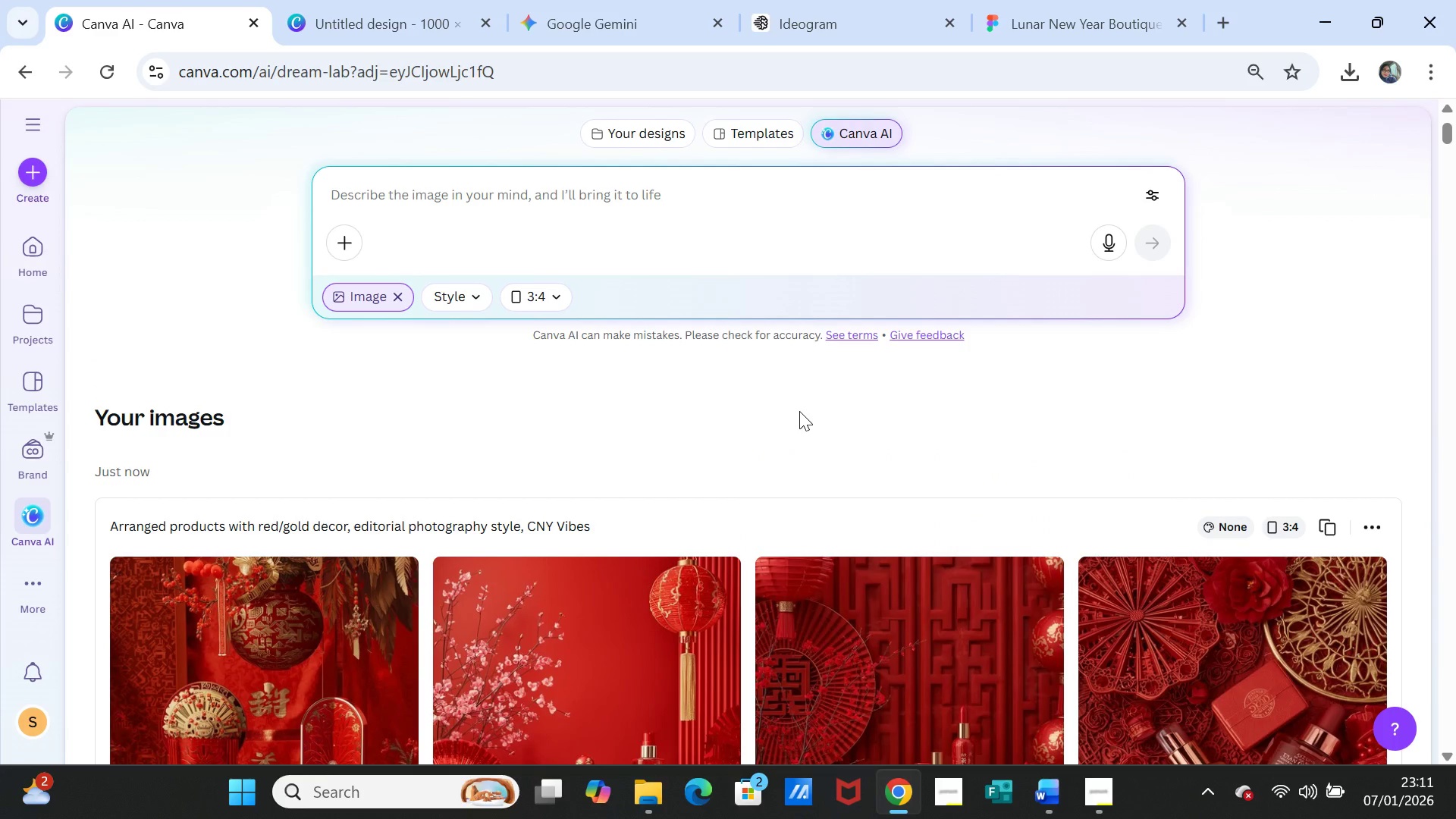 
scroll: coordinate [799, 411], scroll_direction: down, amount: 2.0
 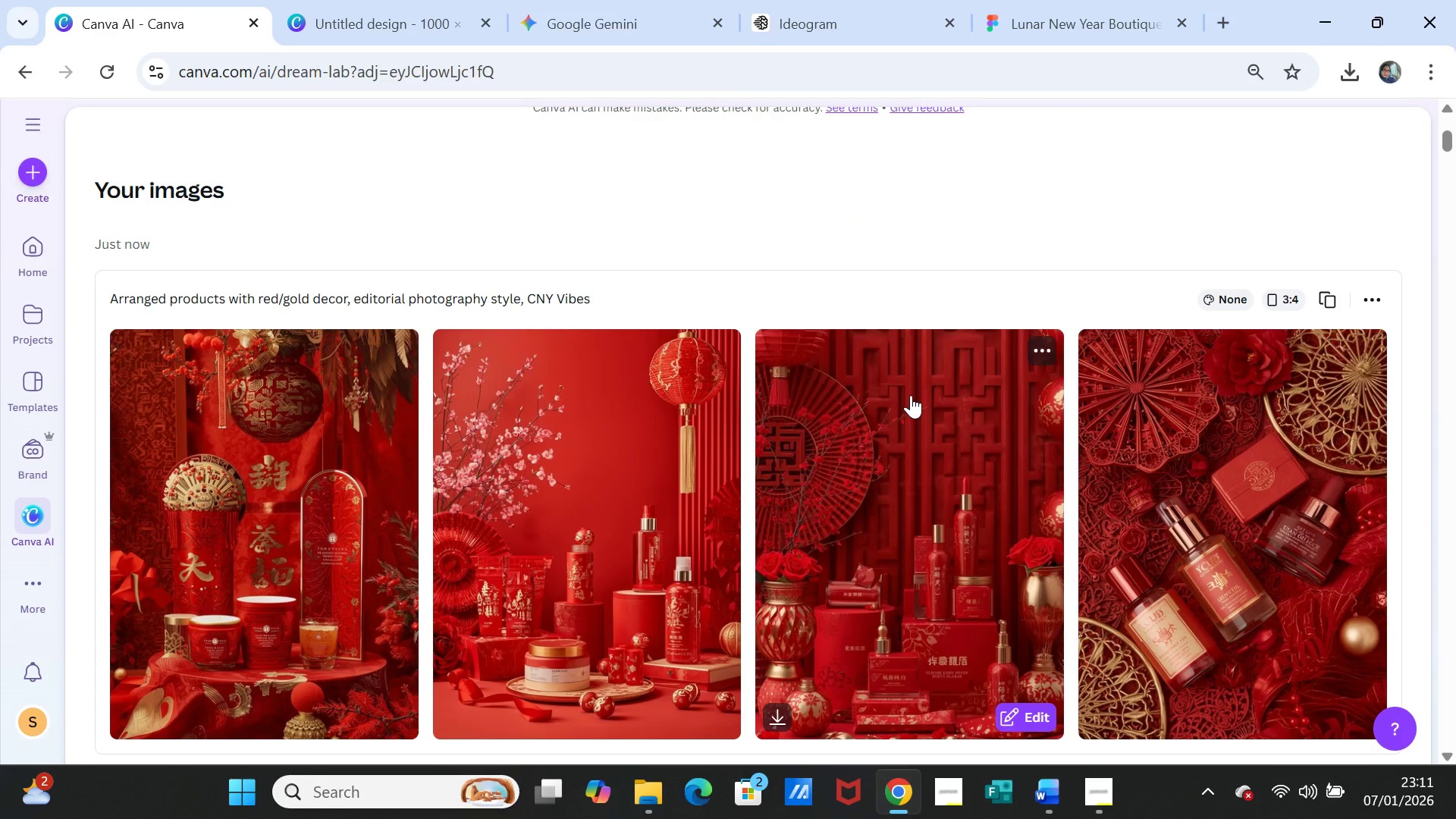 
wait(9.98)
 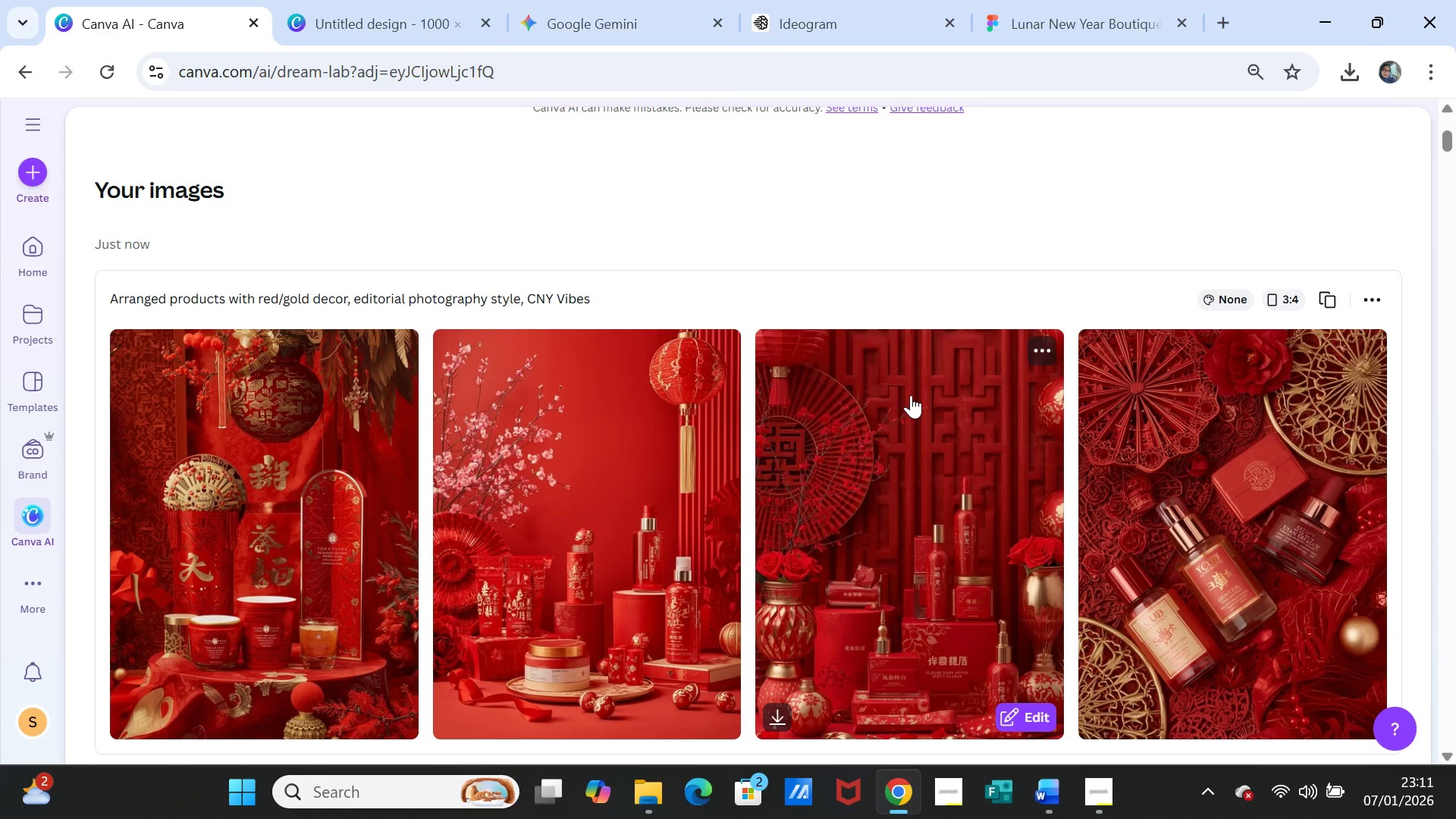 
scroll: coordinate [918, 394], scroll_direction: down, amount: 1.0
 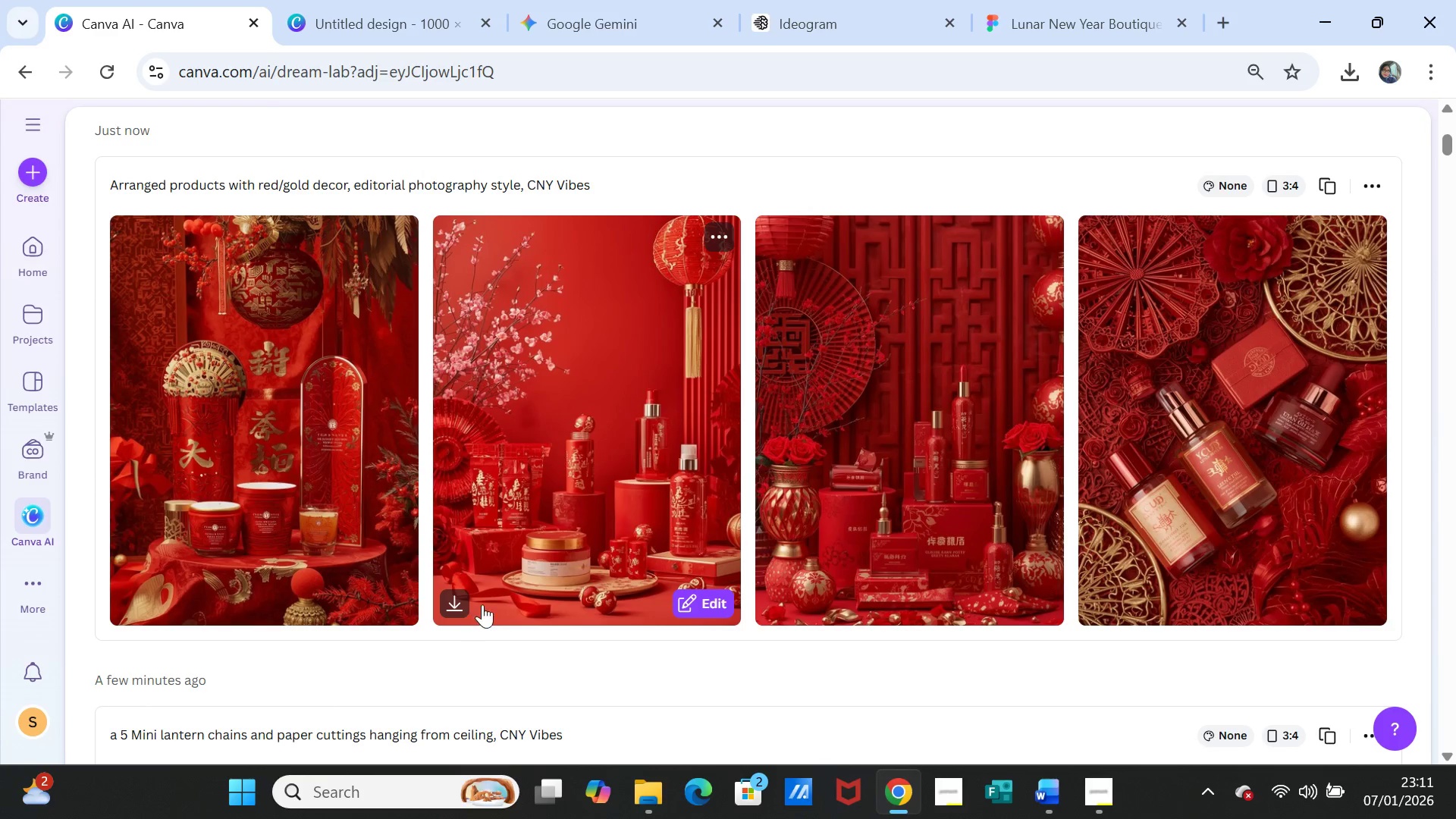 
wait(6.29)
 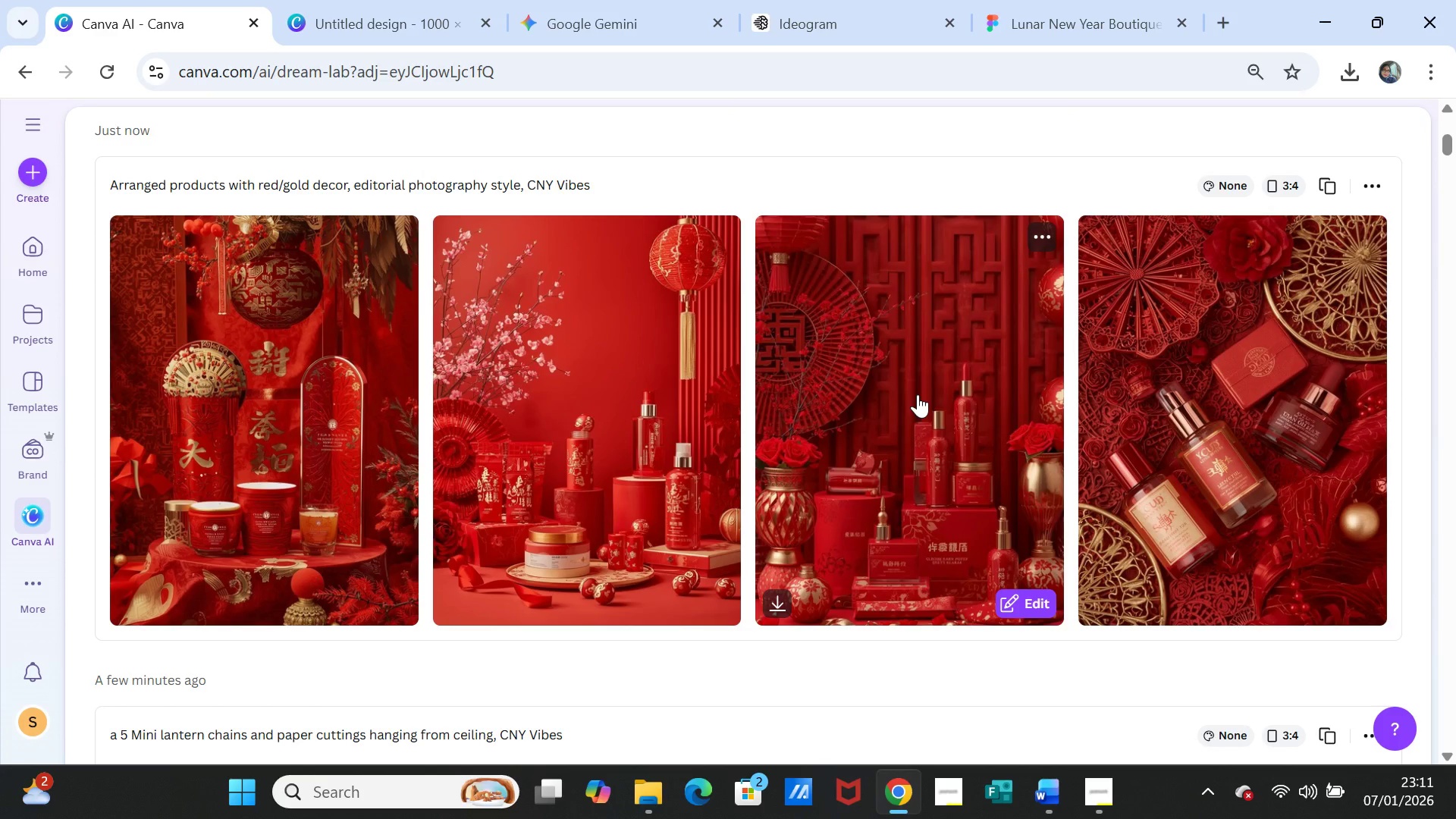 
left_click([1096, 602])
 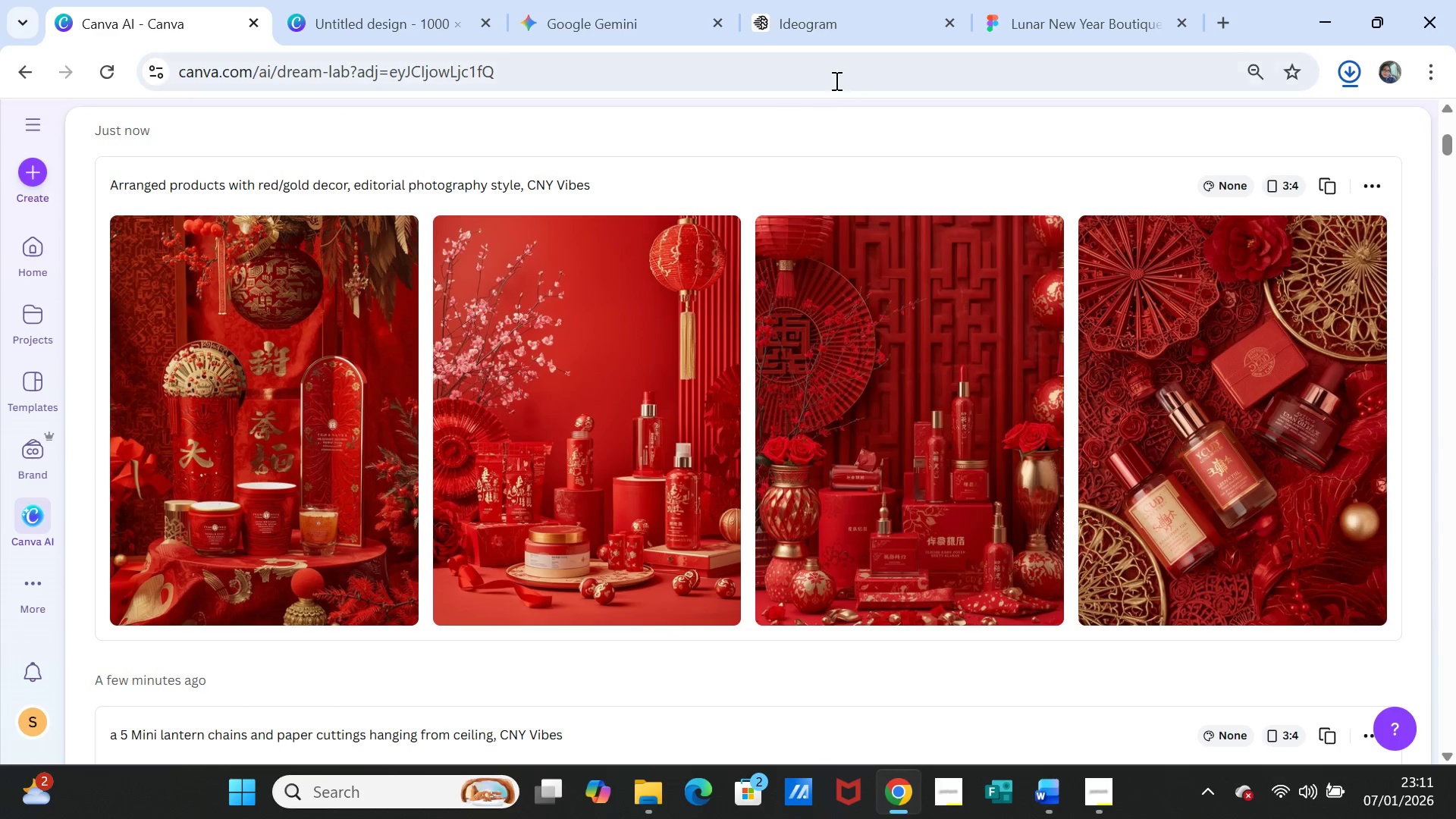 
left_click([1029, 11])
 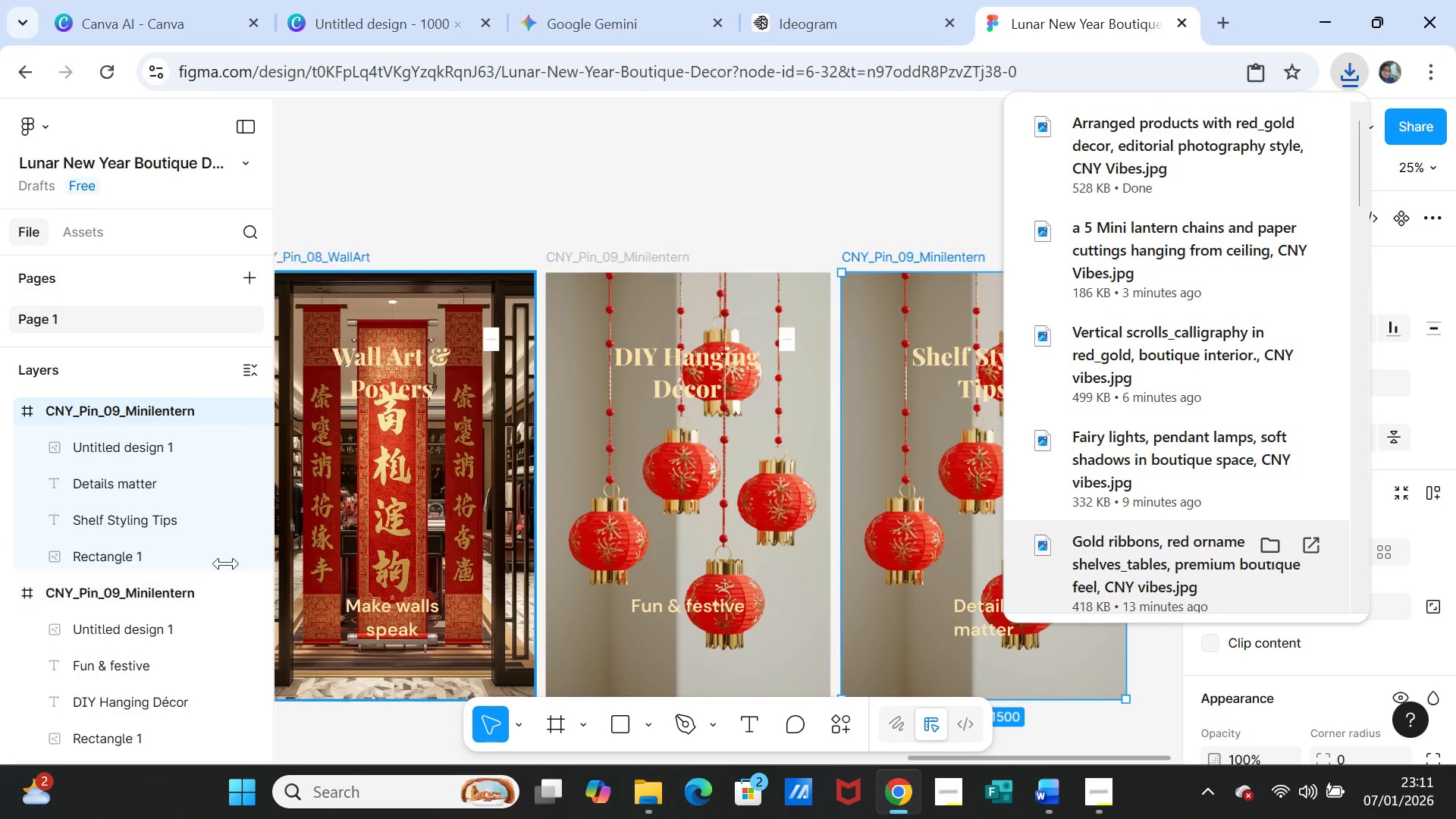 
left_click([162, 559])
 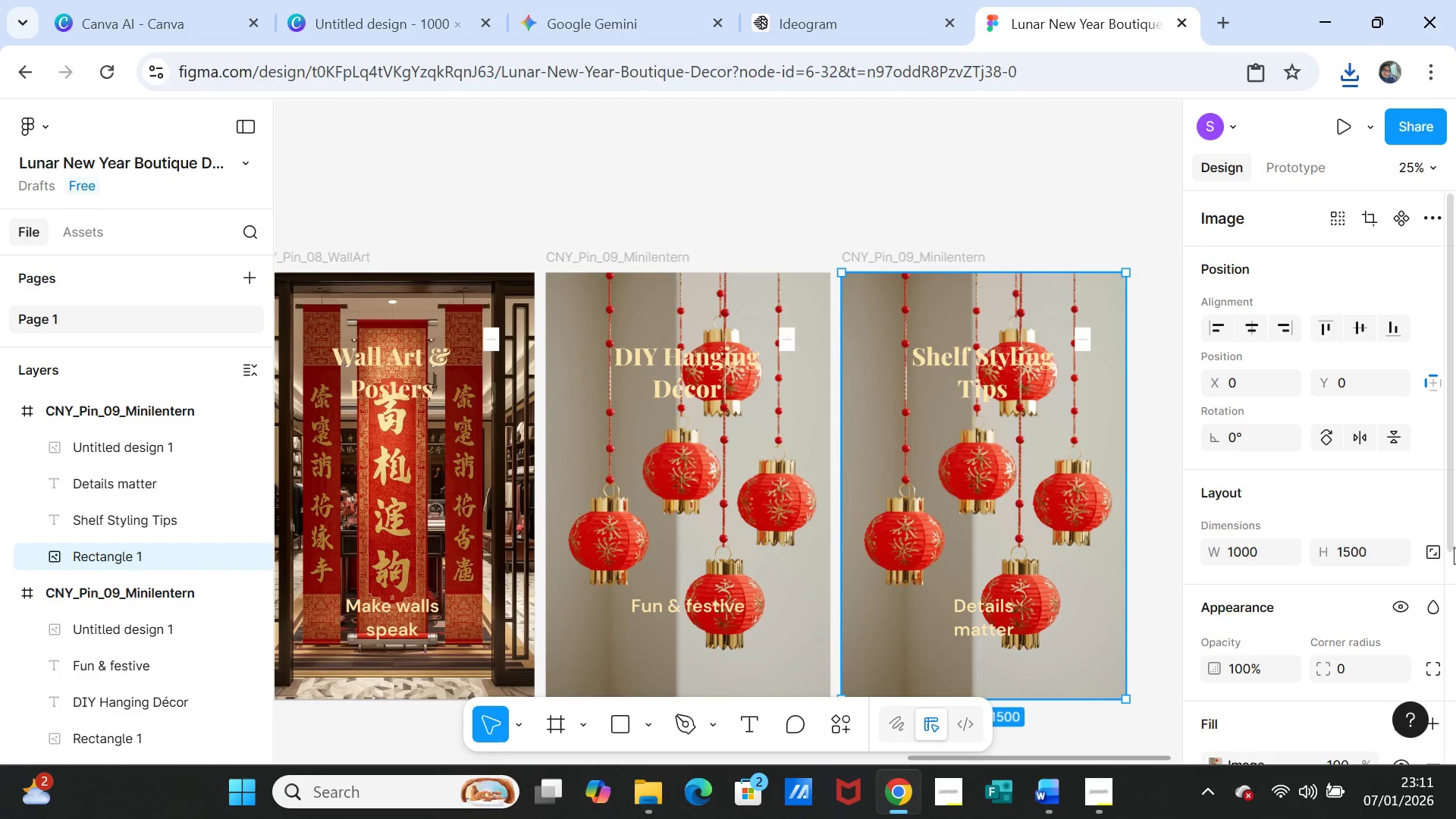 
scroll: coordinate [1361, 565], scroll_direction: down, amount: 4.0
 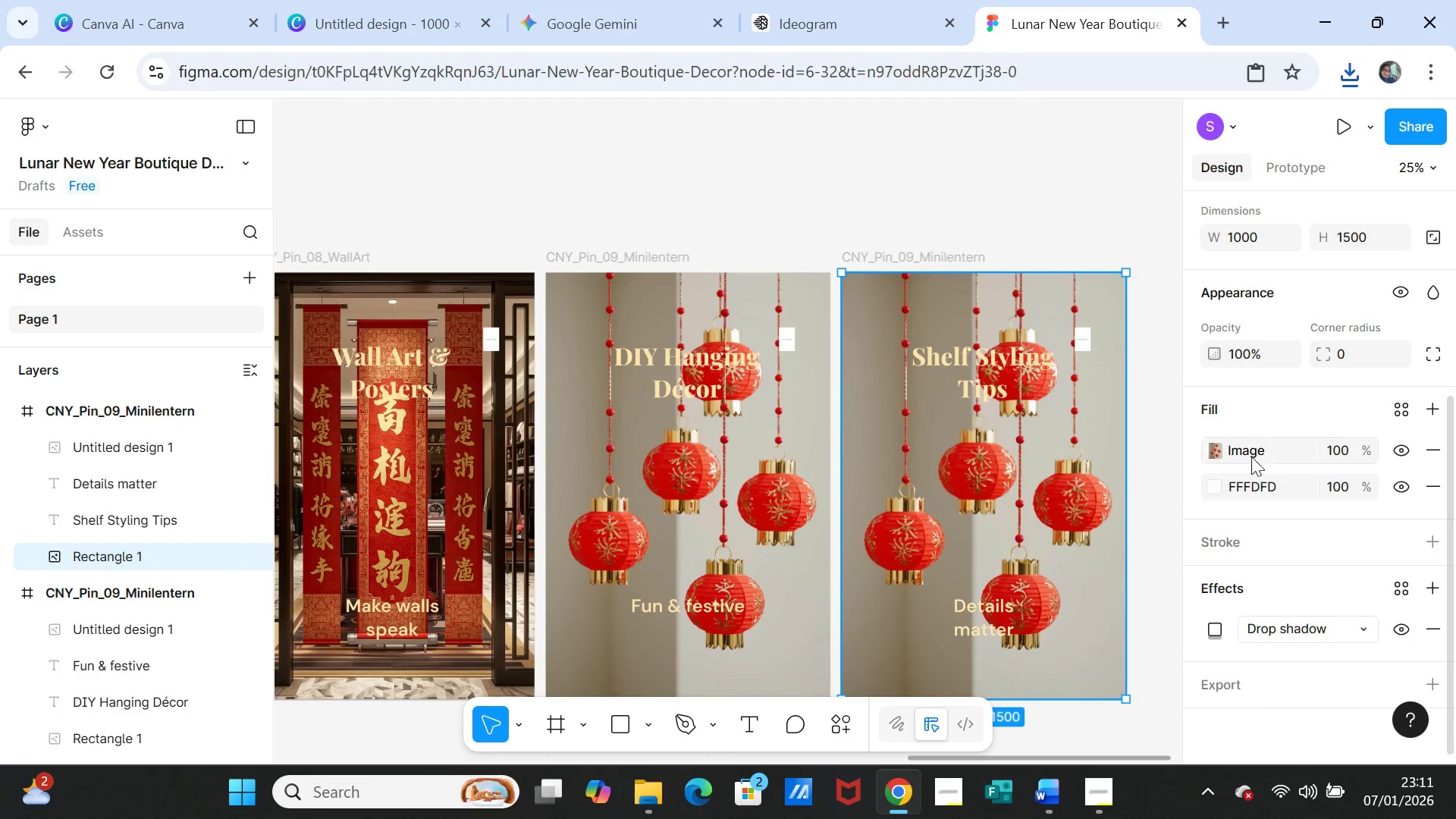 
left_click([1252, 450])
 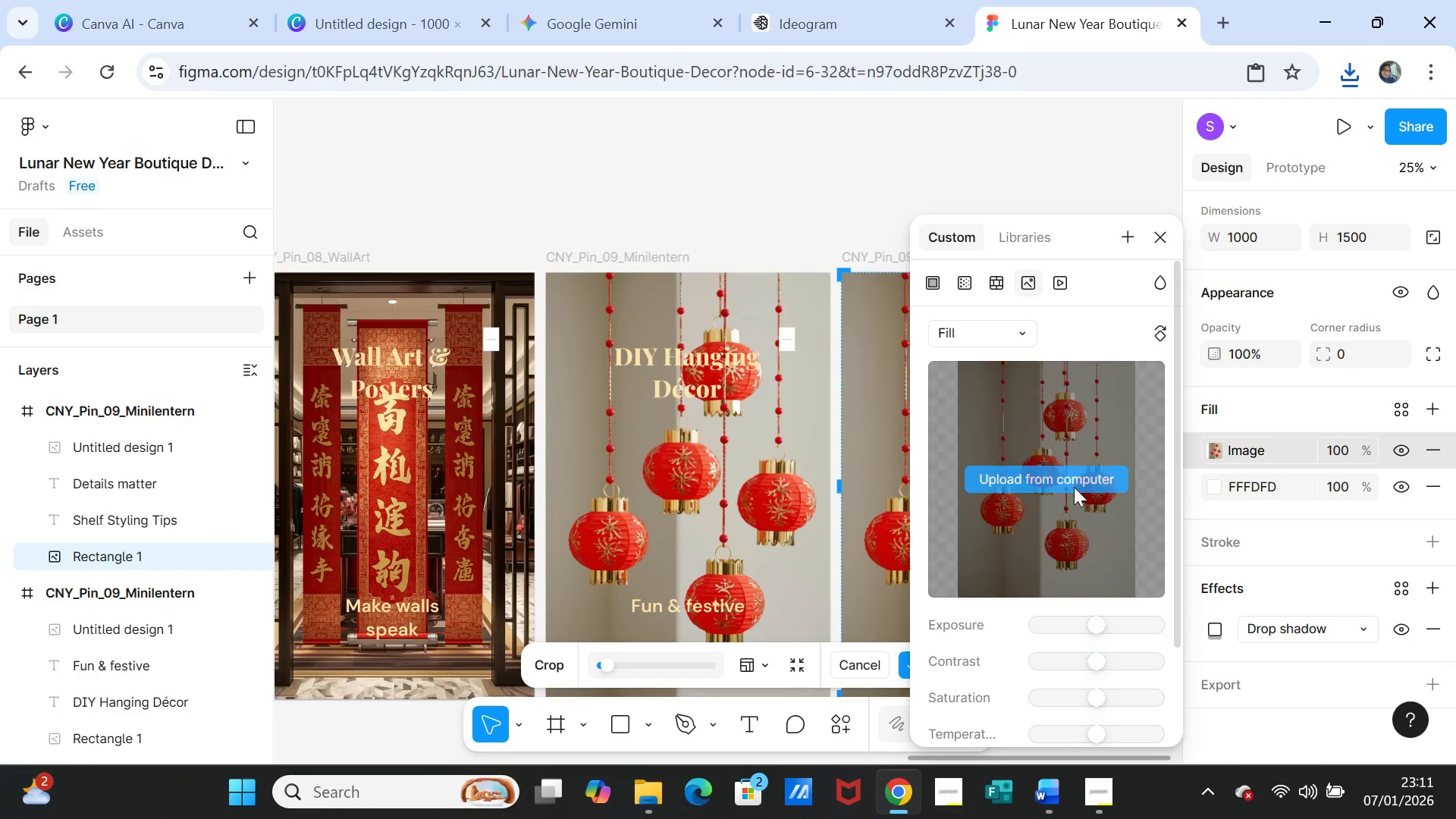 
left_click([1056, 470])
 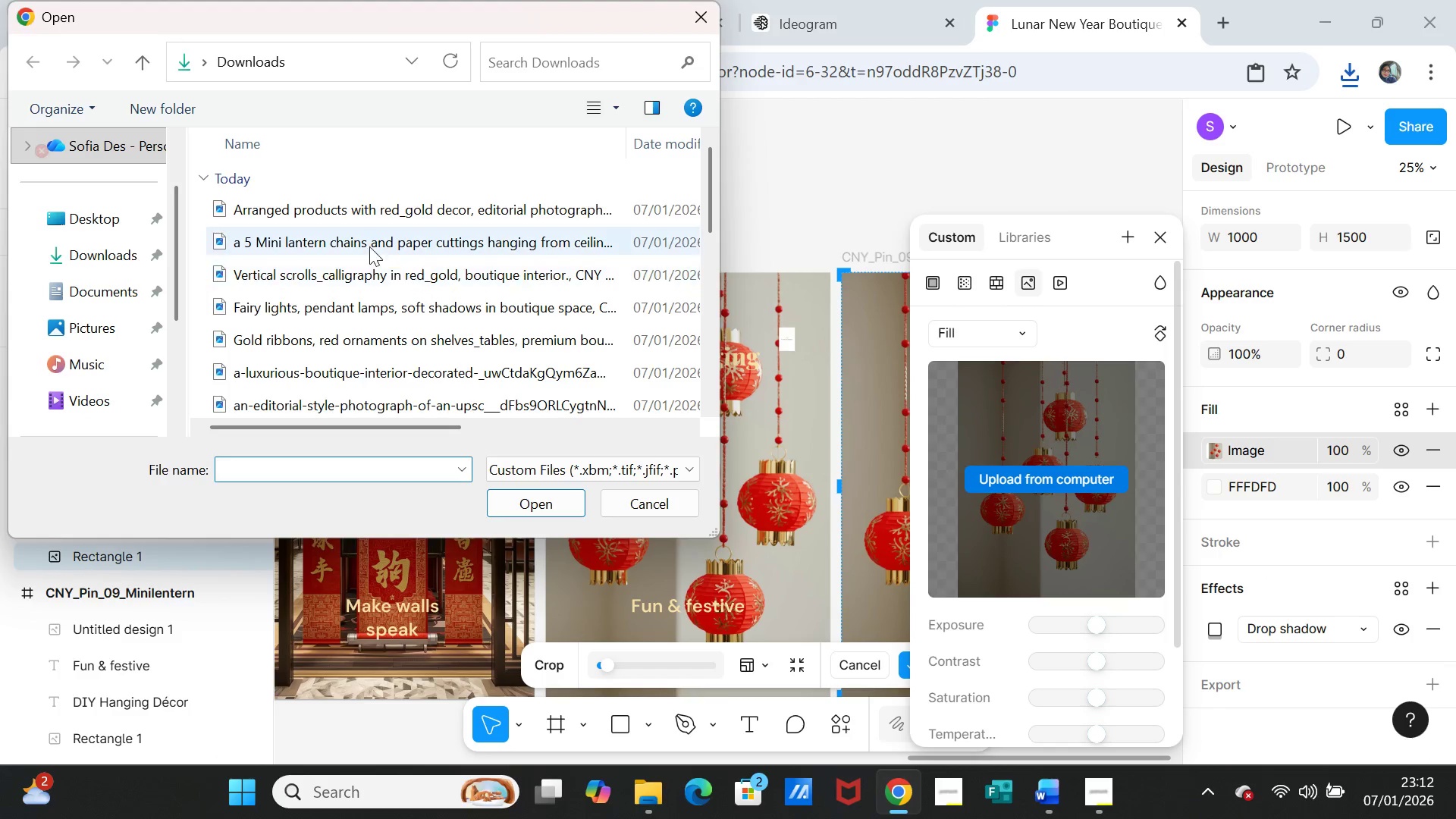 
left_click([359, 209])
 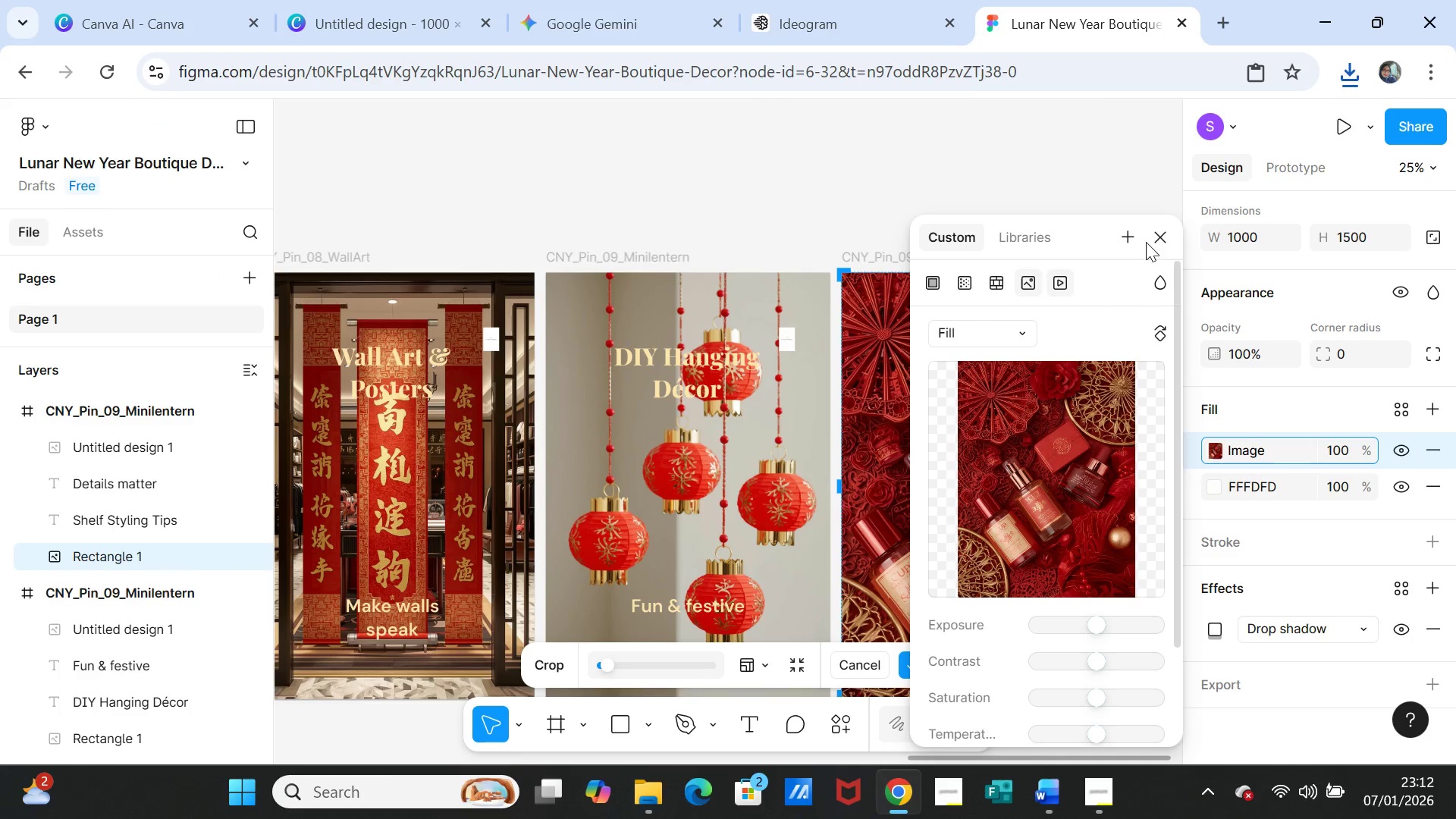 
left_click([1156, 238])
 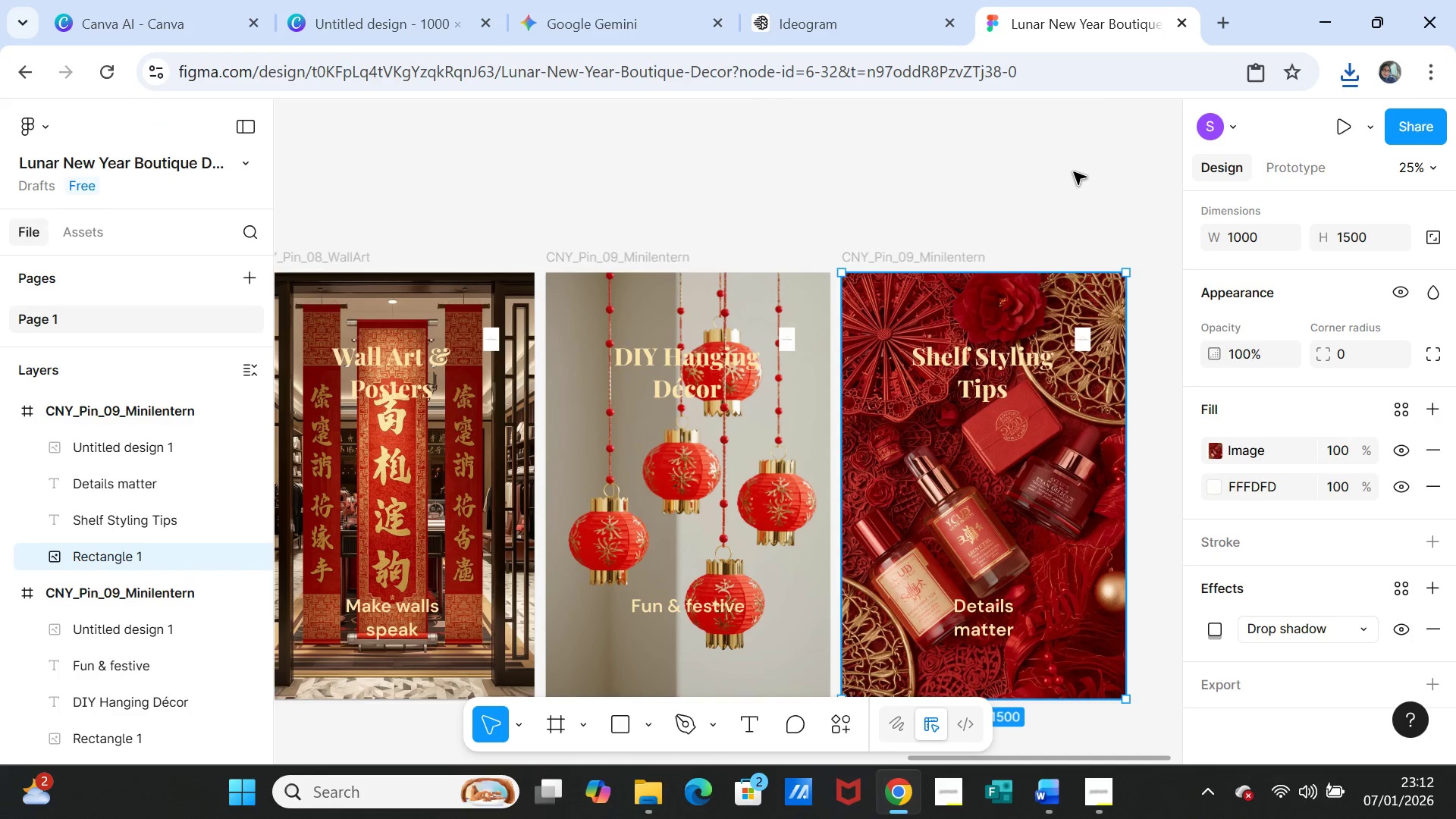 
left_click([1074, 172])
 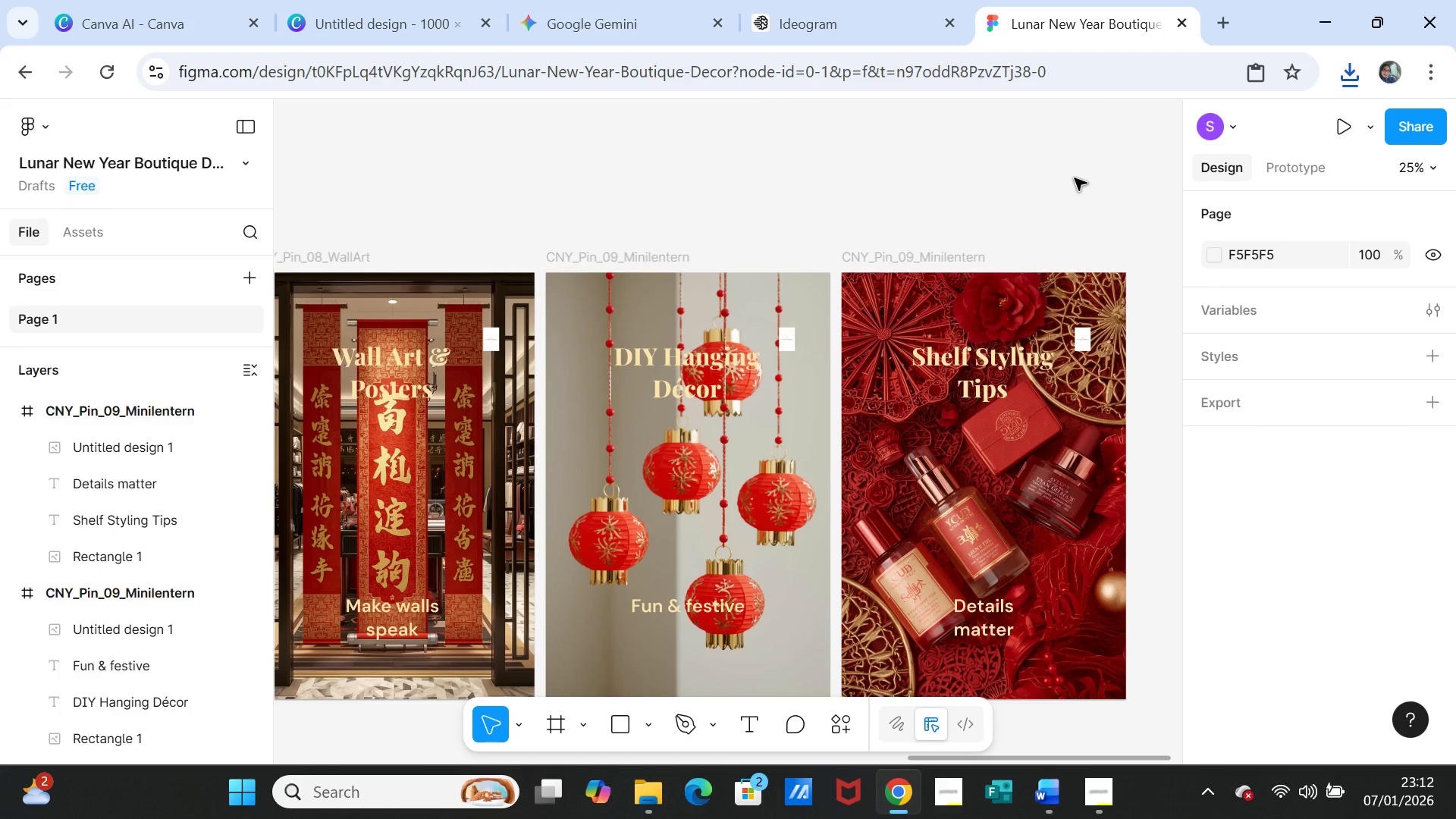 
wait(50.73)
 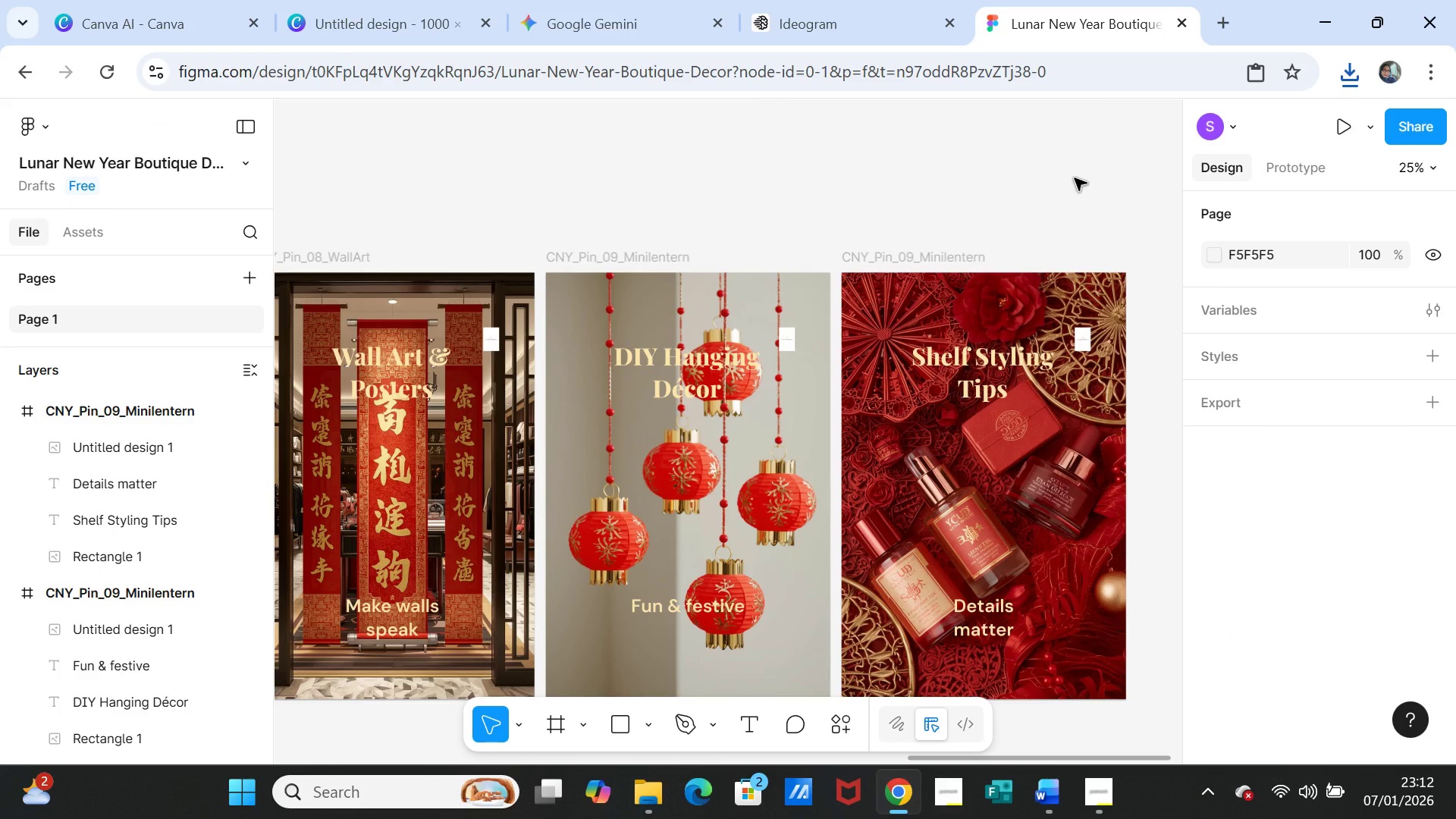 
left_click([112, 412])
 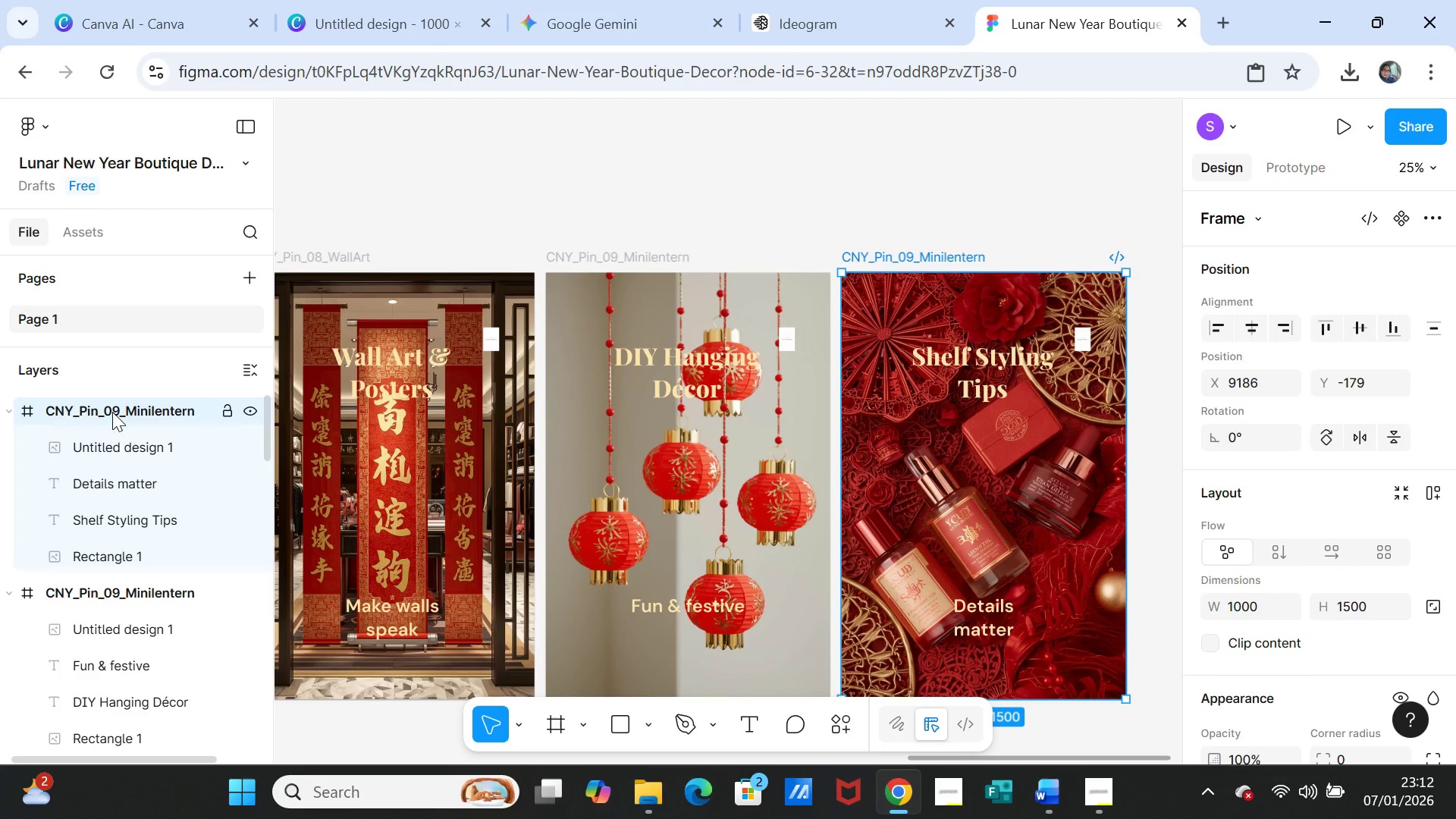 
double_click([112, 412])
 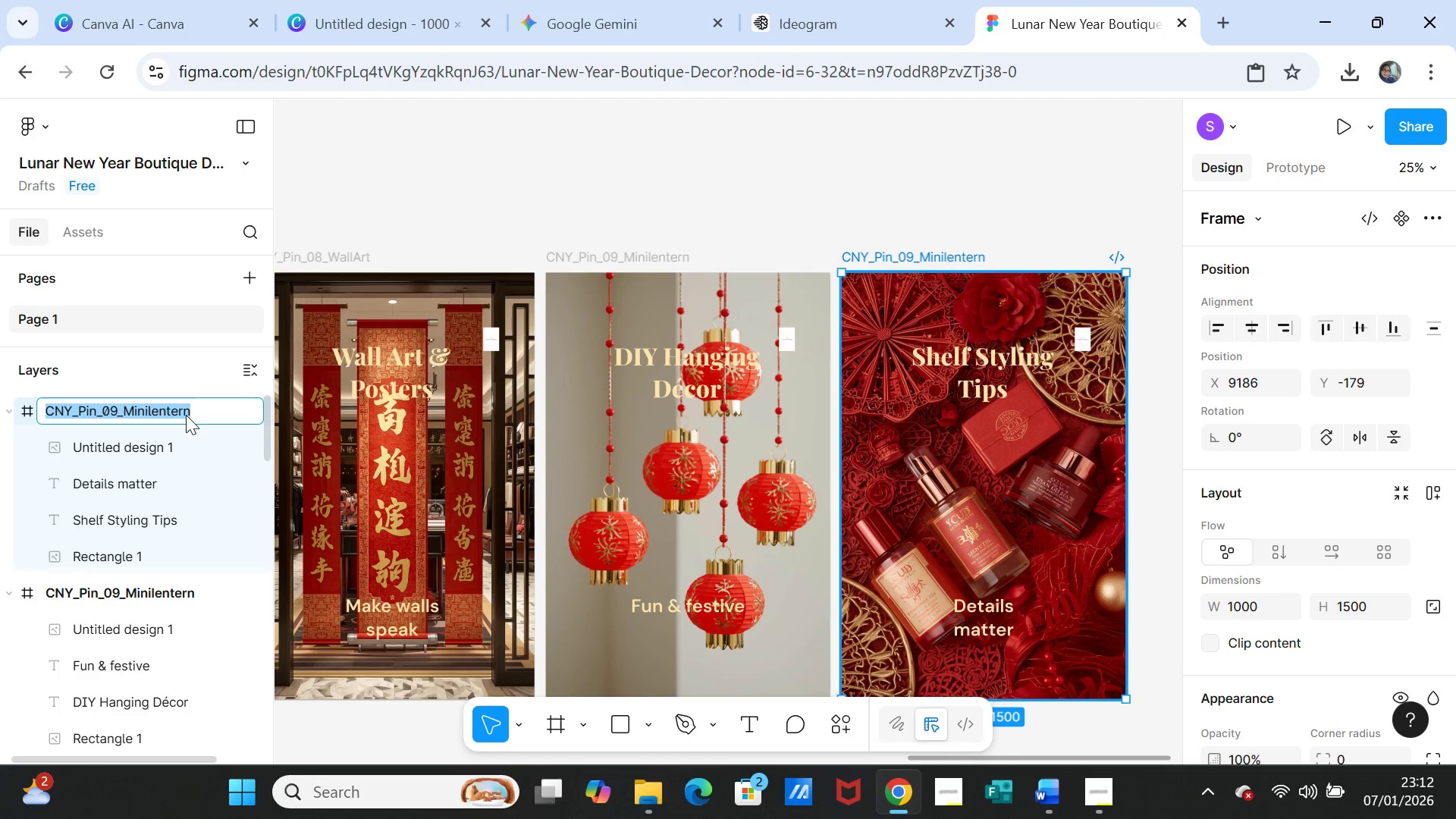 
left_click([193, 414])
 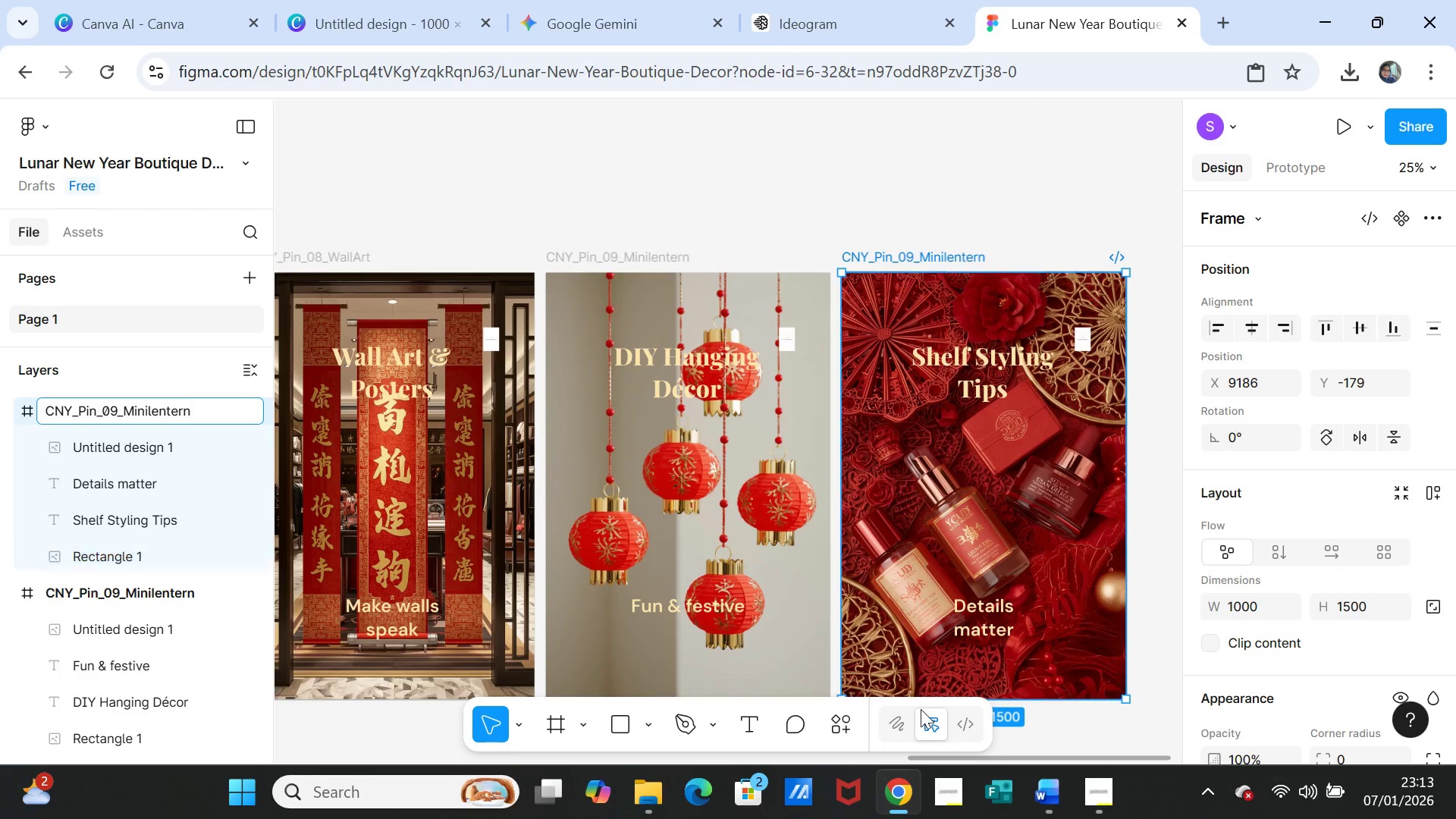 
left_click([139, 17])
 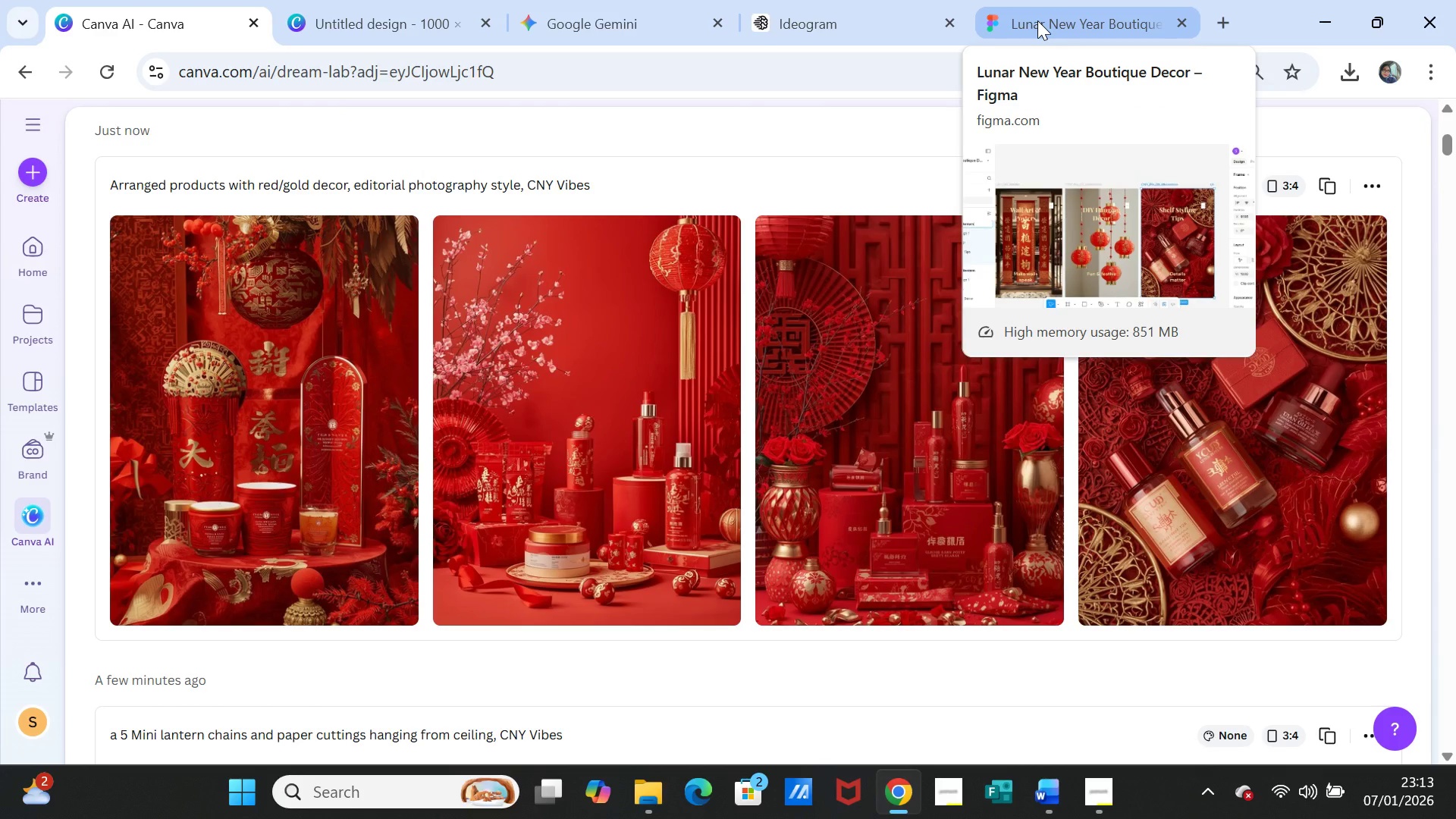 
wait(18.26)
 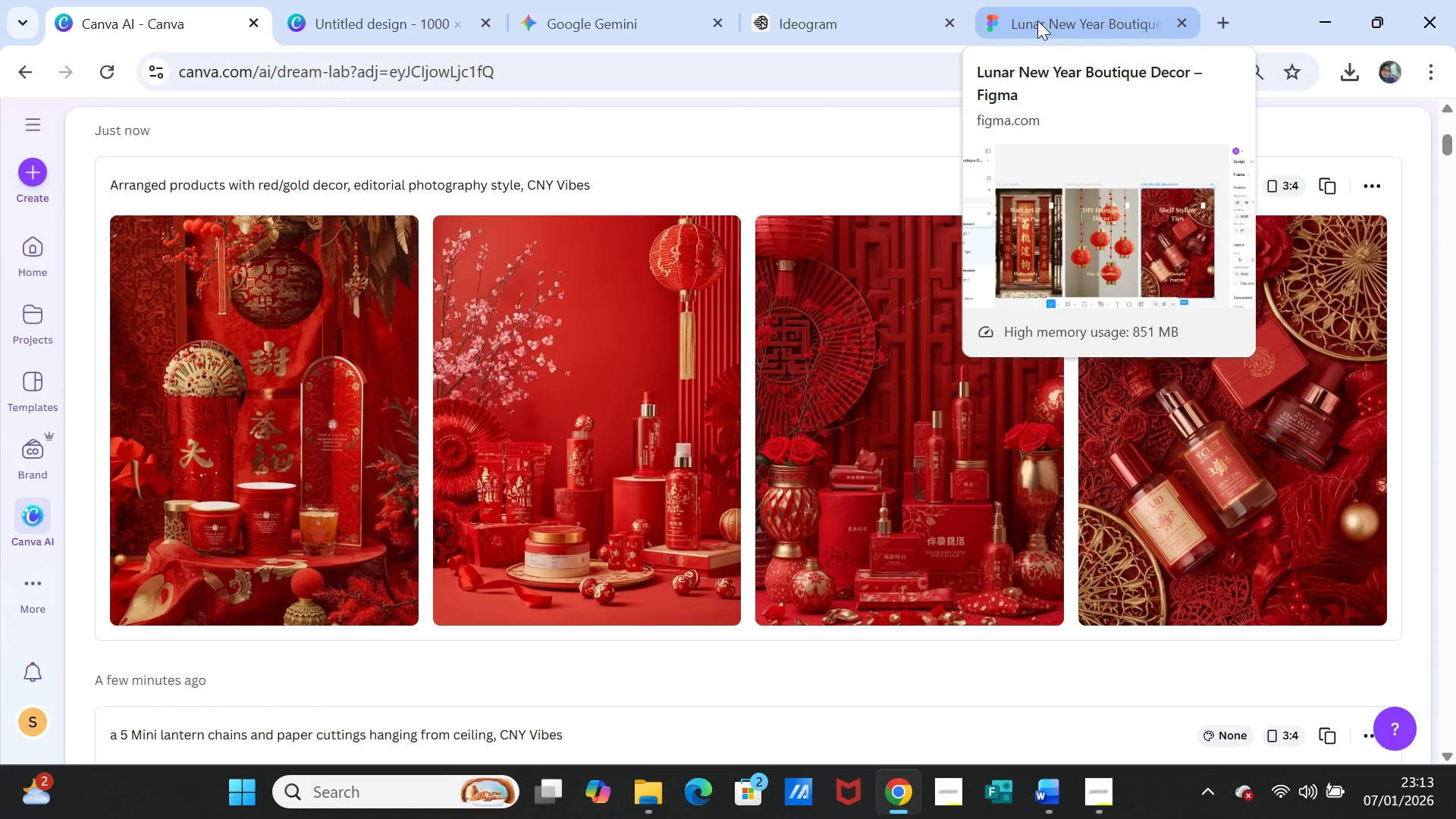 
left_click([1037, 20])
 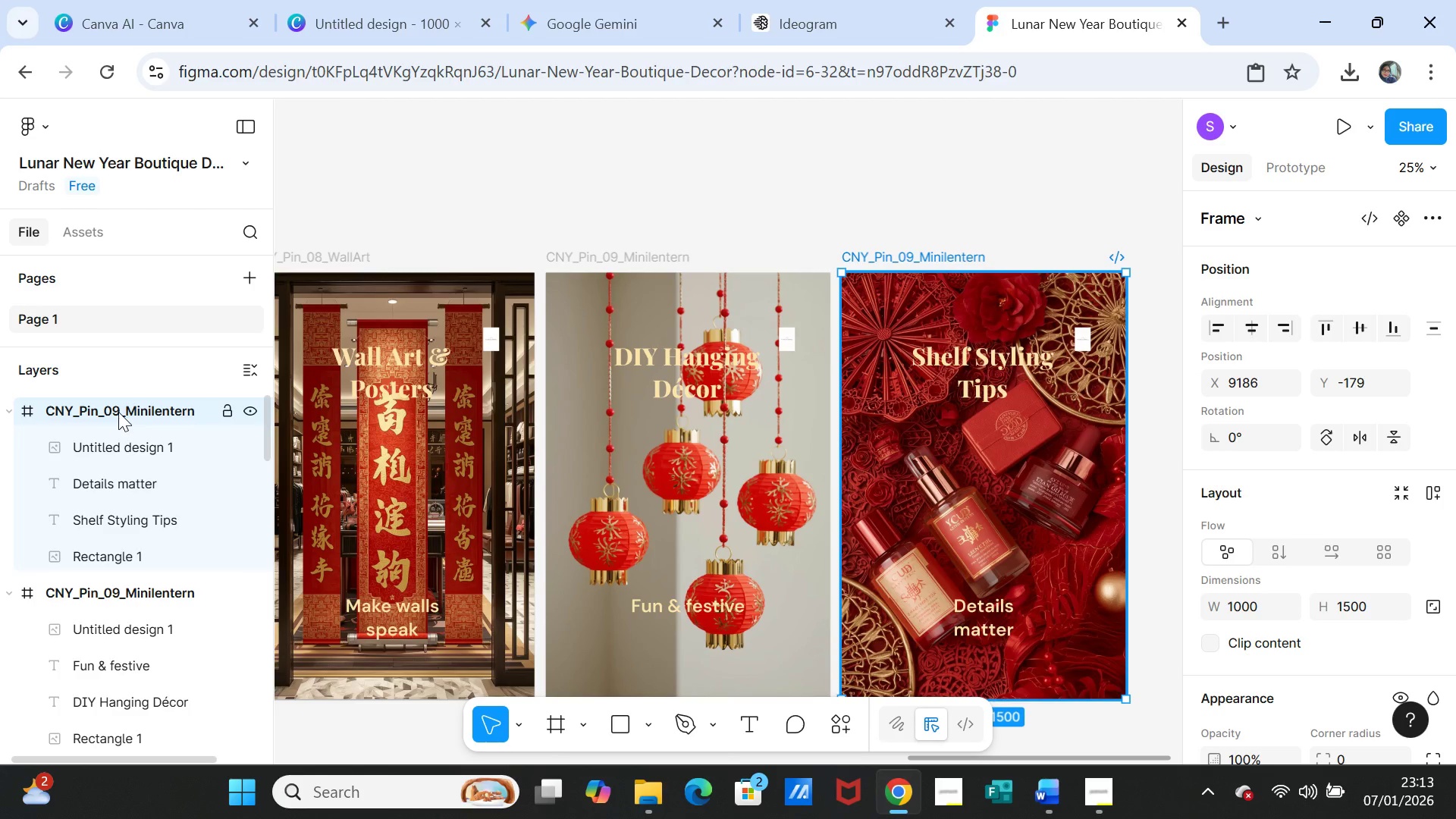 
double_click([118, 412])
 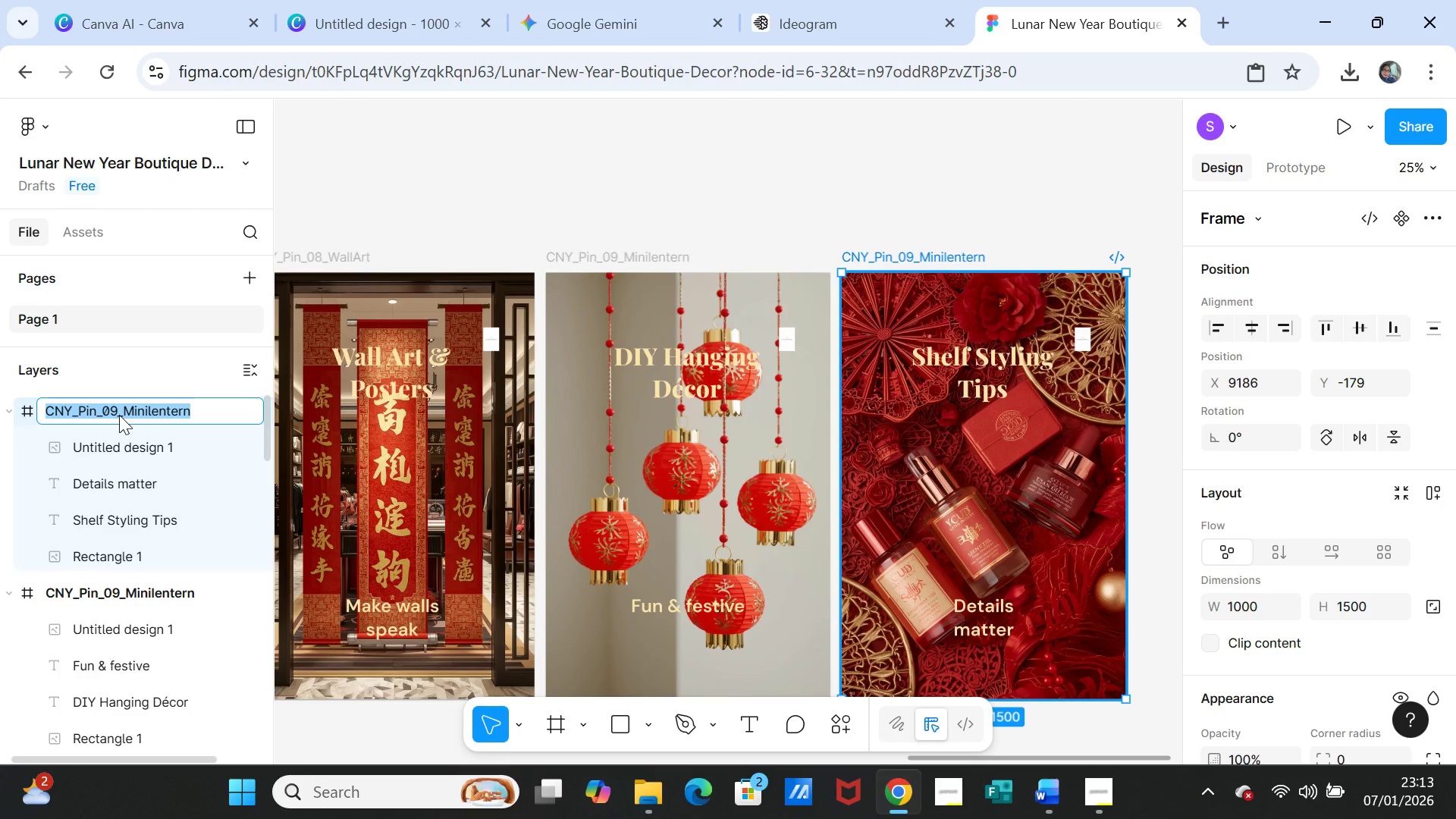 
left_click([119, 415])
 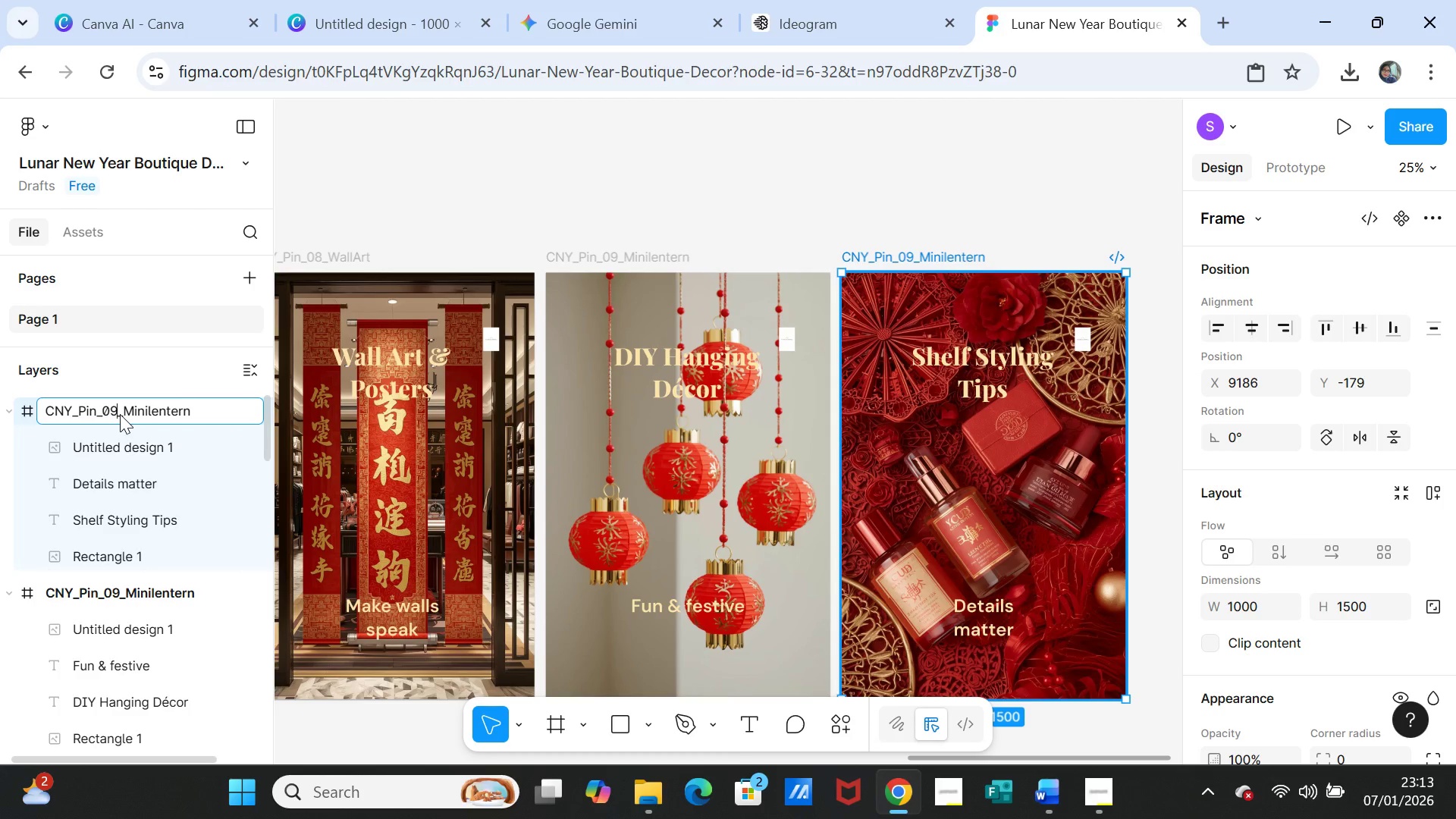 
key(Backspace)
key(Backspace)
type(10)
 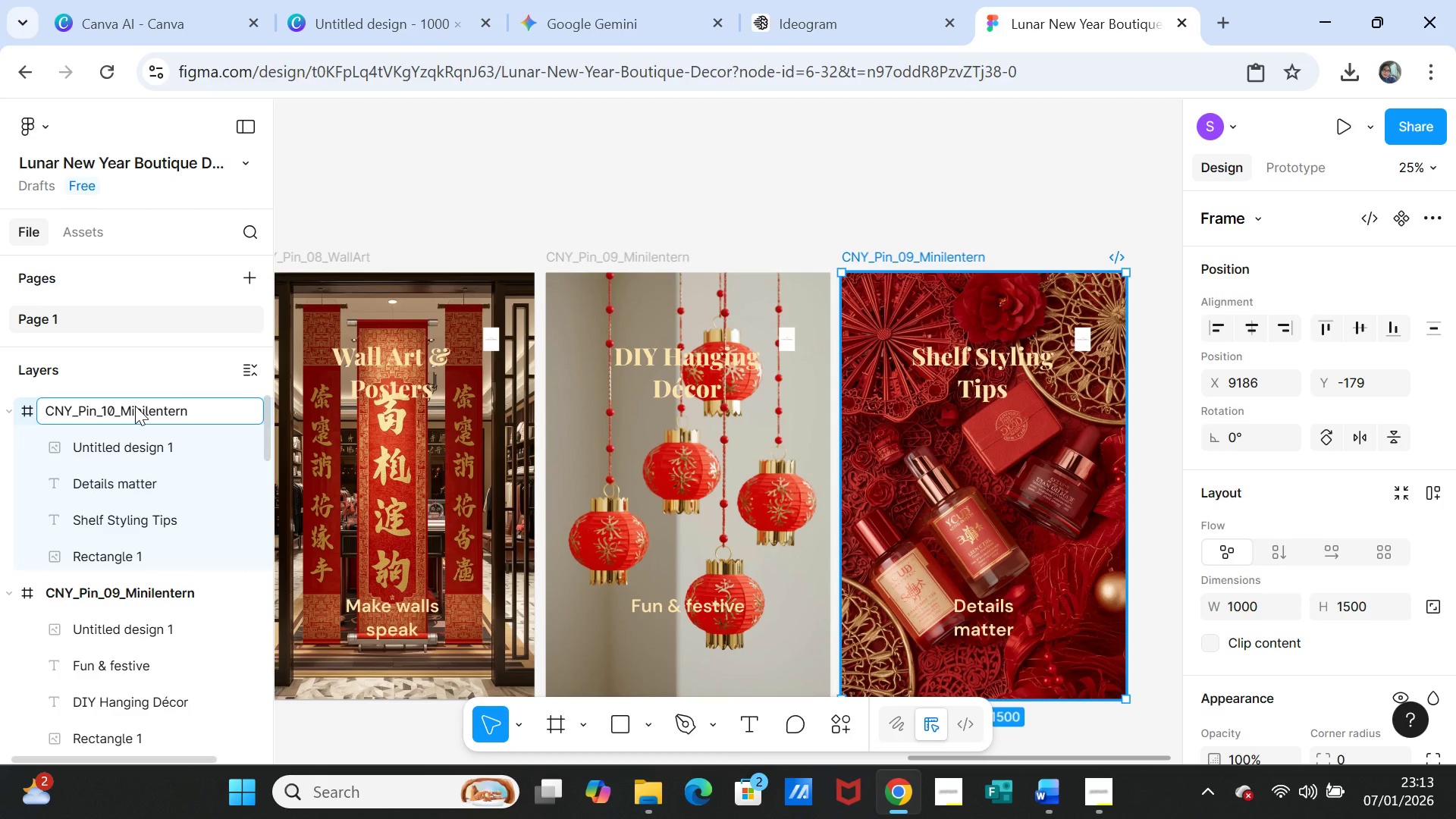 
key(ArrowRight)
 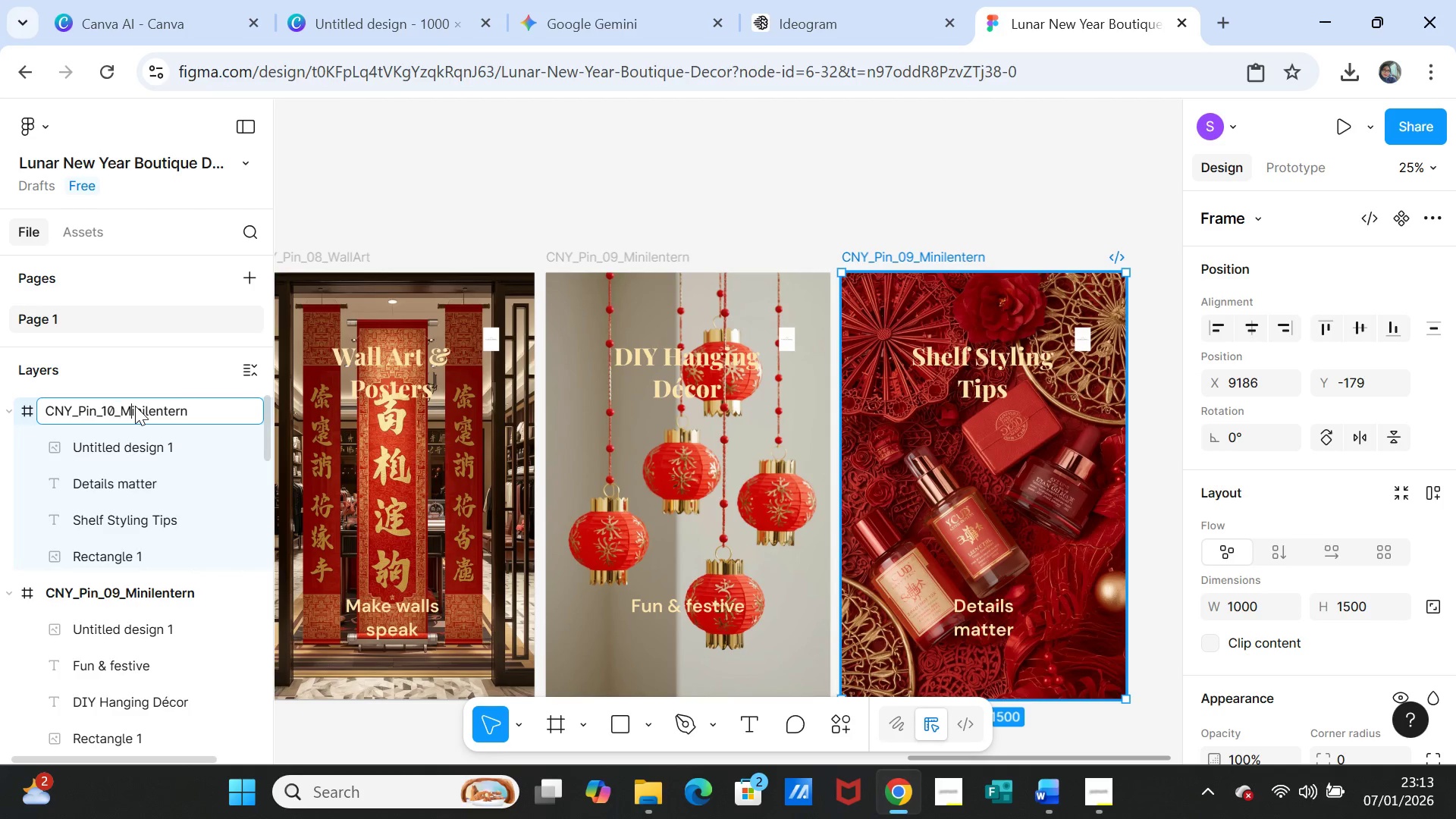 
key(ArrowRight)
 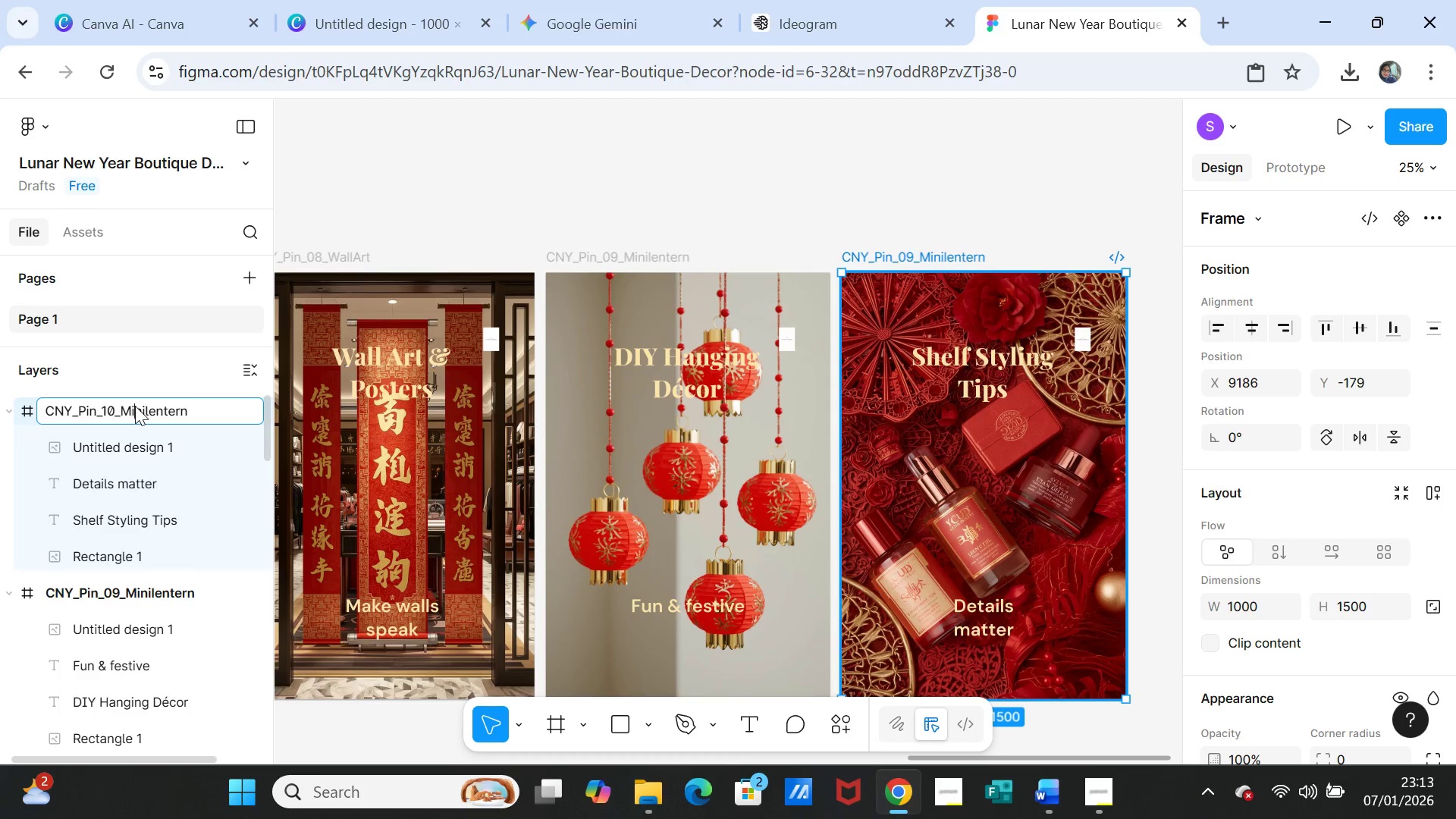 
key(ArrowRight)
 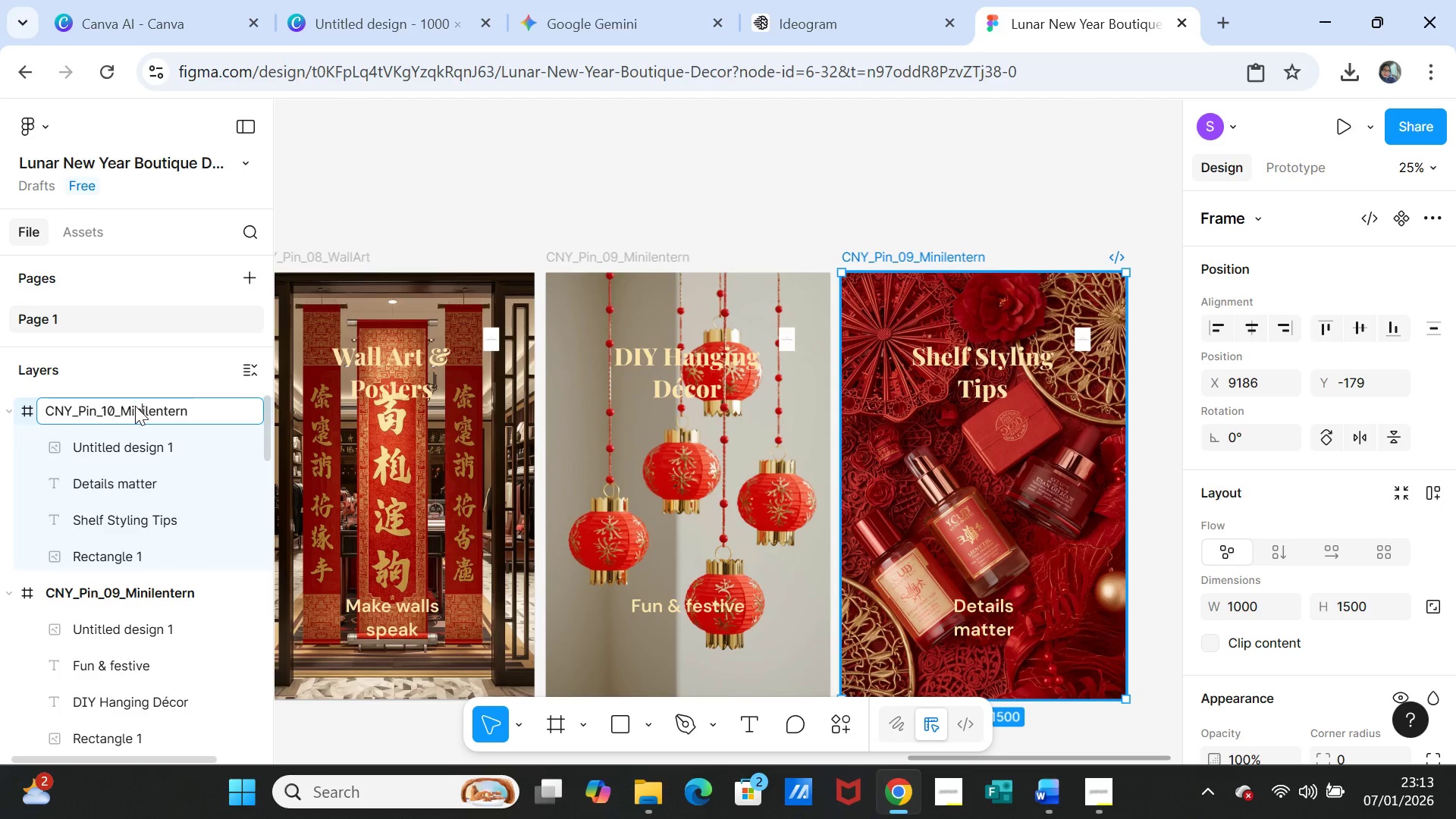 
key(ArrowRight)
 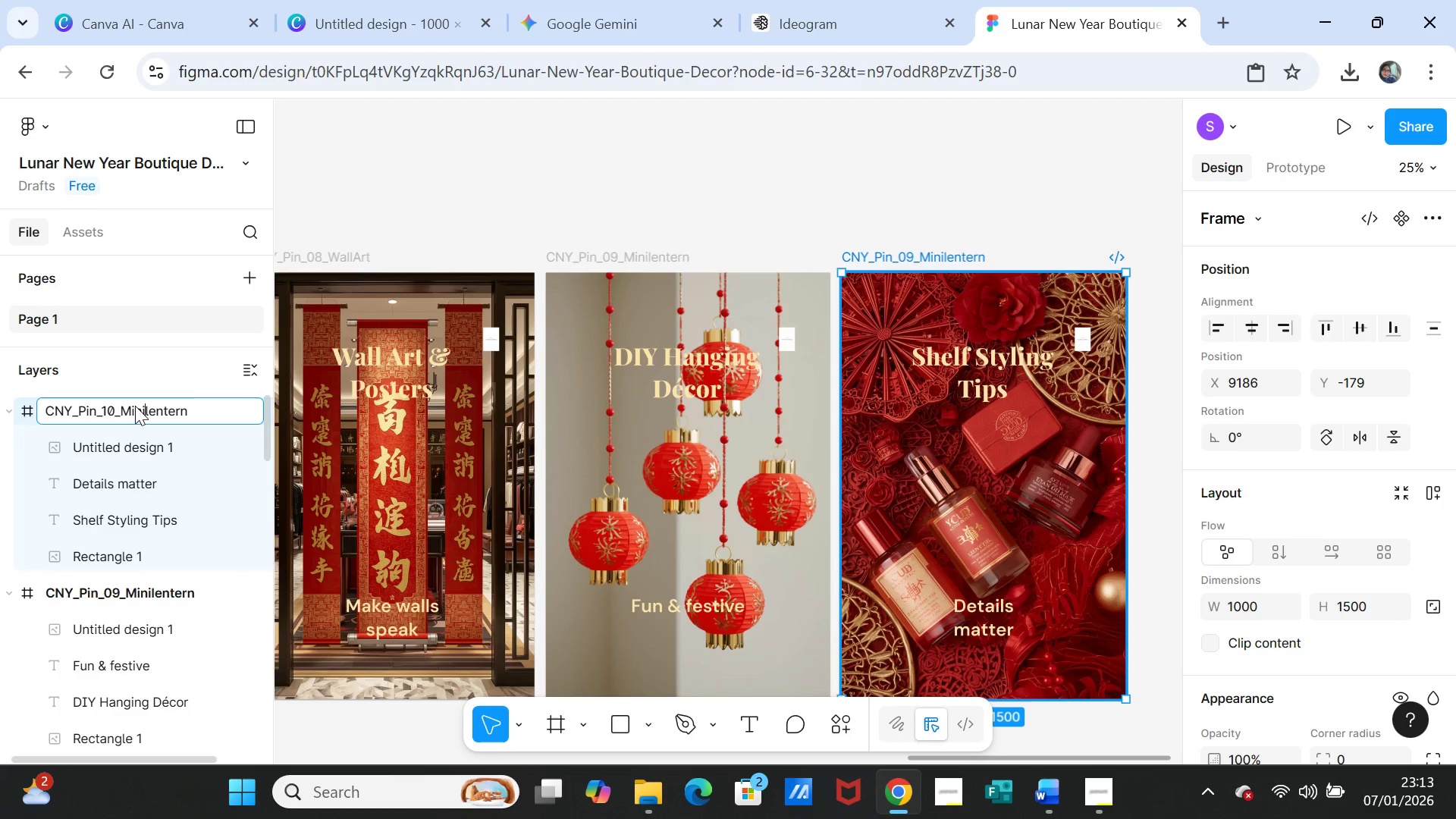 
key(ArrowRight)
 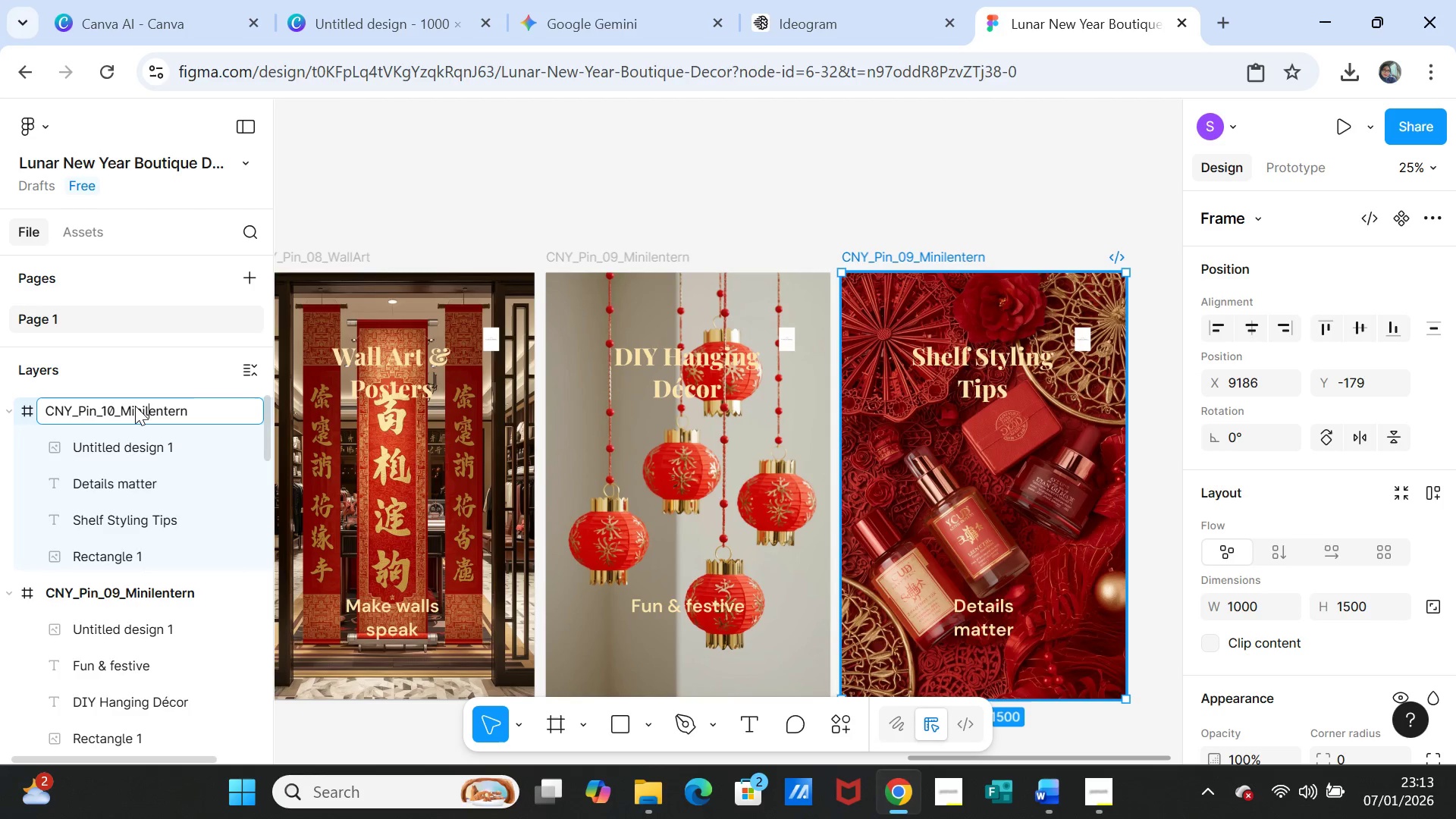 
key(ArrowRight)
 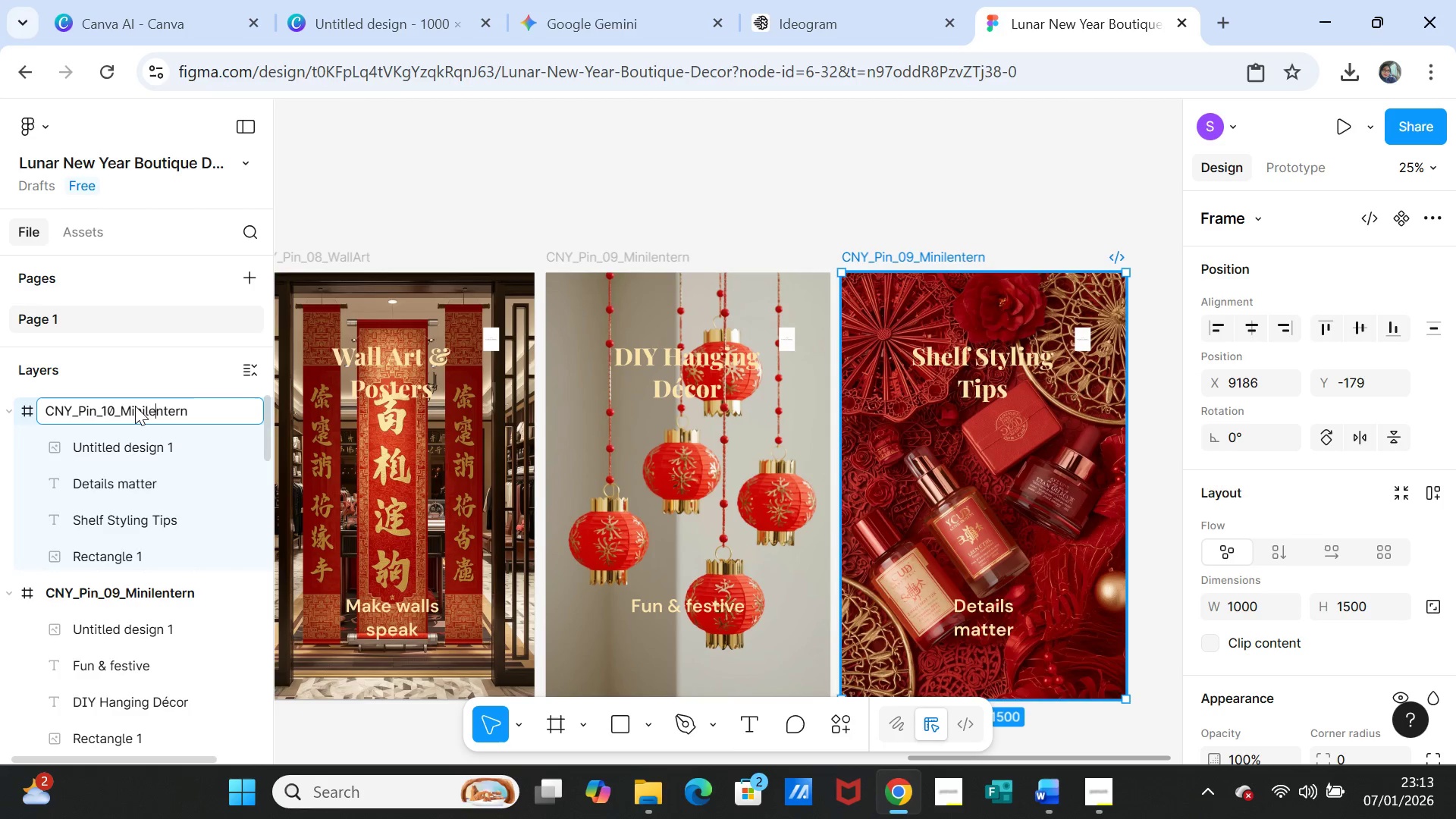 
key(ArrowRight)
 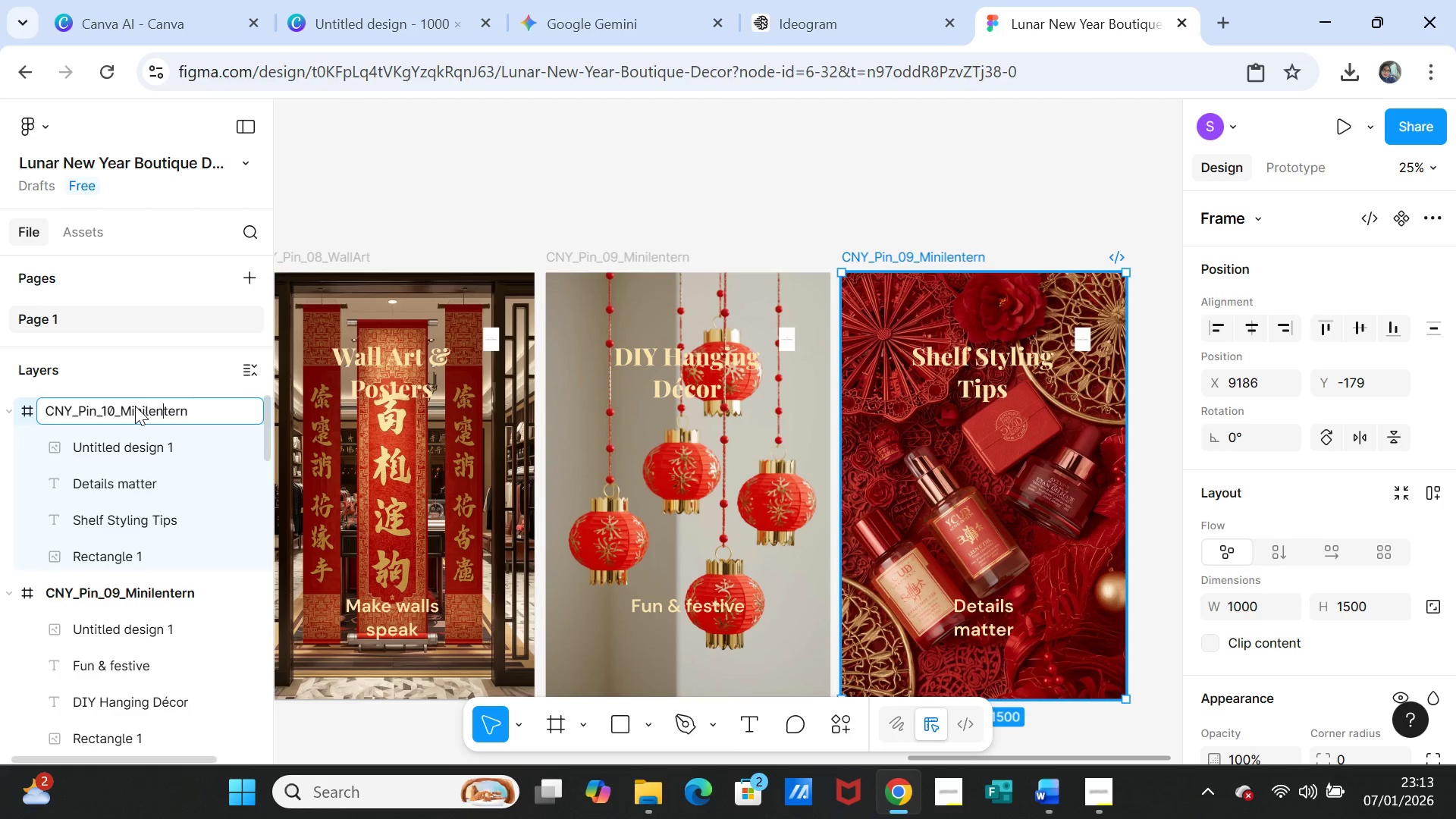 
key(ArrowRight)
 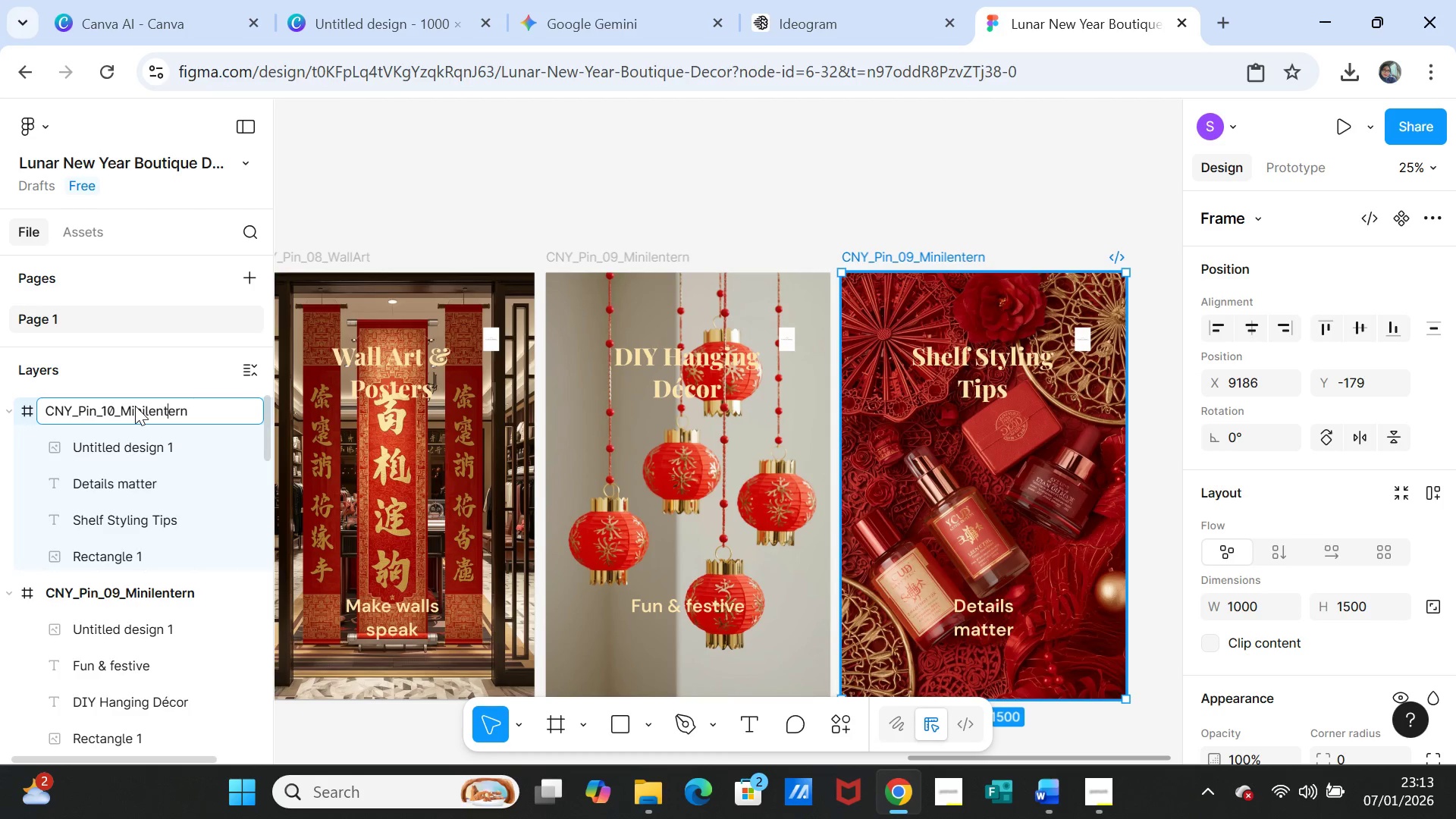 
key(ArrowRight)
 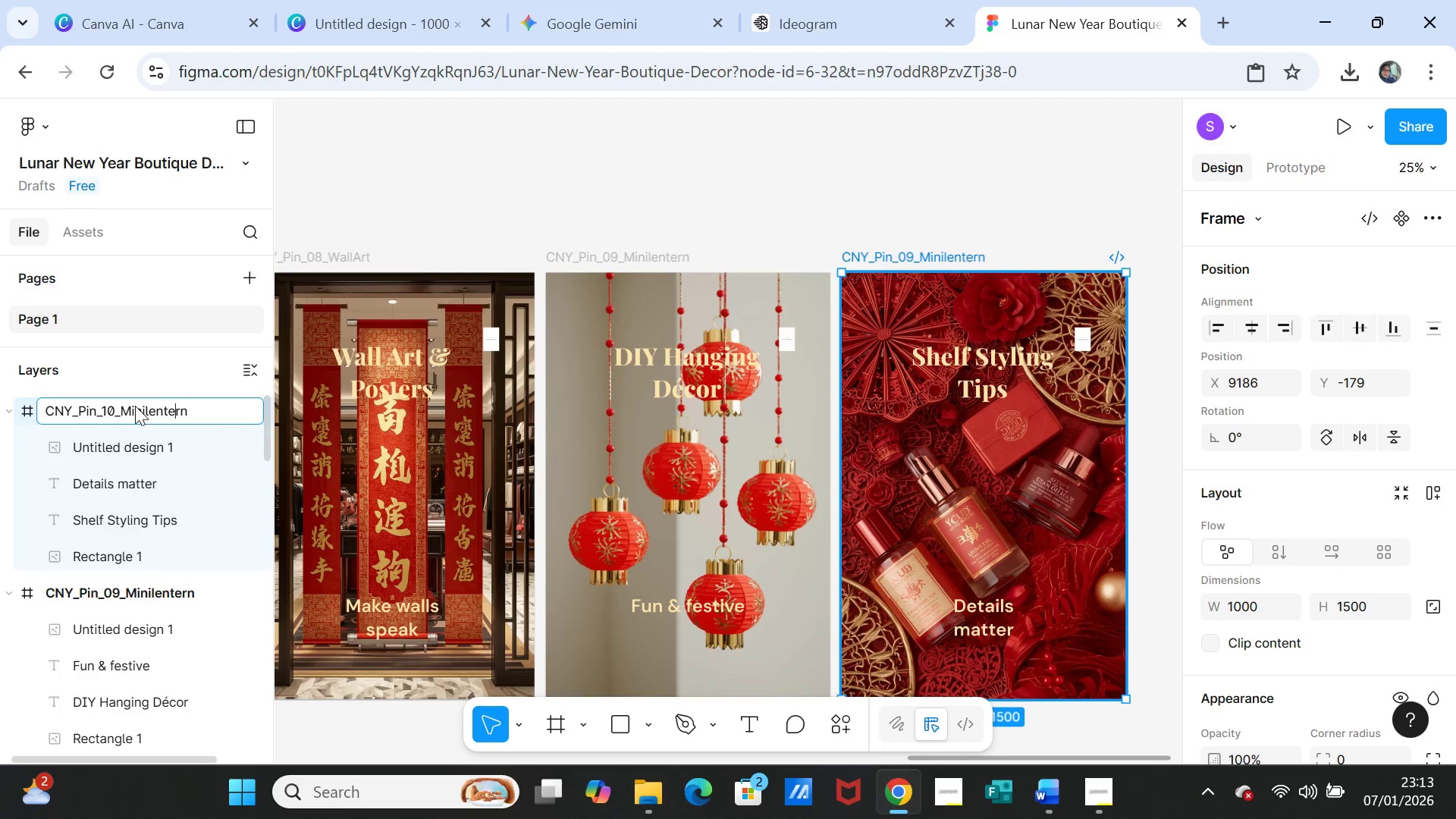 
key(ArrowRight)
 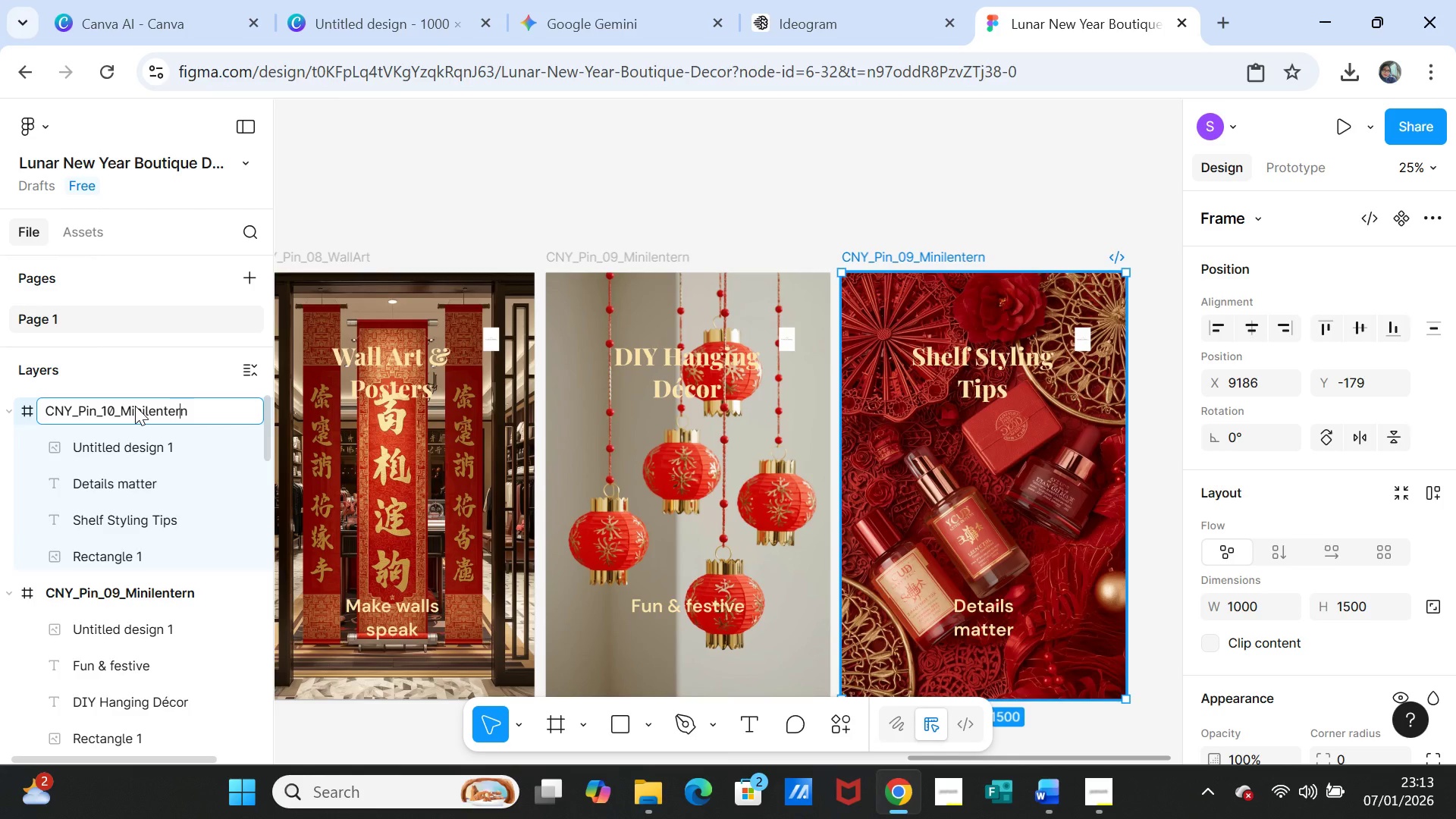 
key(ArrowRight)
 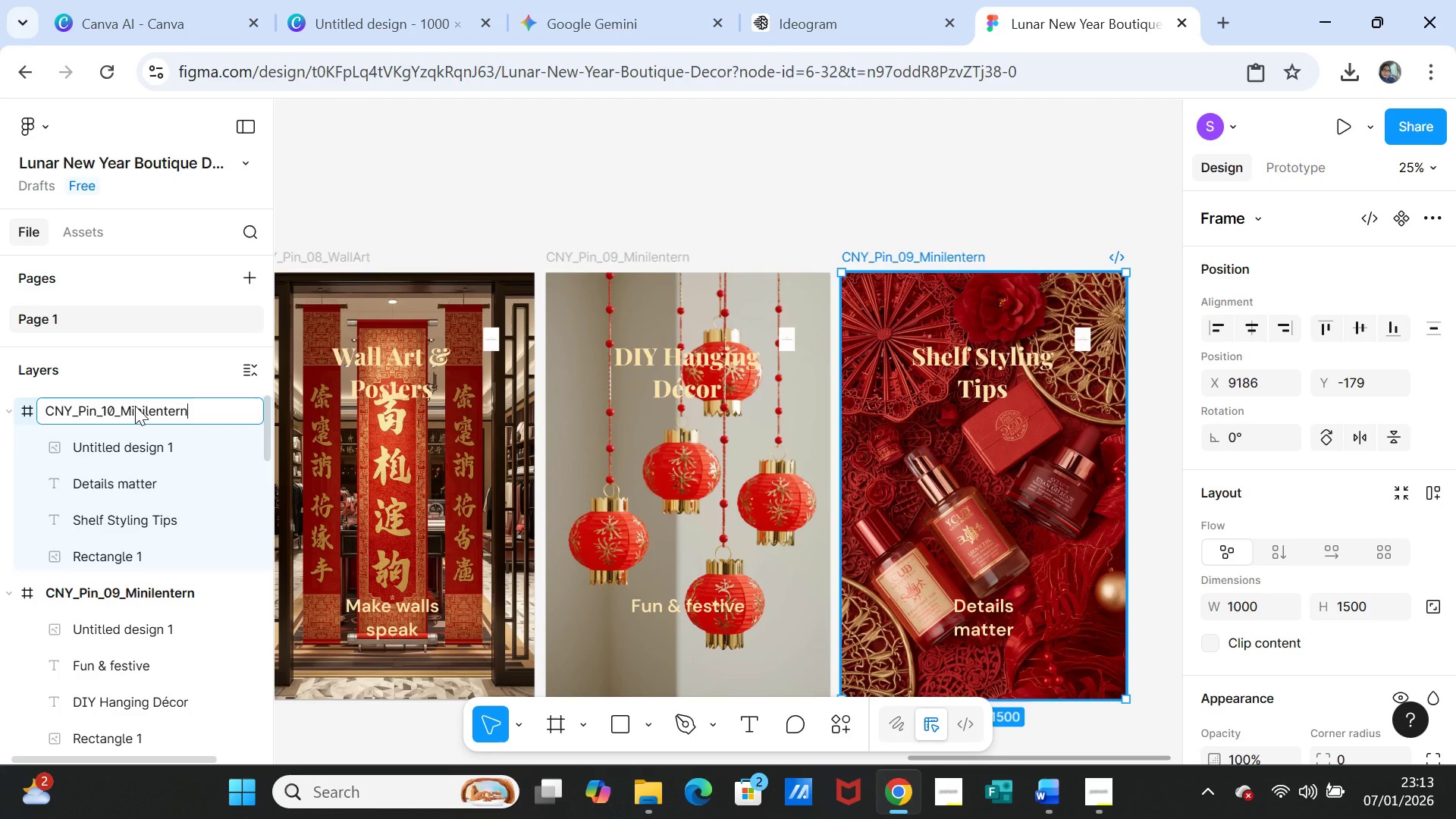 
key(ArrowRight)
 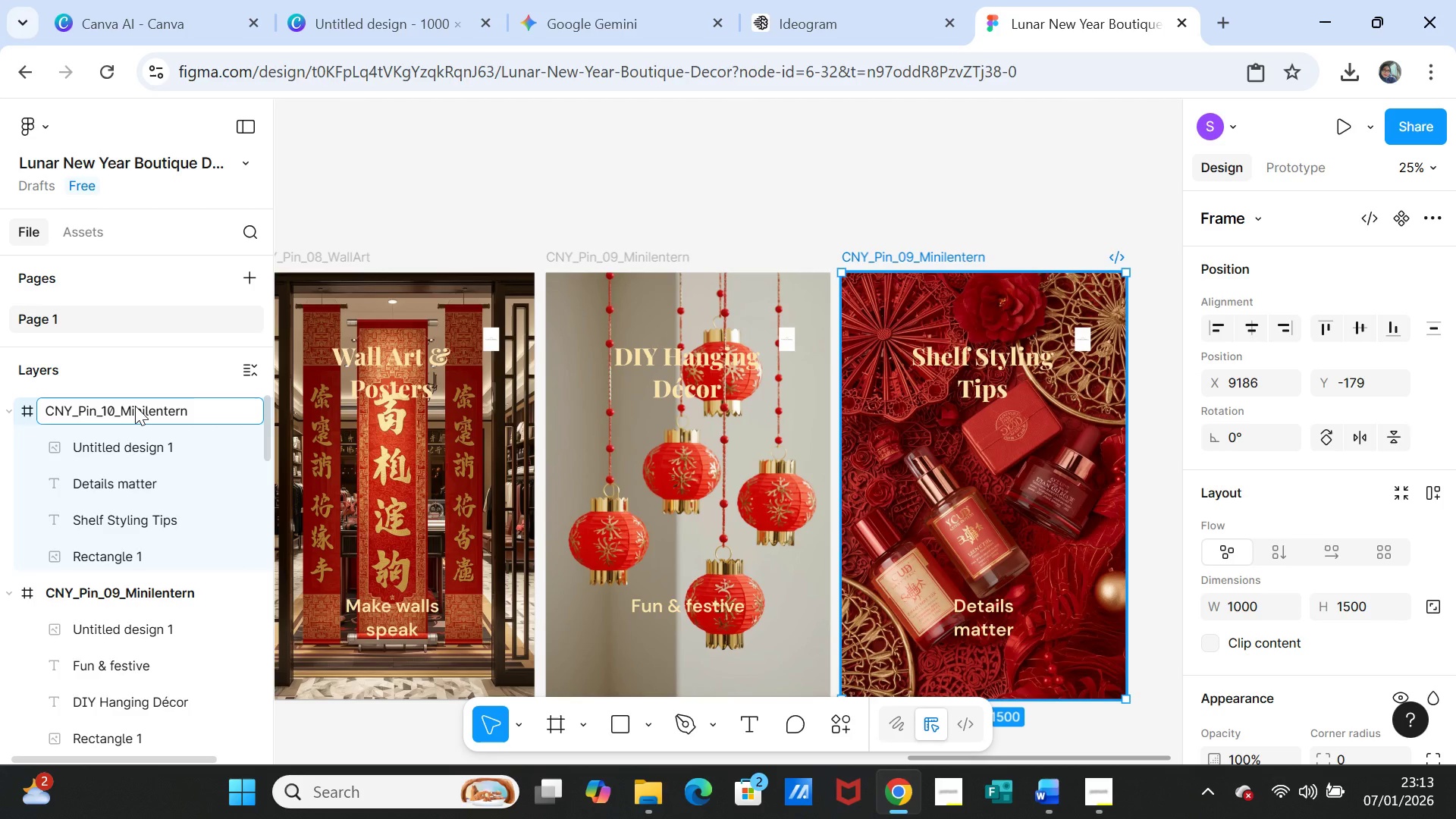 
key(Backspace)
key(Backspace)
key(Backspace)
key(Backspace)
key(Backspace)
key(Backspace)
key(Backspace)
key(Backspace)
key(Backspace)
key(Backspace)
key(Backspace)
type(Productstyle)
 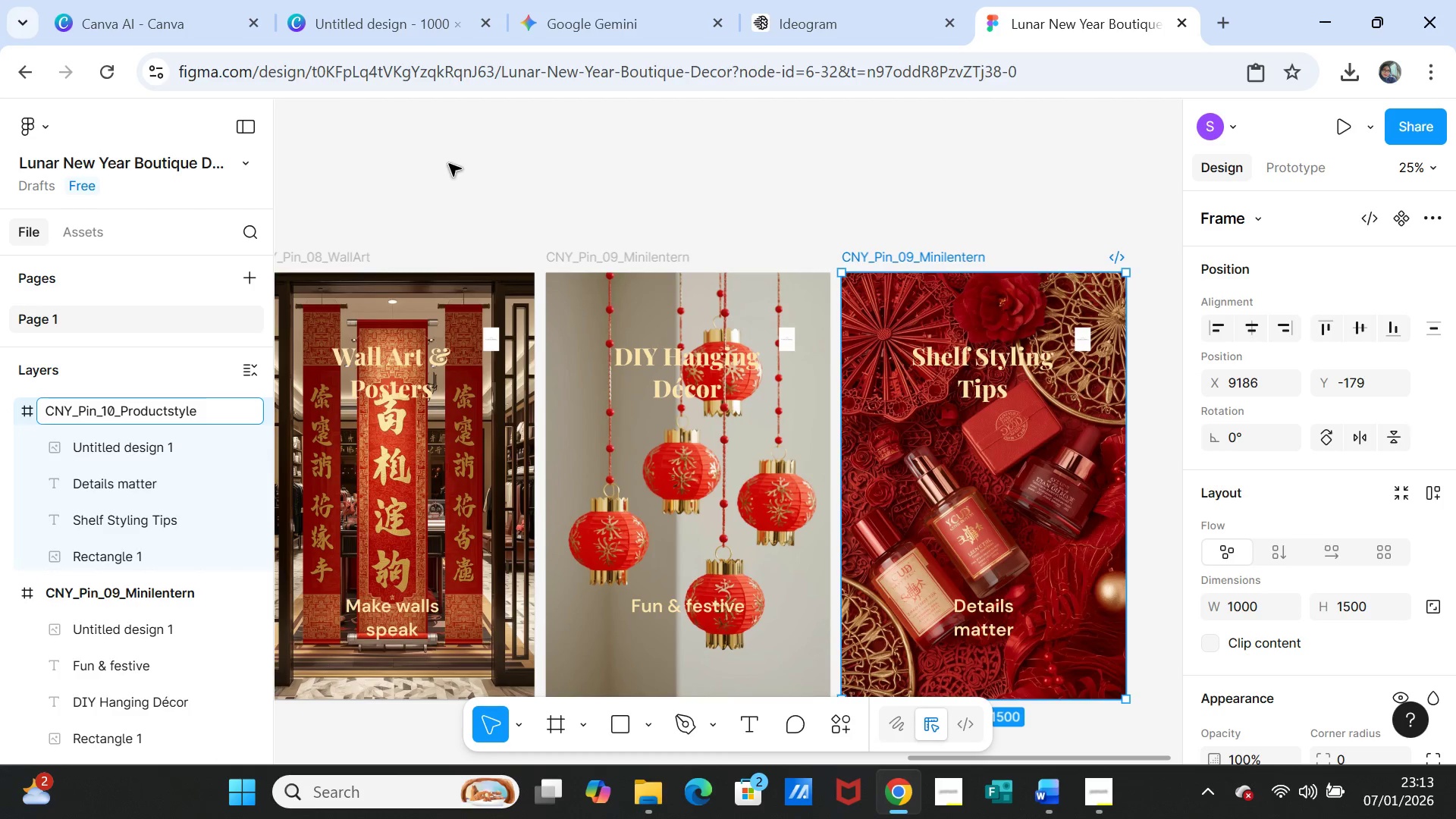 
left_click([449, 164])
 